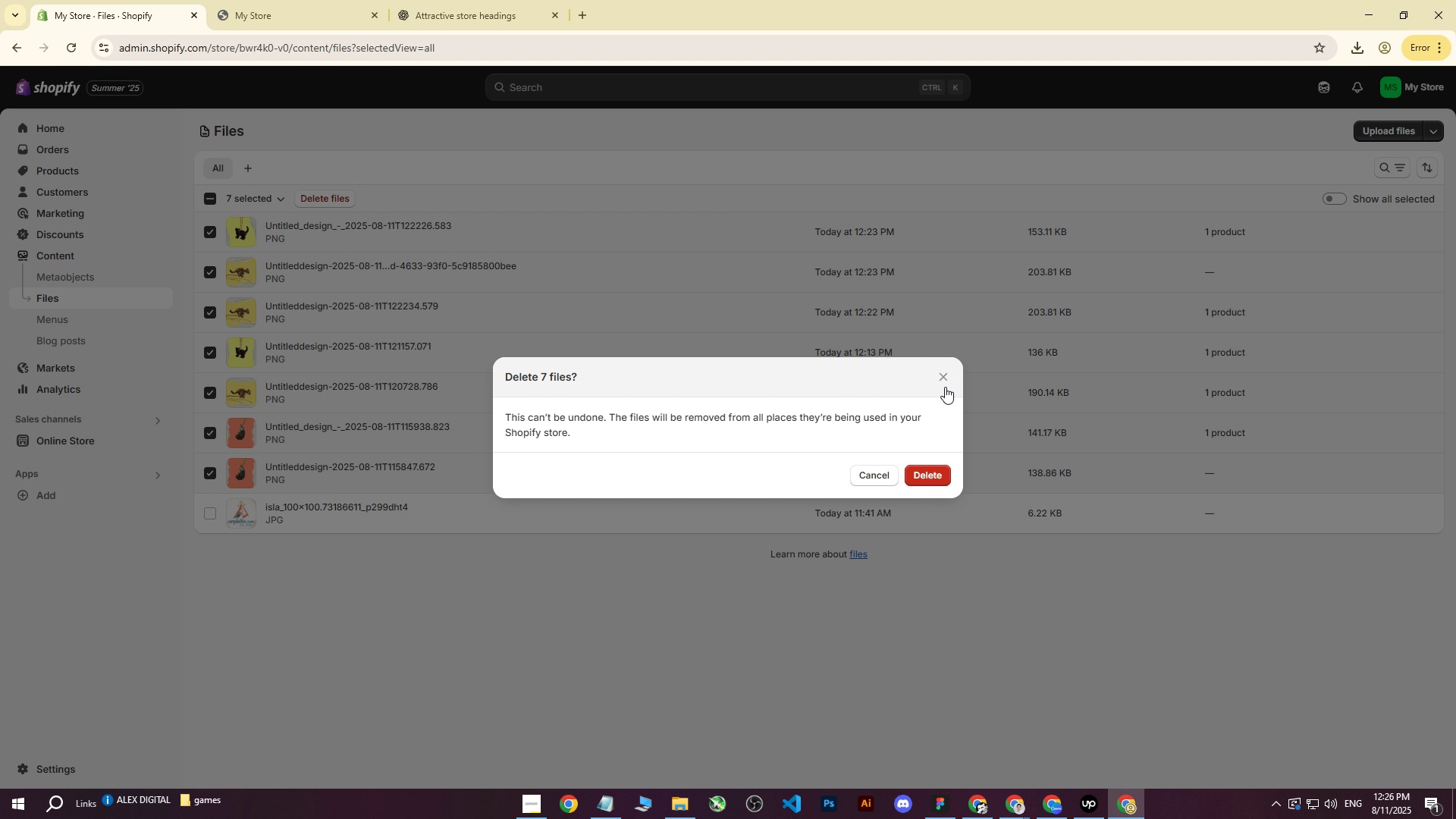 
left_click([938, 479])
 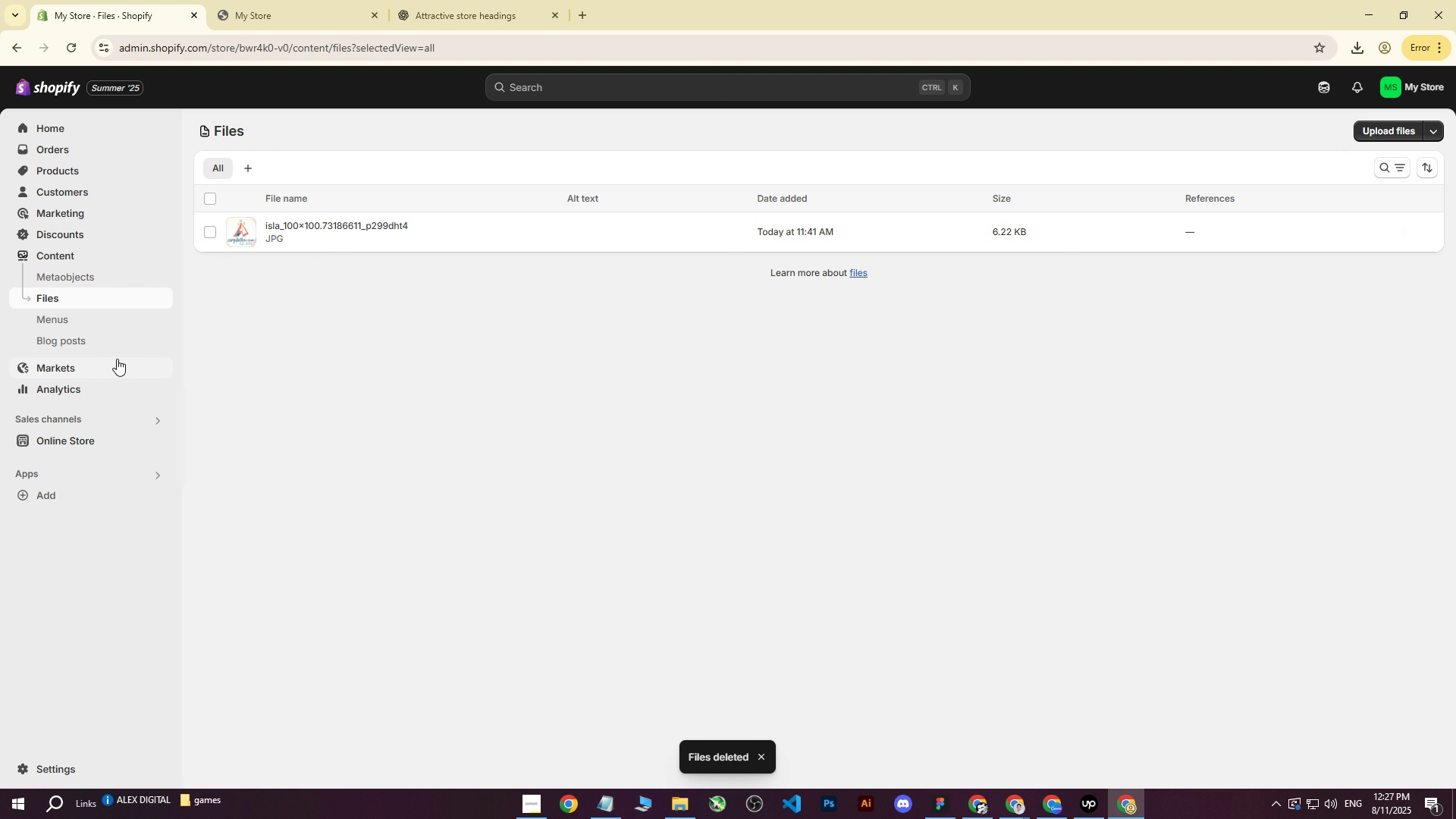 
wait(5.04)
 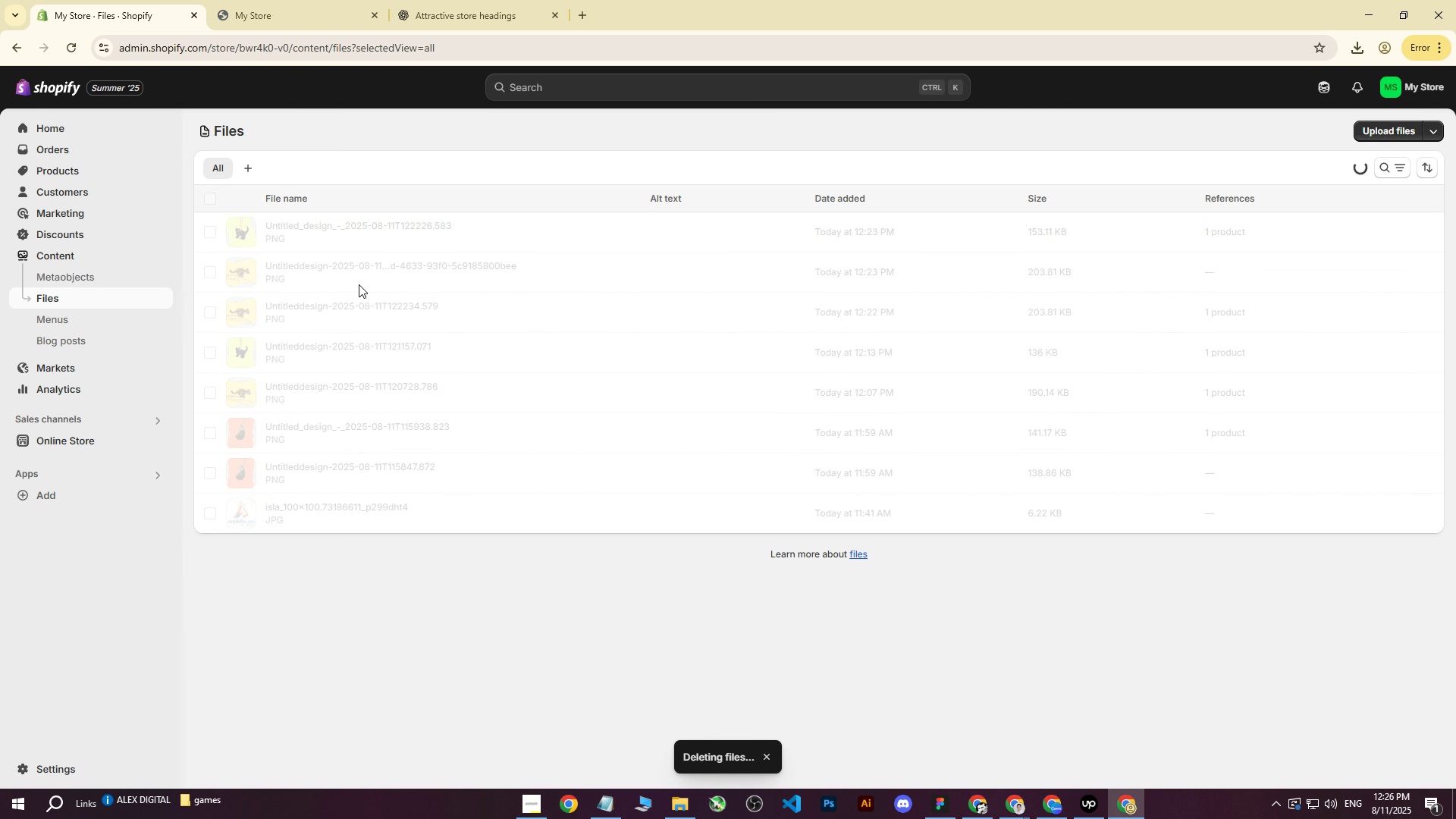 
left_click([62, 169])
 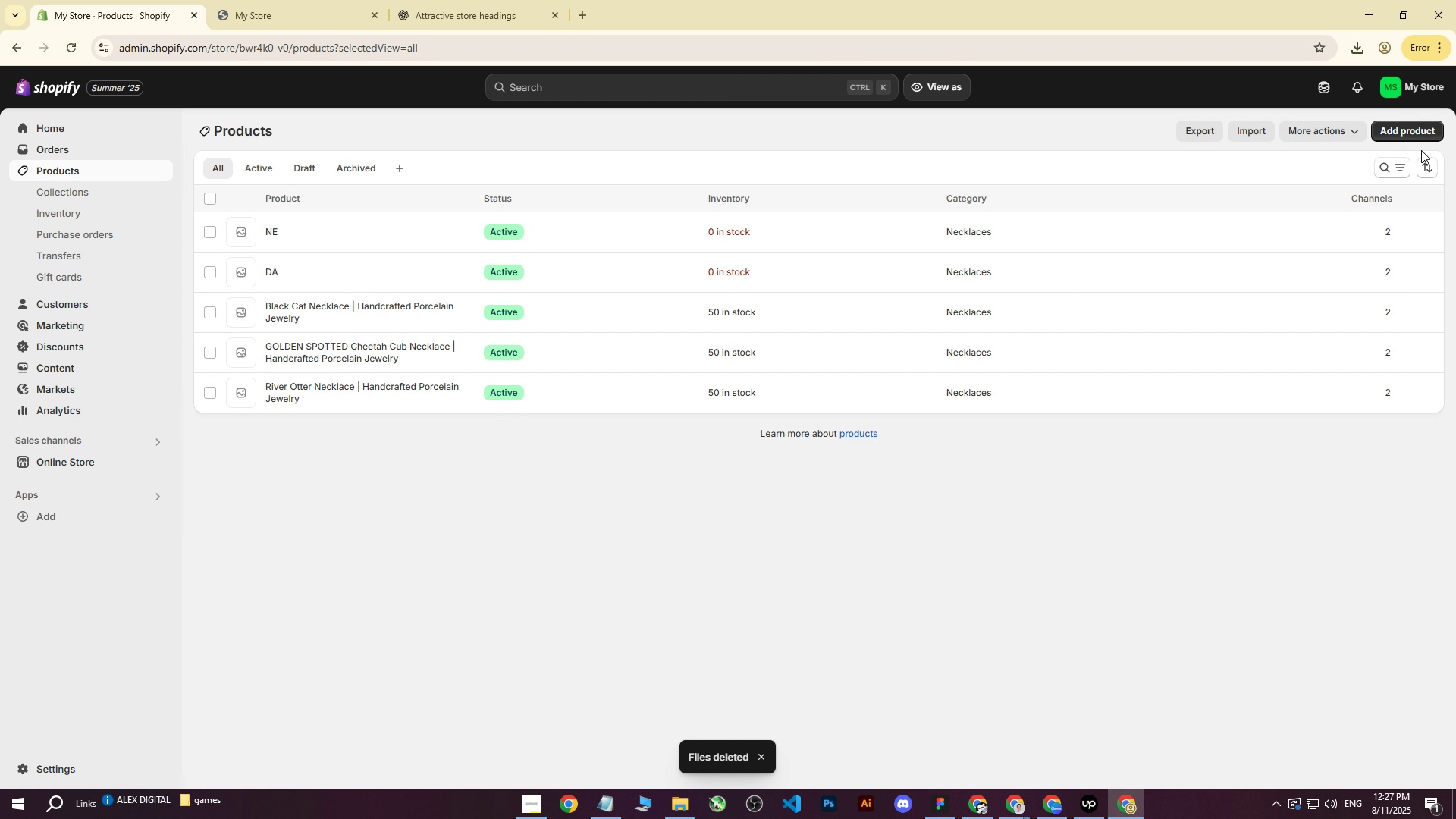 
left_click([1398, 130])
 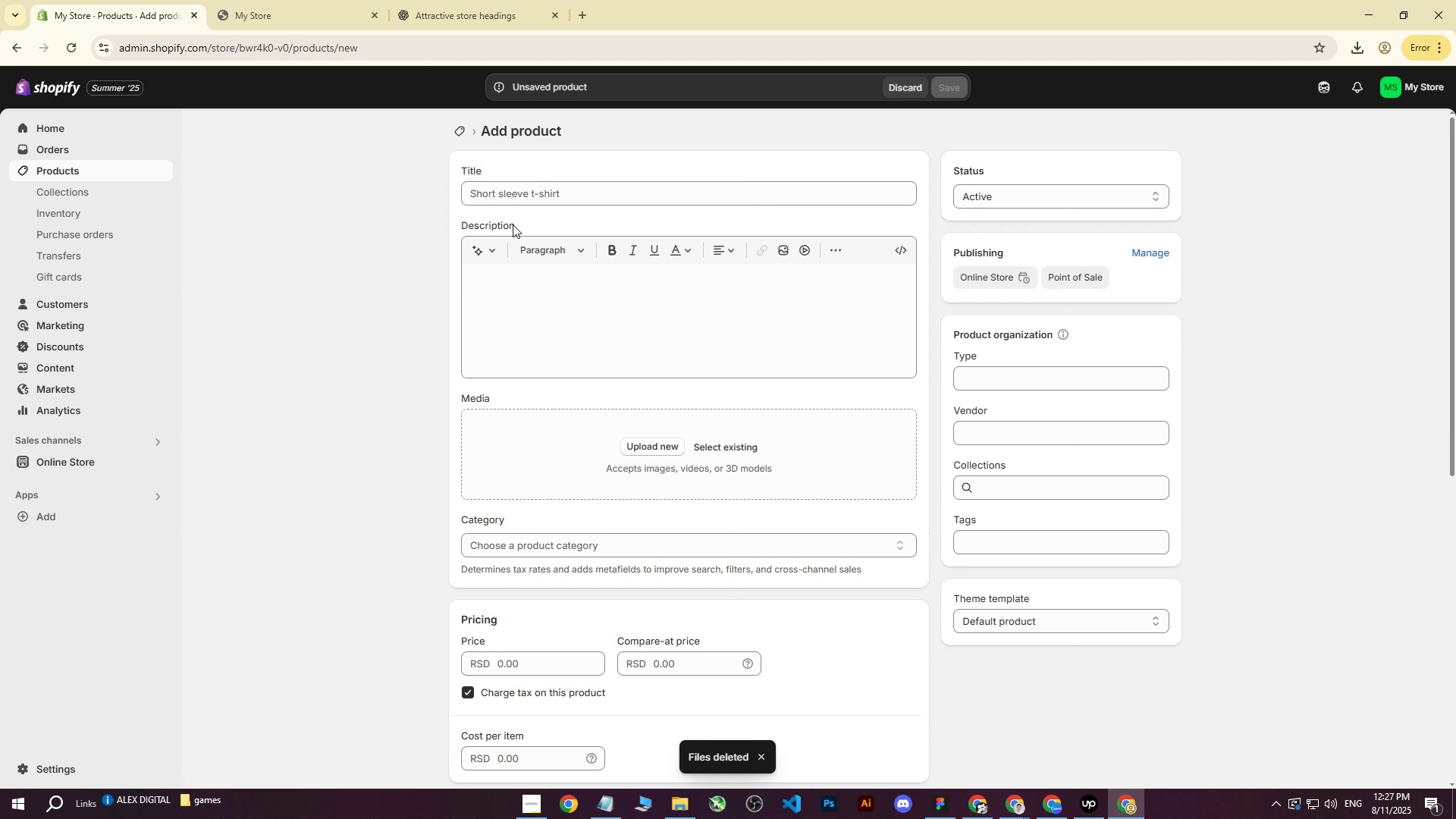 
left_click([526, 196])
 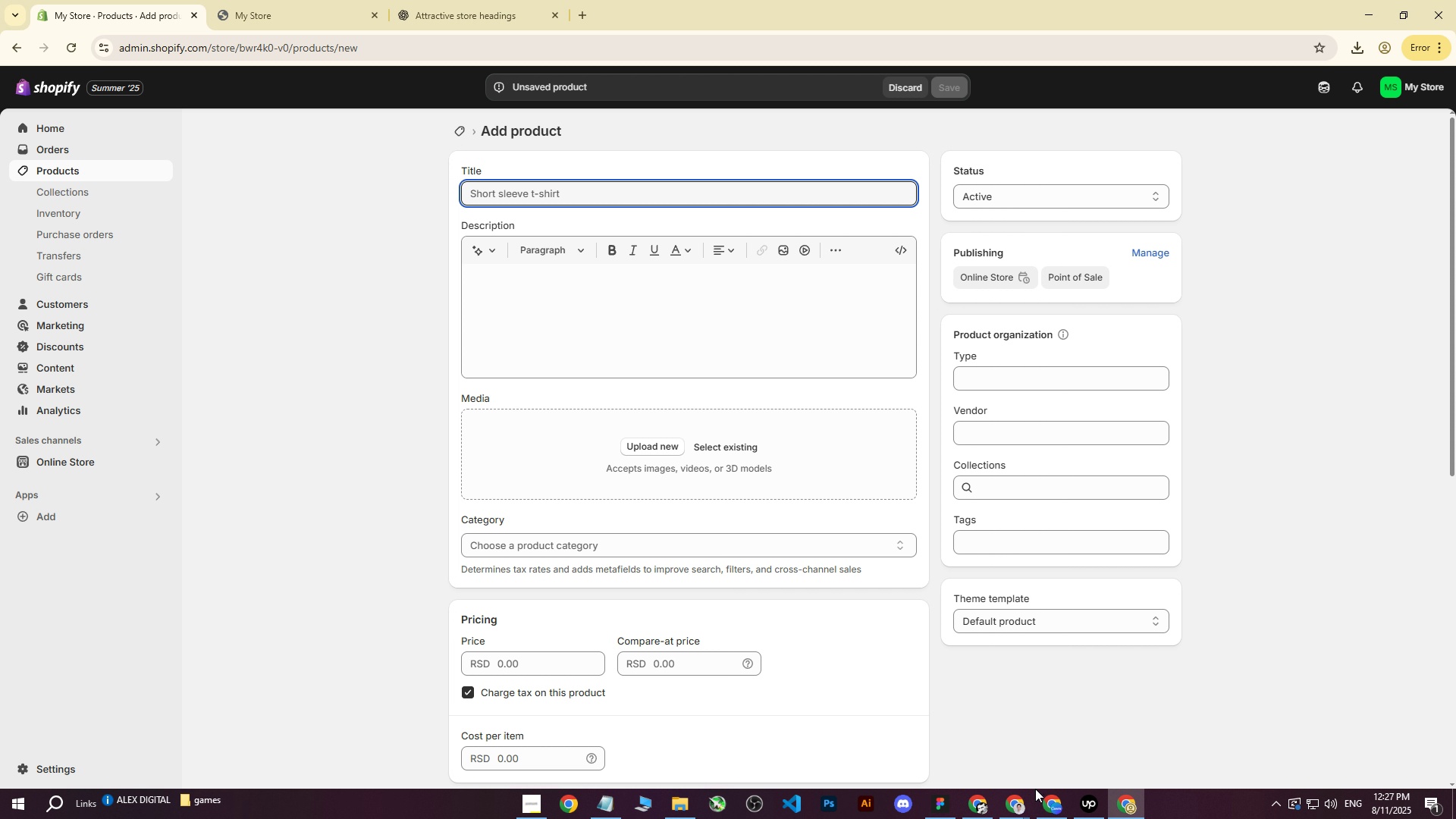 
left_click([1025, 800])
 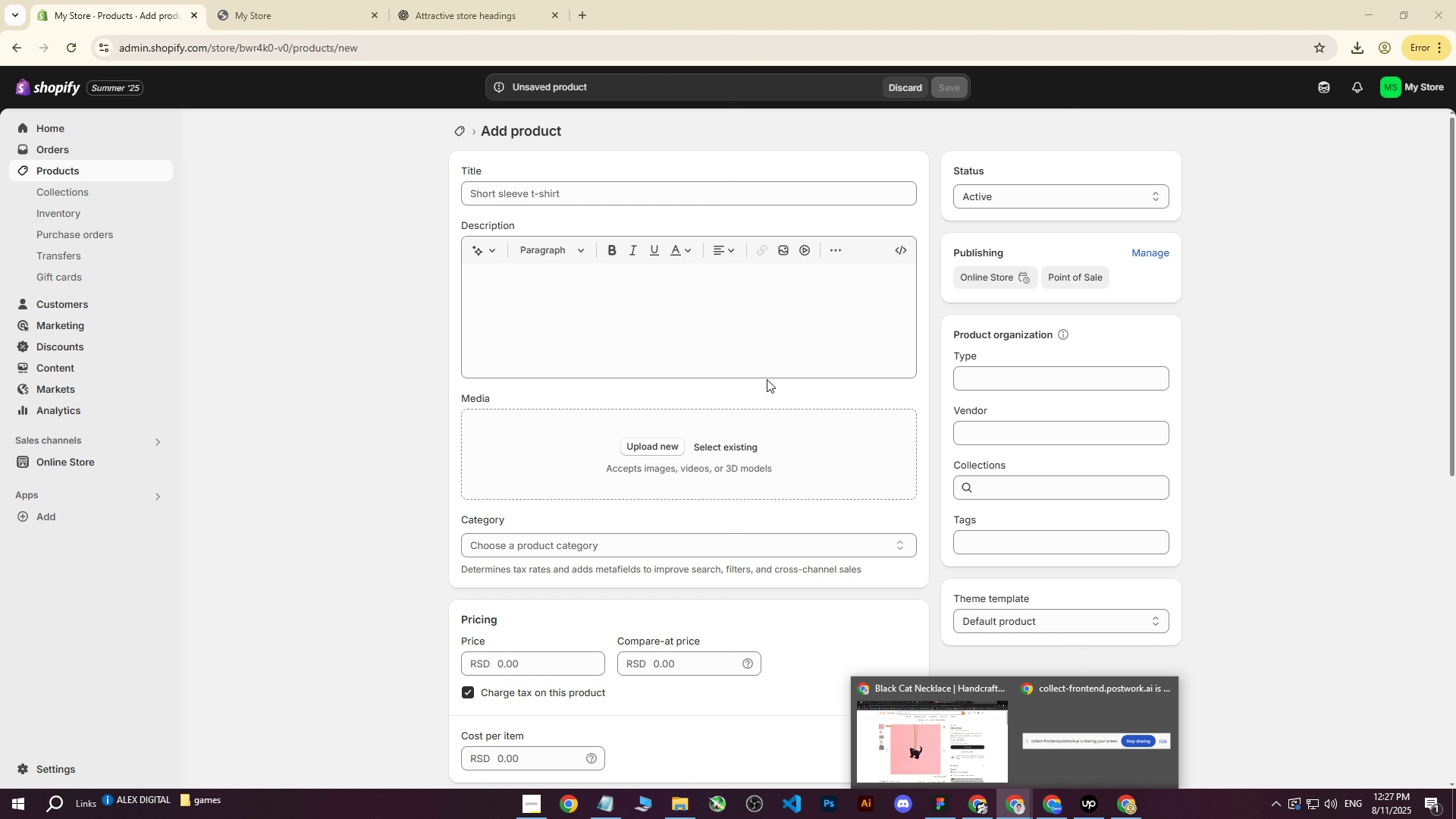 
left_click([632, 436])
 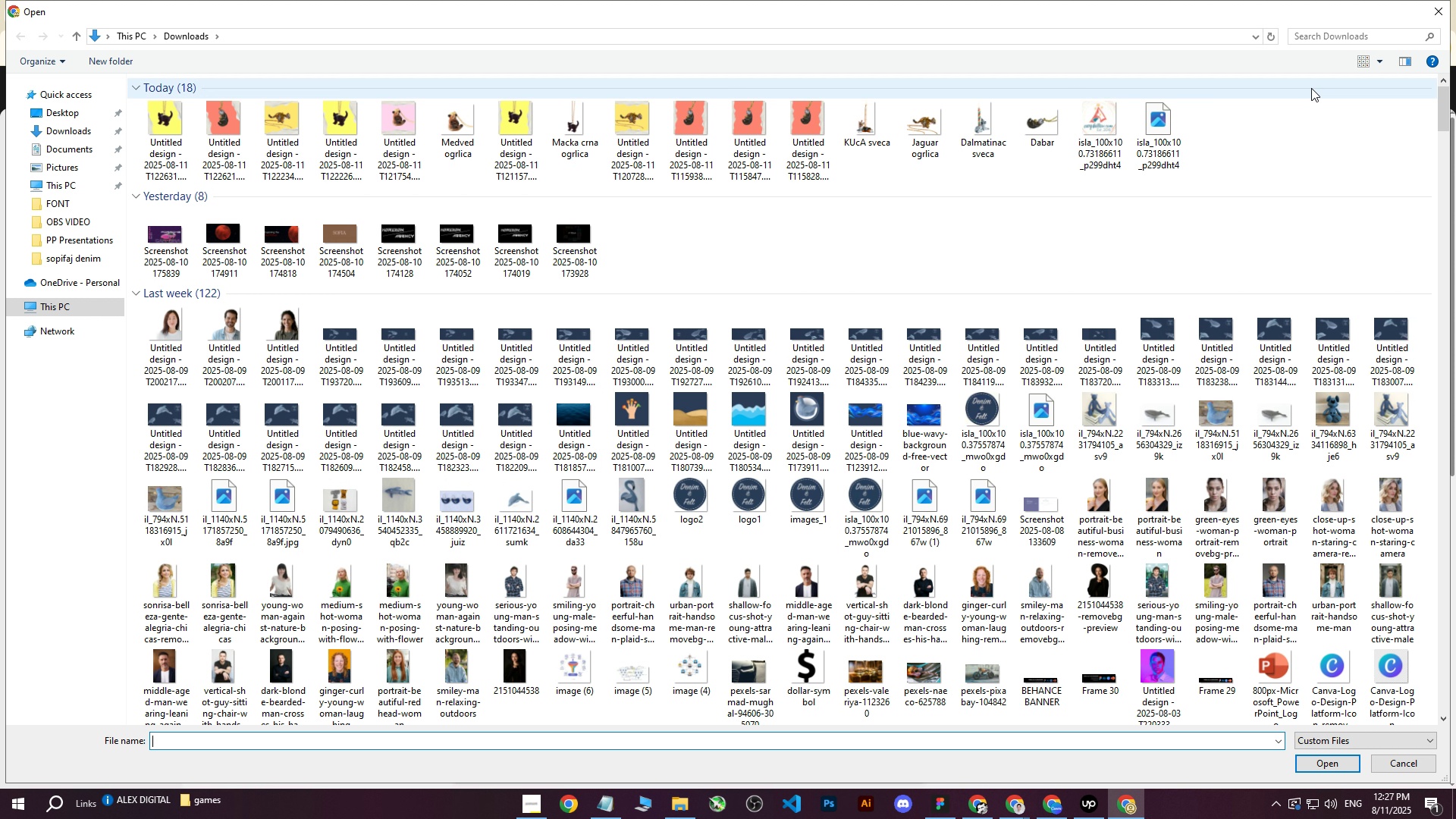 
left_click([1437, 18])
 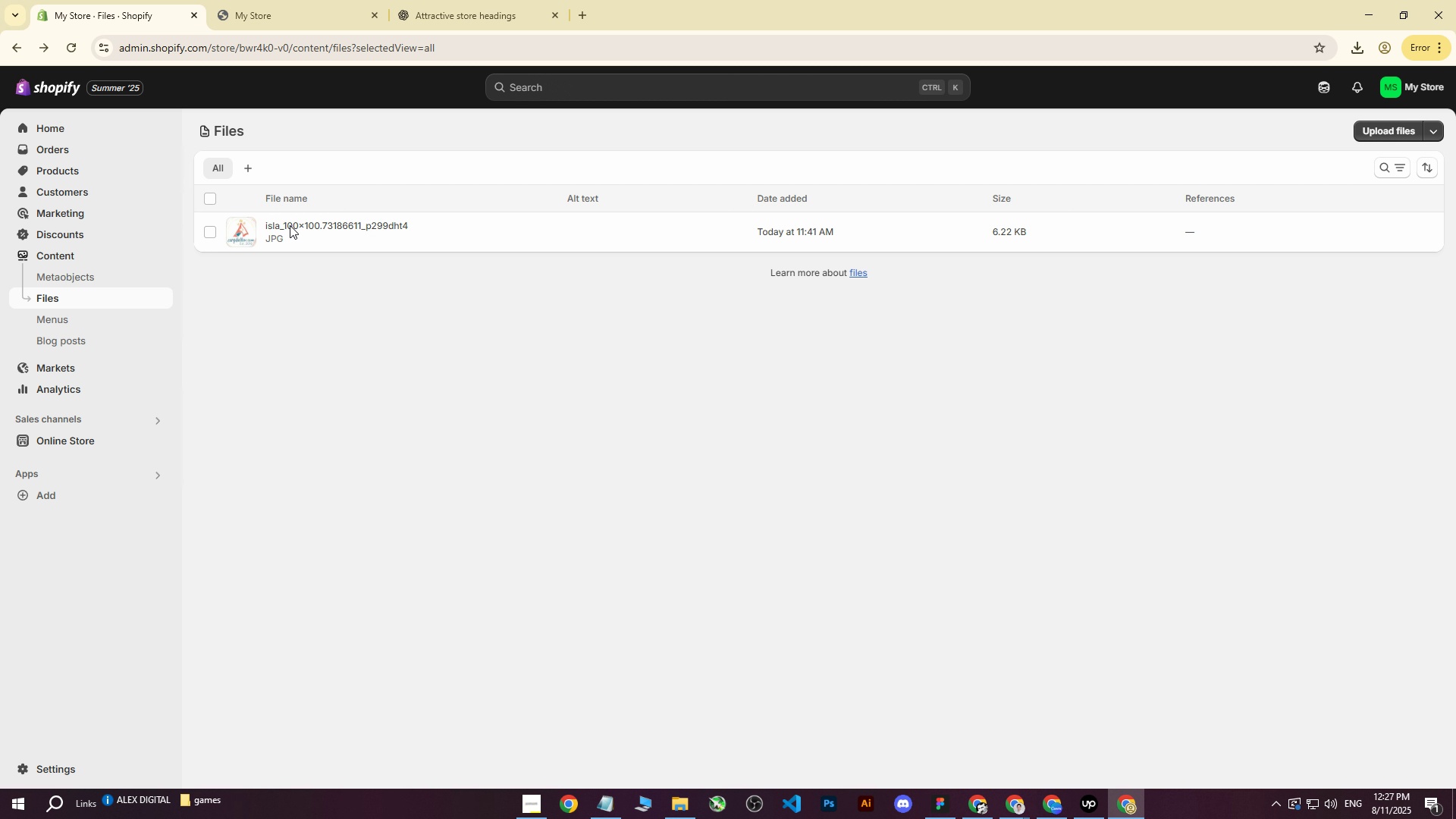 
wait(5.1)
 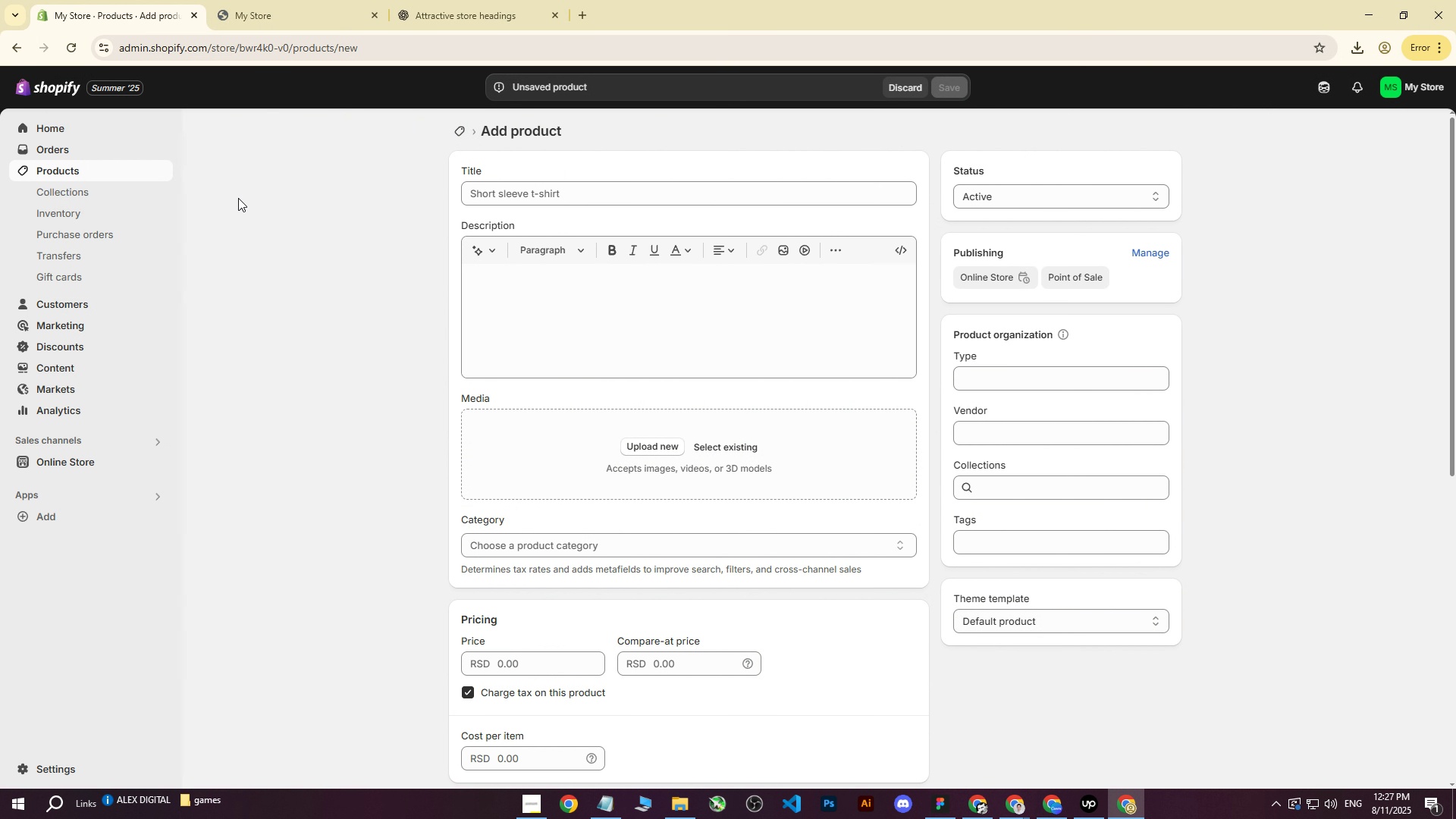 
key(Control+Z)
 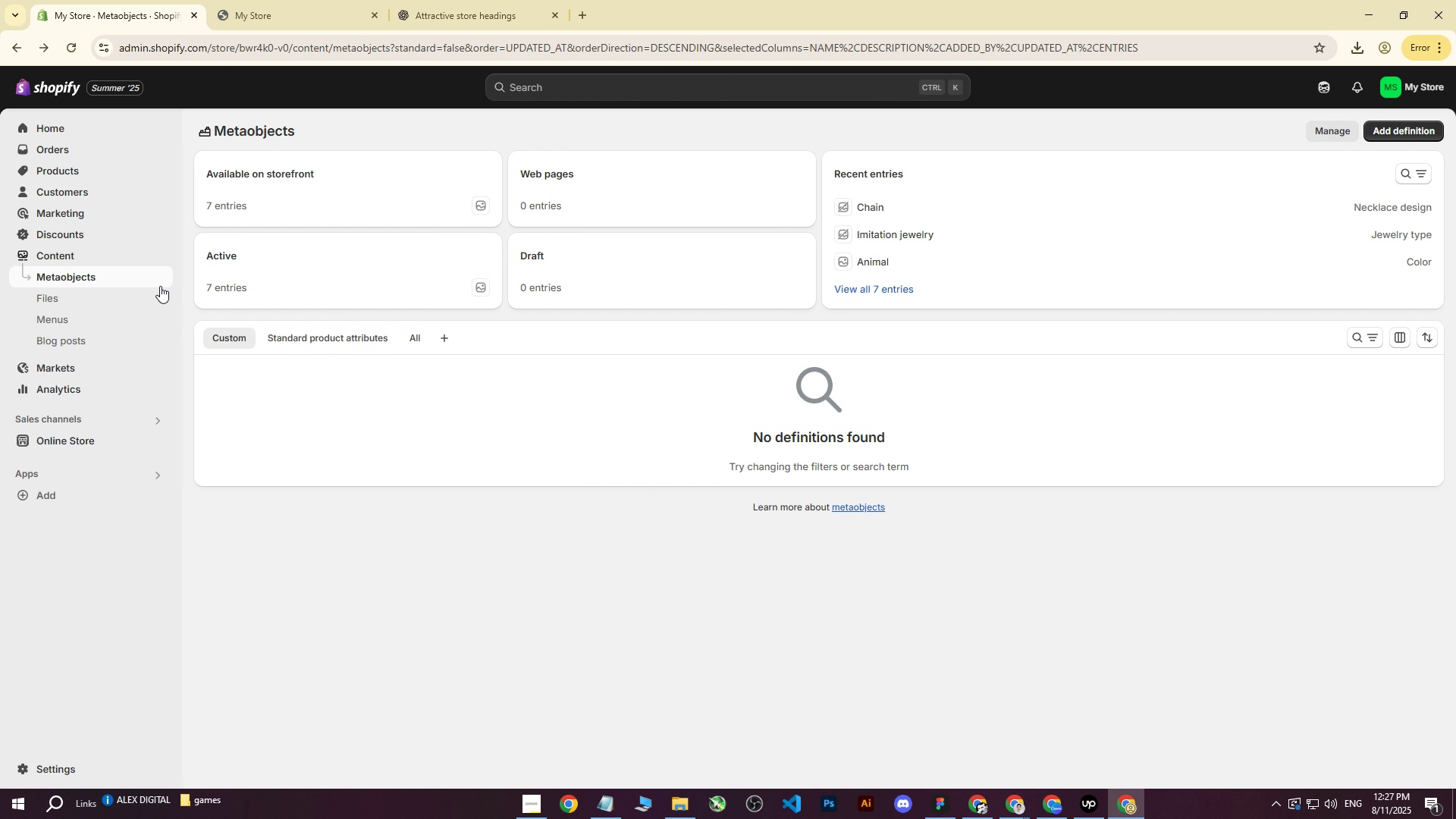 
left_click([65, 167])
 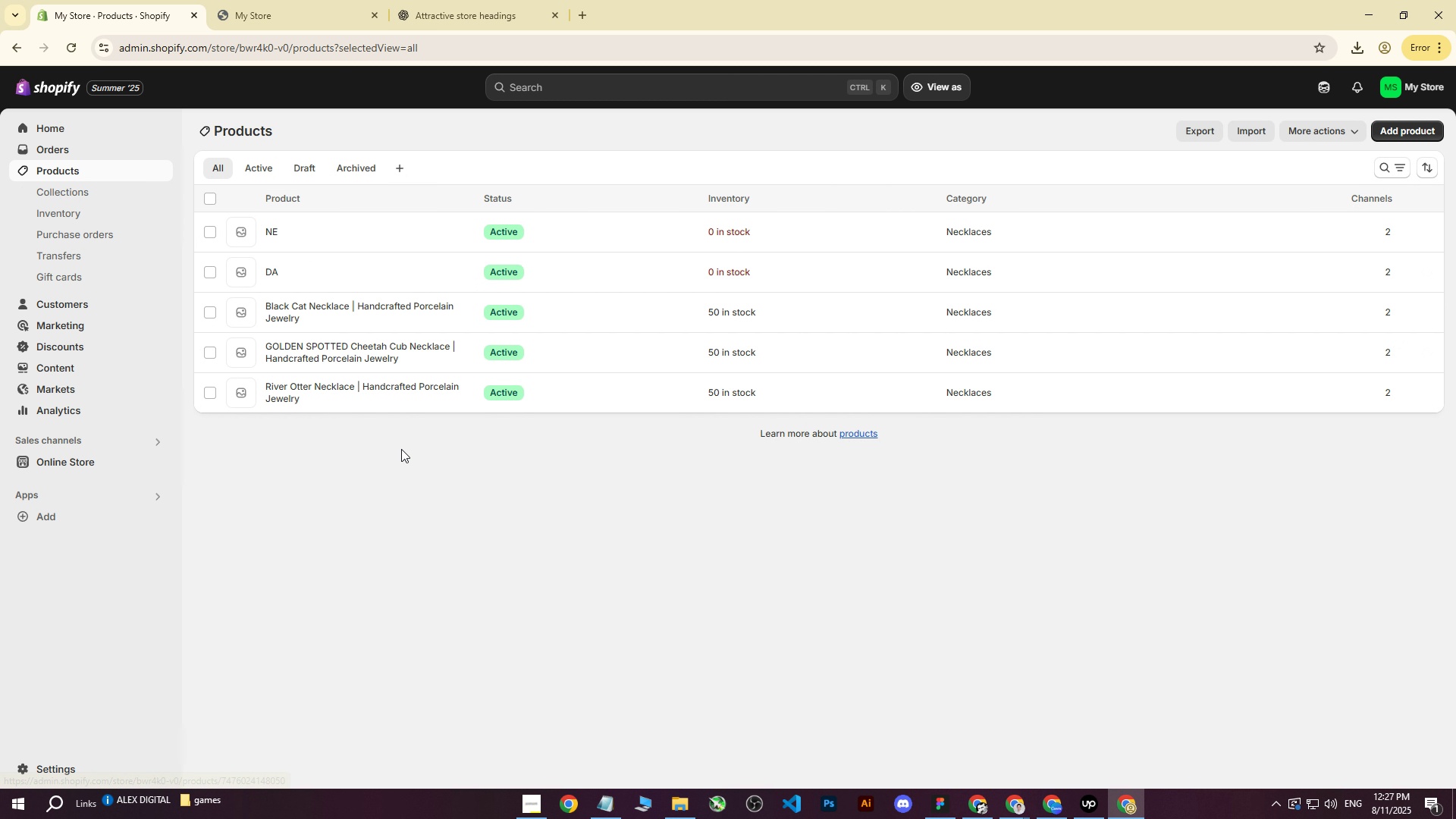 
left_click([306, 309])
 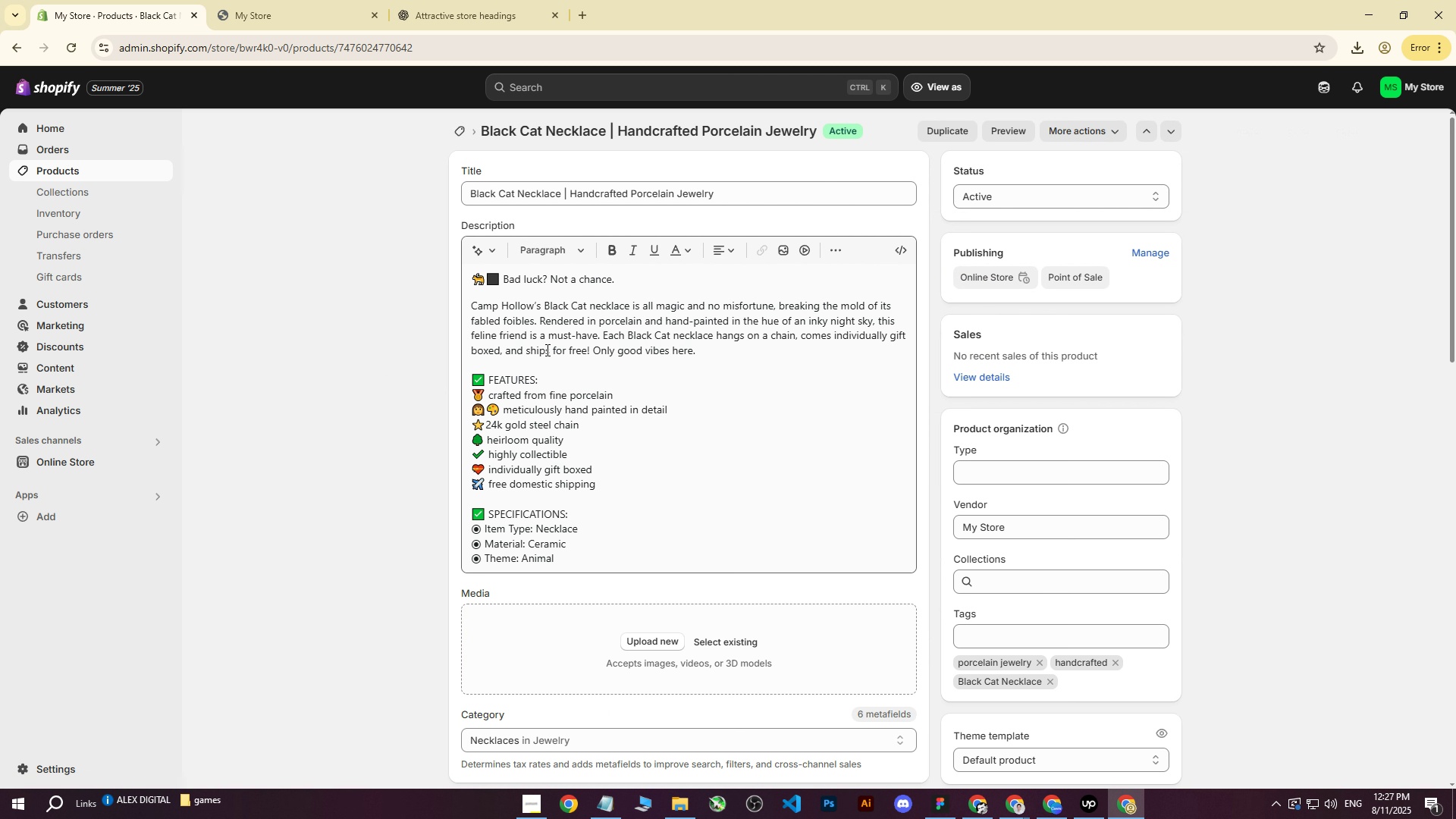 
left_click([635, 639])
 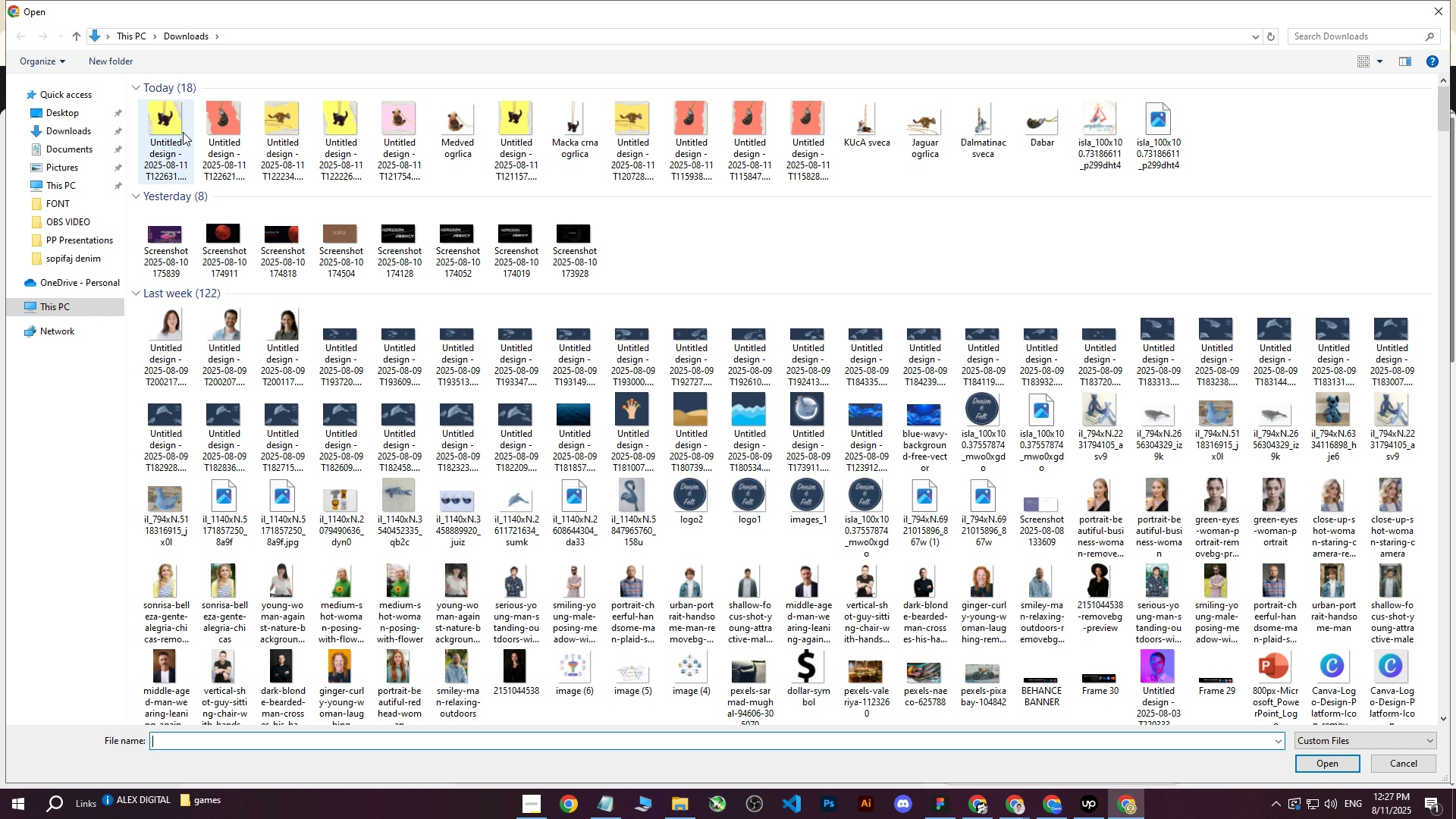 
left_click([170, 132])
 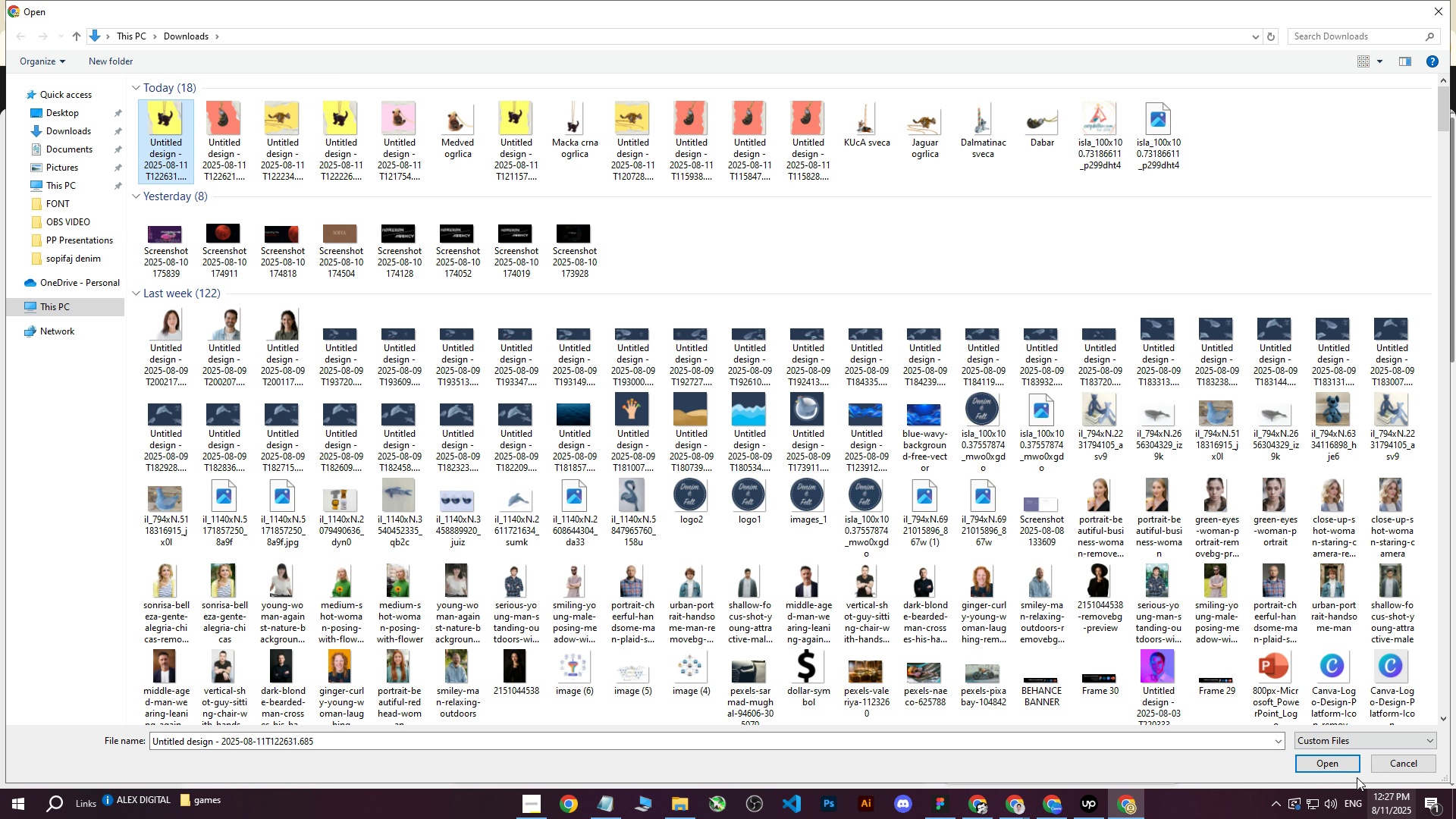 
left_click([1323, 766])
 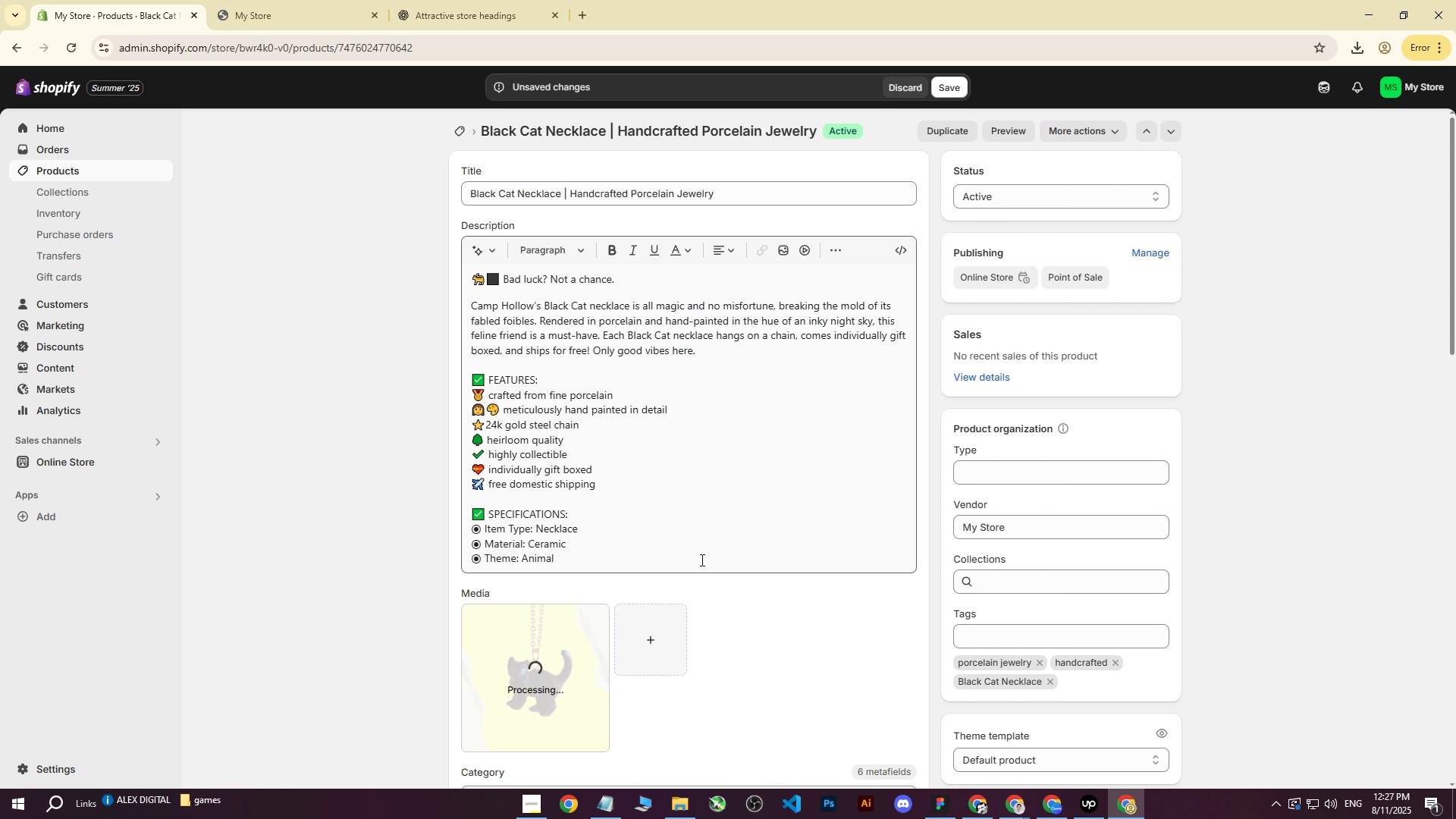 
scroll: coordinate [758, 422], scroll_direction: down, amount: 7.0
 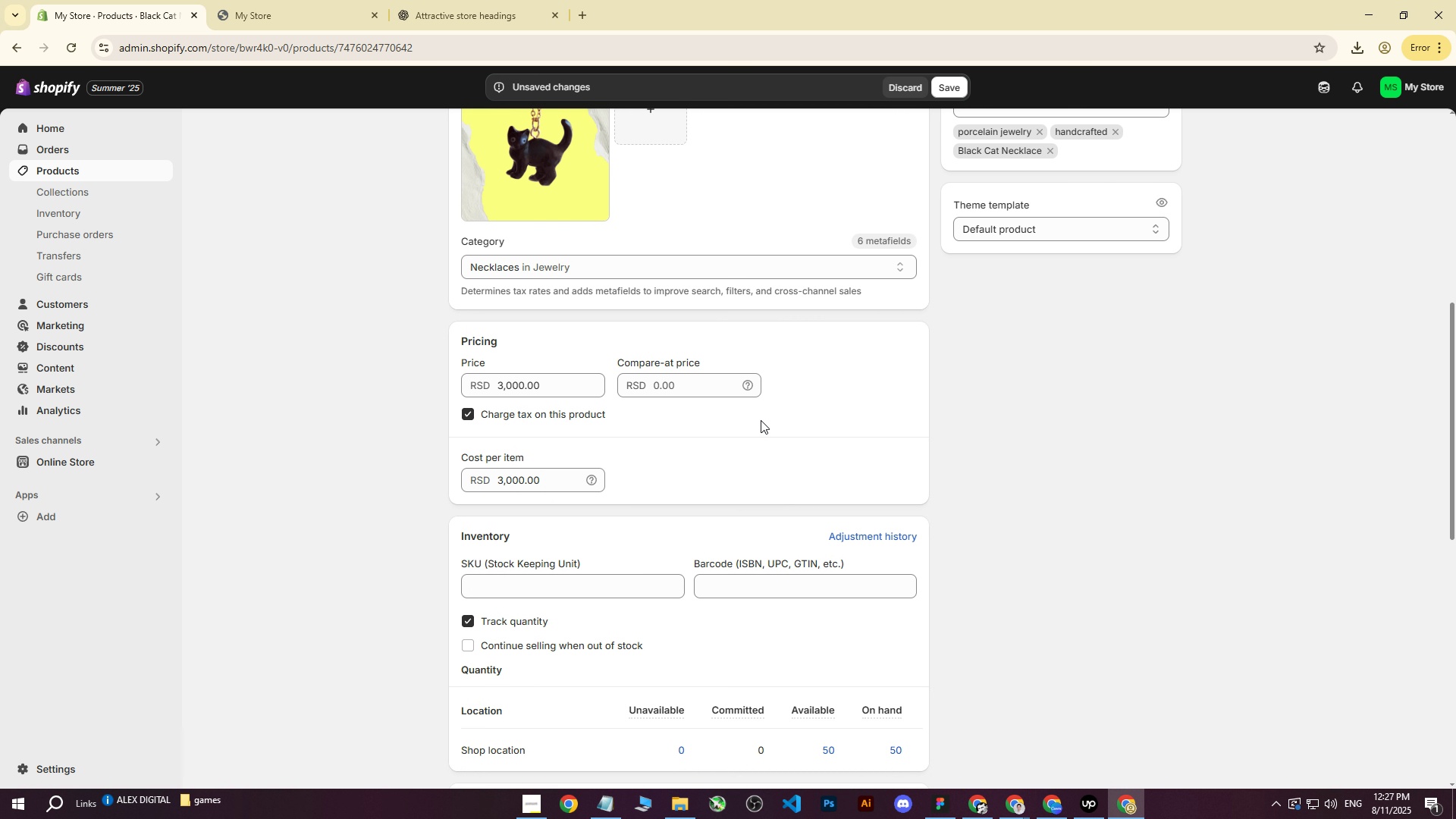 
scroll: coordinate [770, 422], scroll_direction: up, amount: 9.0
 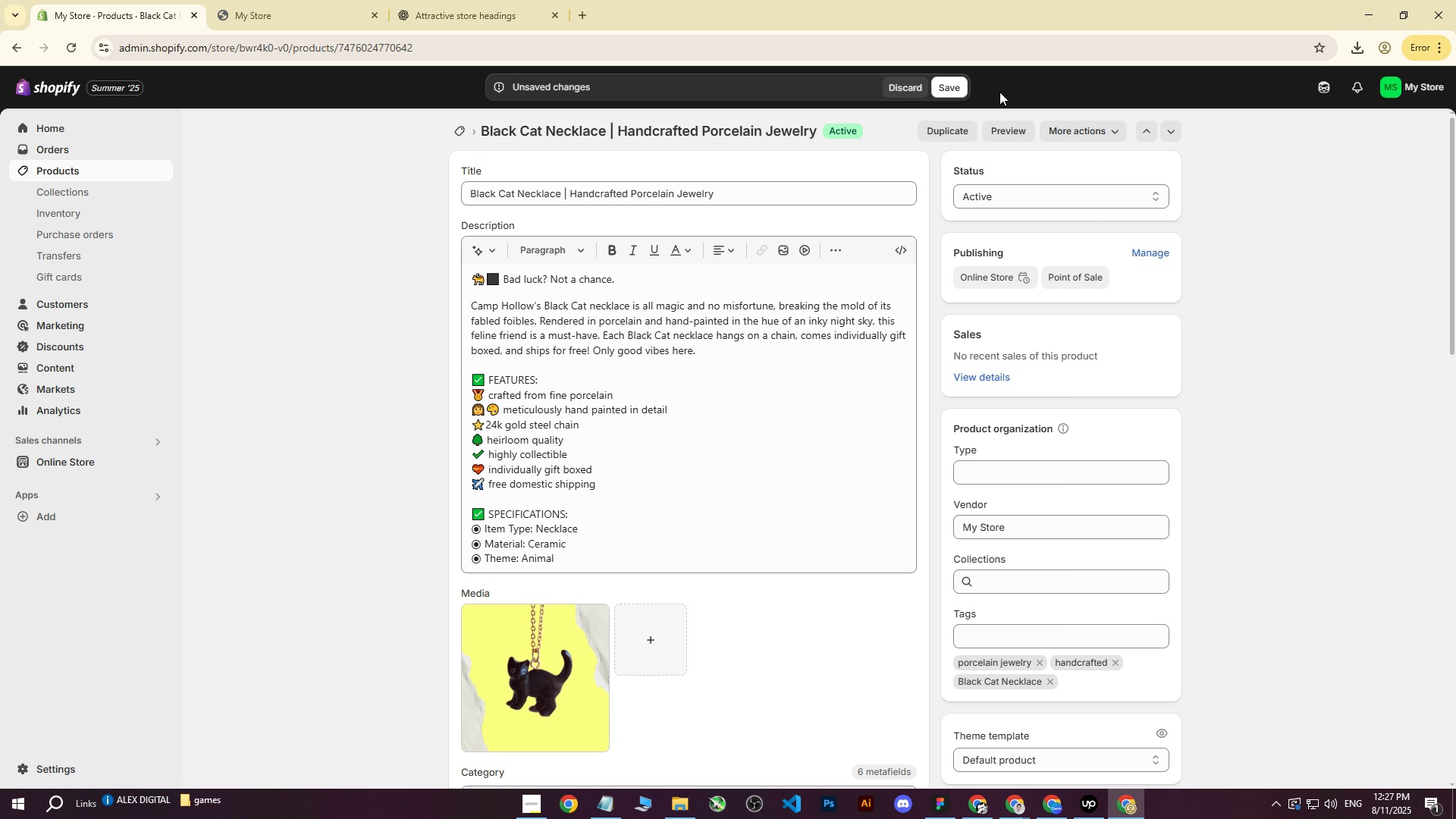 
left_click([956, 89])
 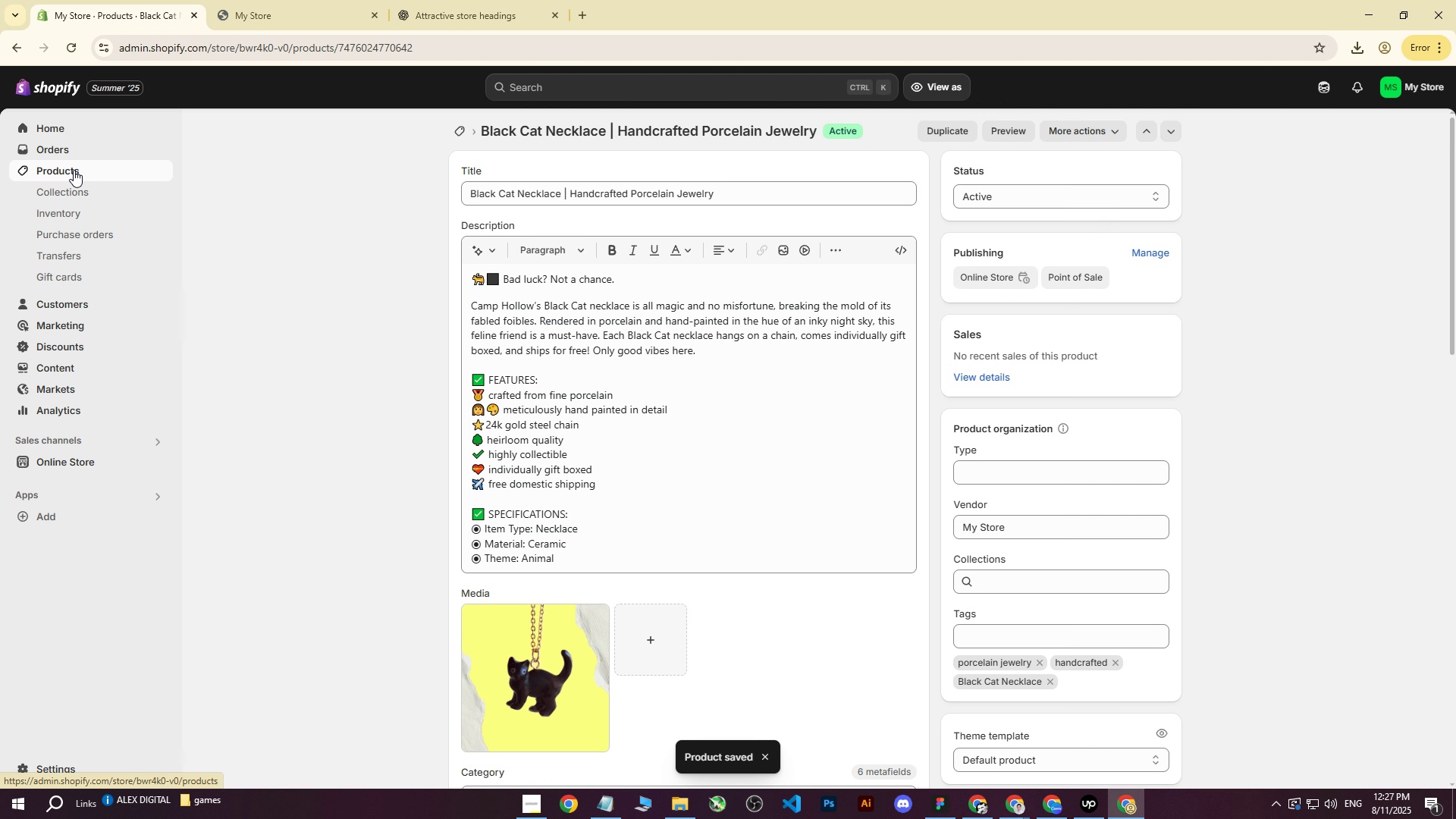 
left_click([74, 170])
 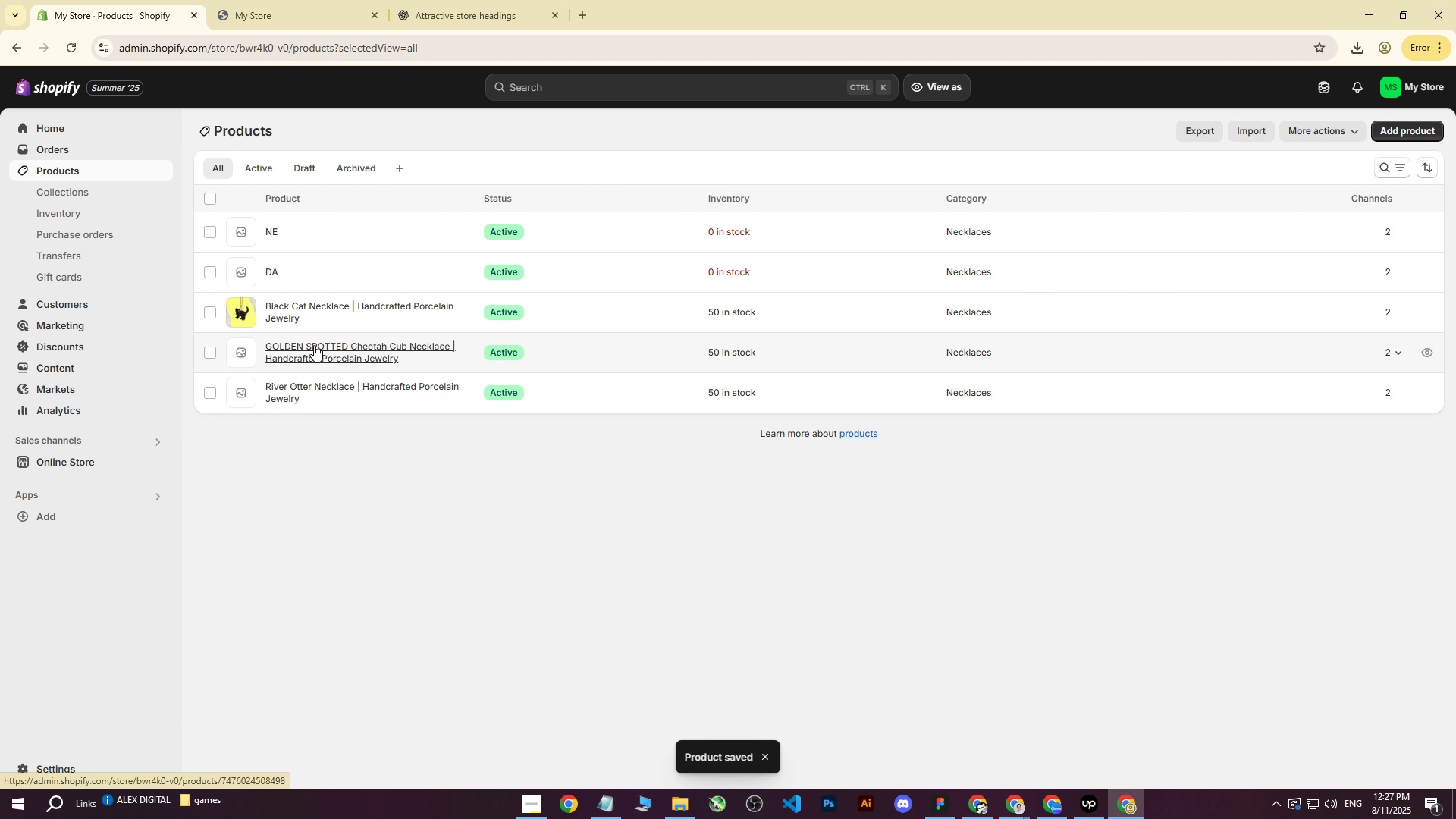 
left_click([314, 345])
 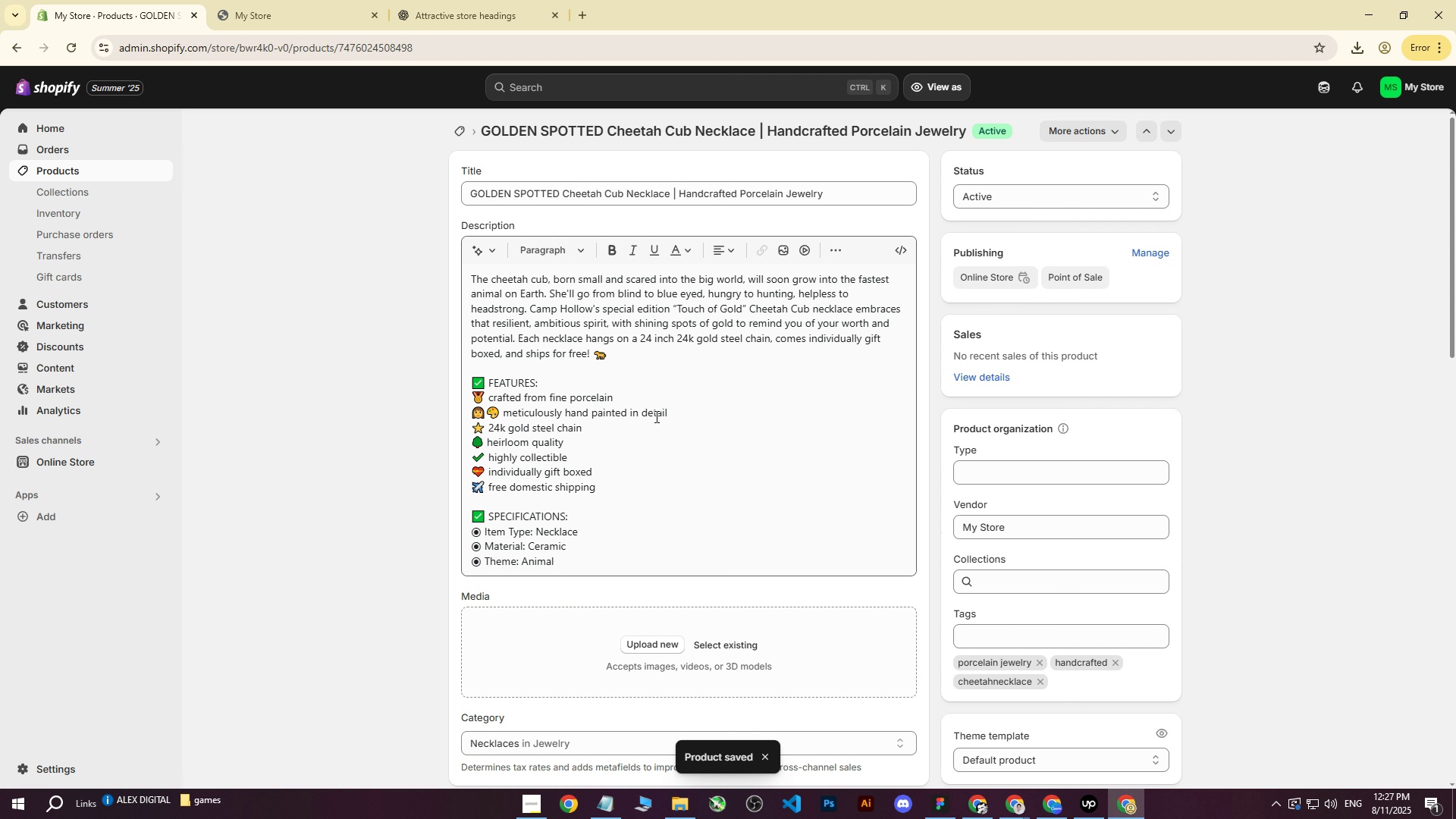 
scroll: coordinate [736, 513], scroll_direction: down, amount: 3.0
 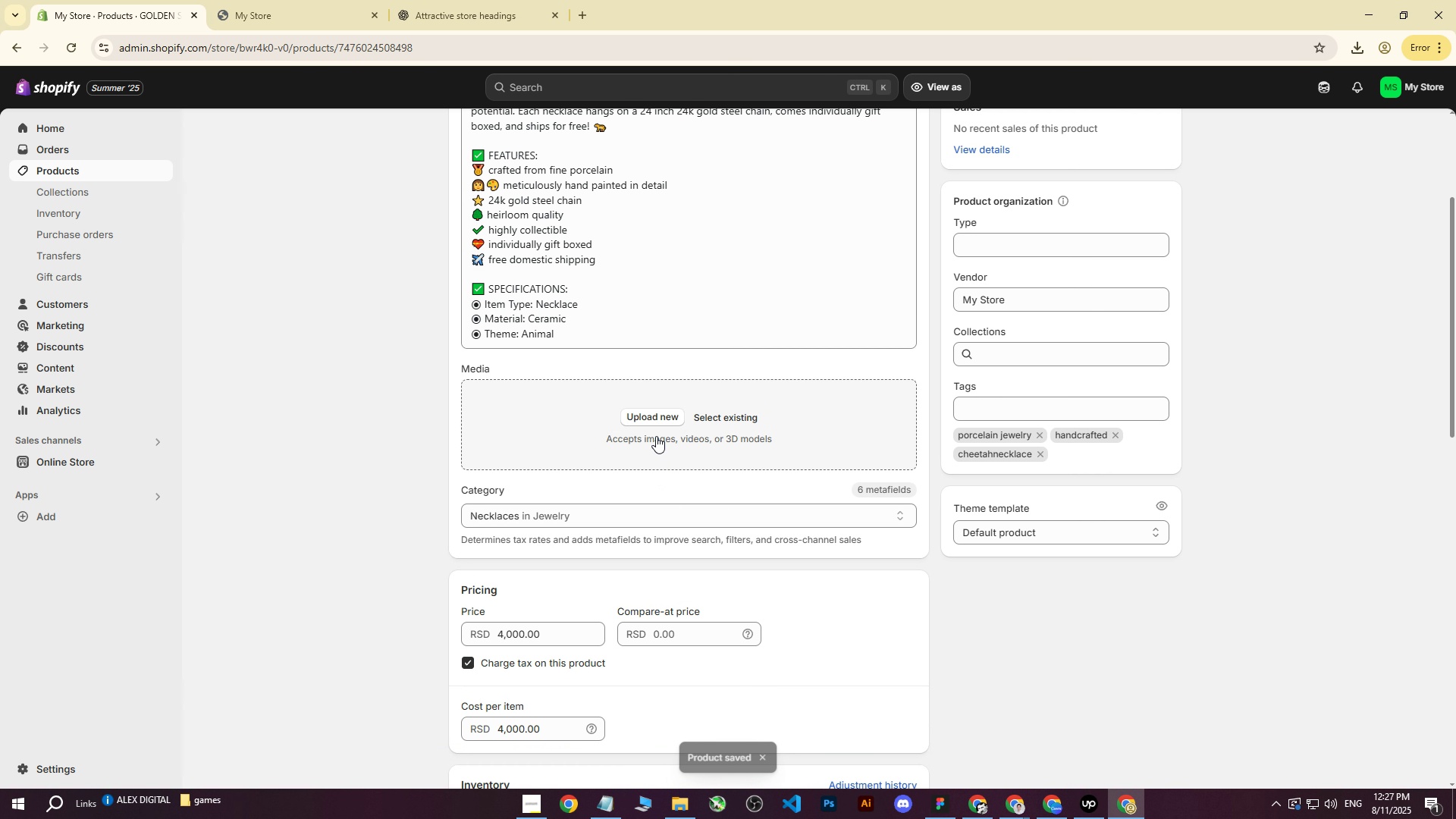 
left_click([657, 423])
 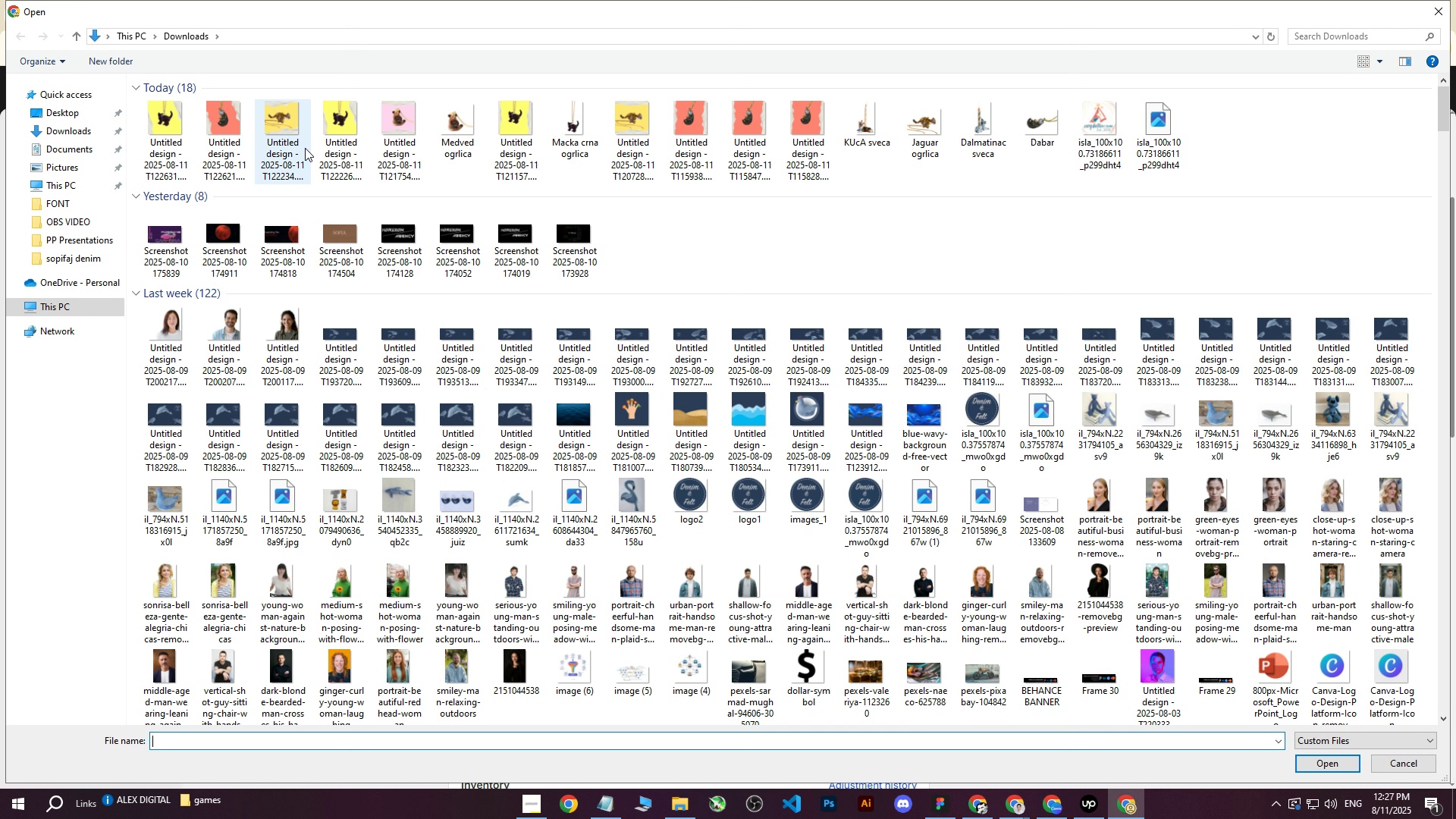 
left_click([284, 126])
 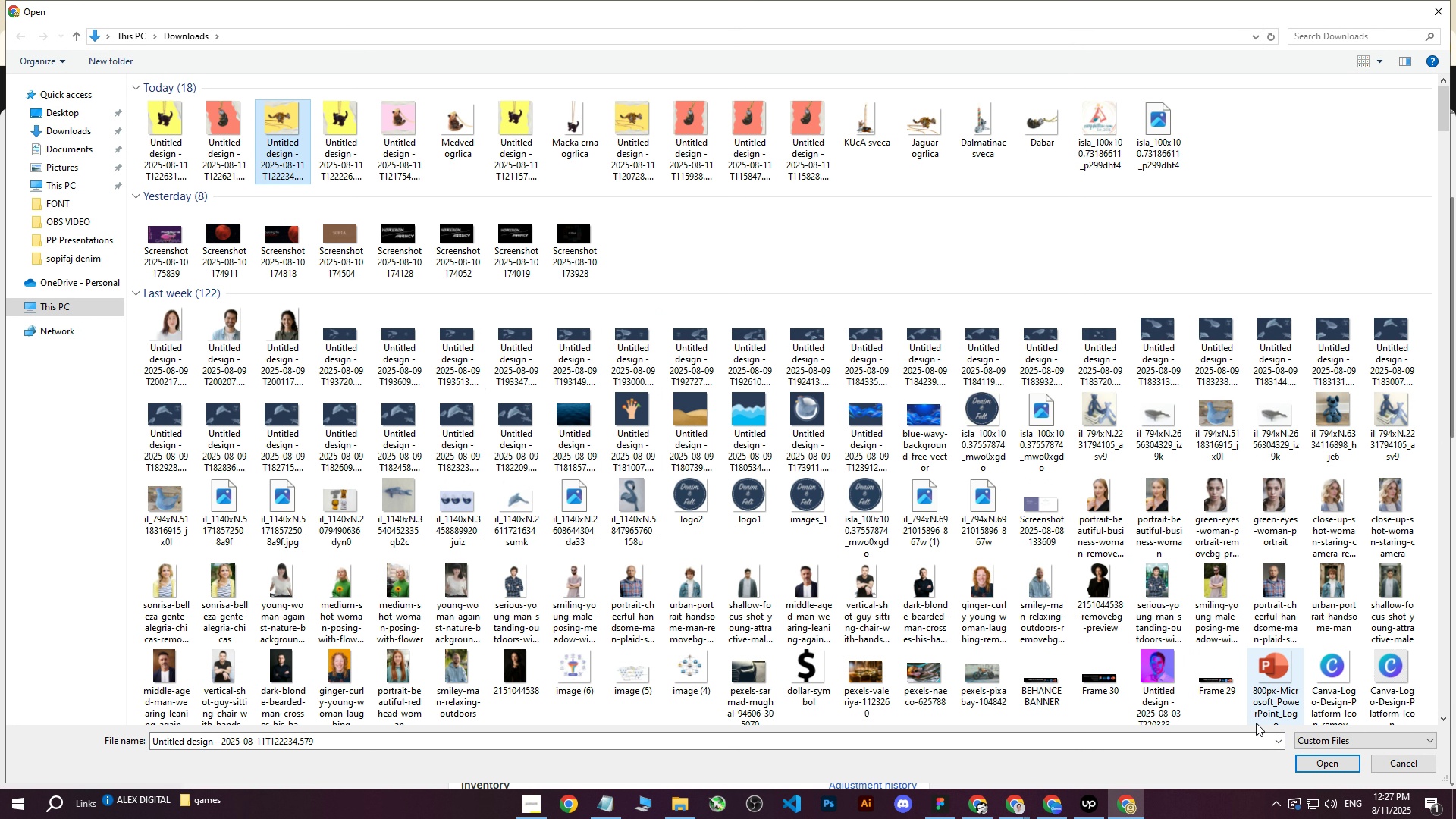 
left_click([1310, 764])
 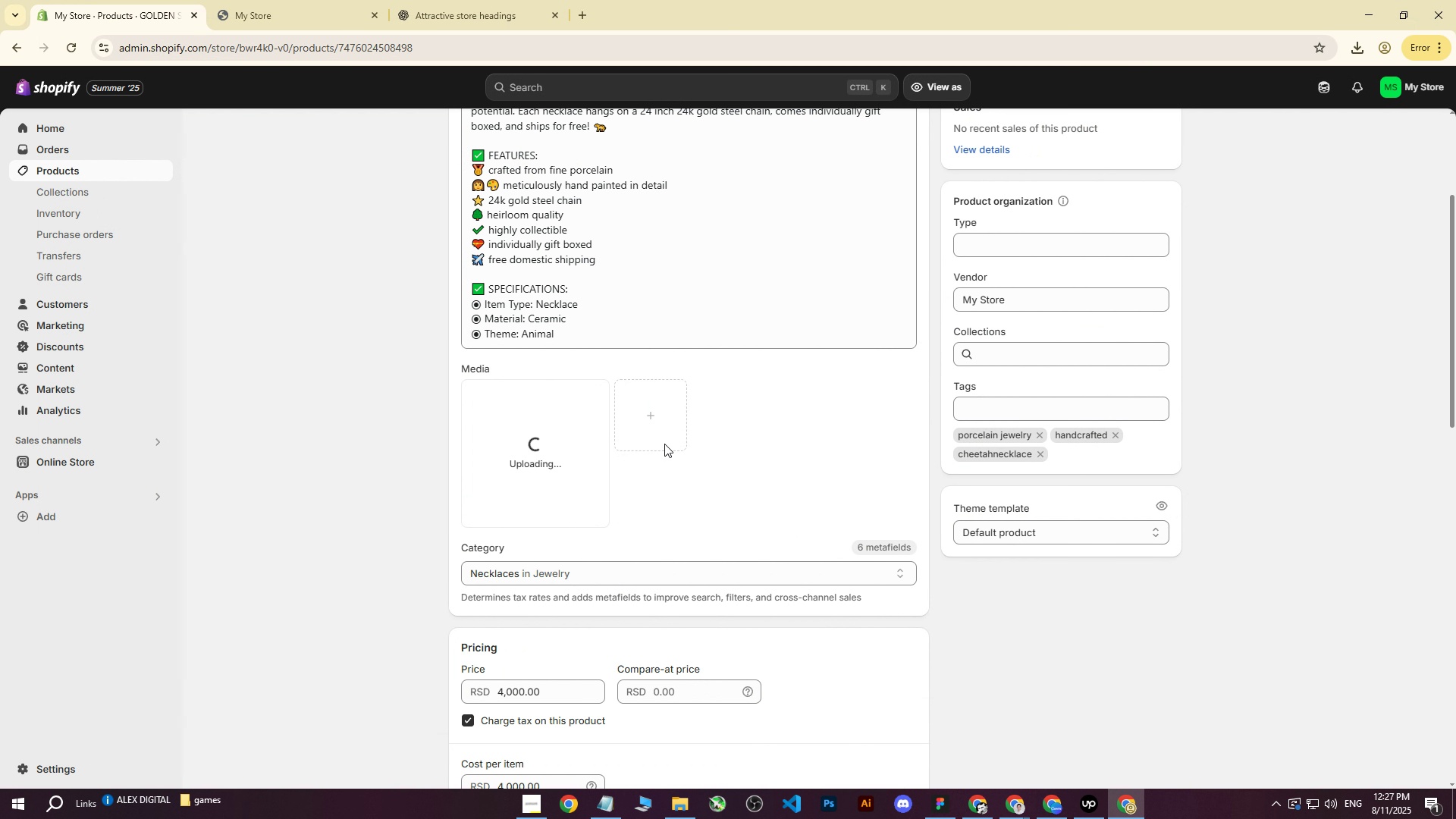 
scroll: coordinate [821, 463], scroll_direction: up, amount: 9.0
 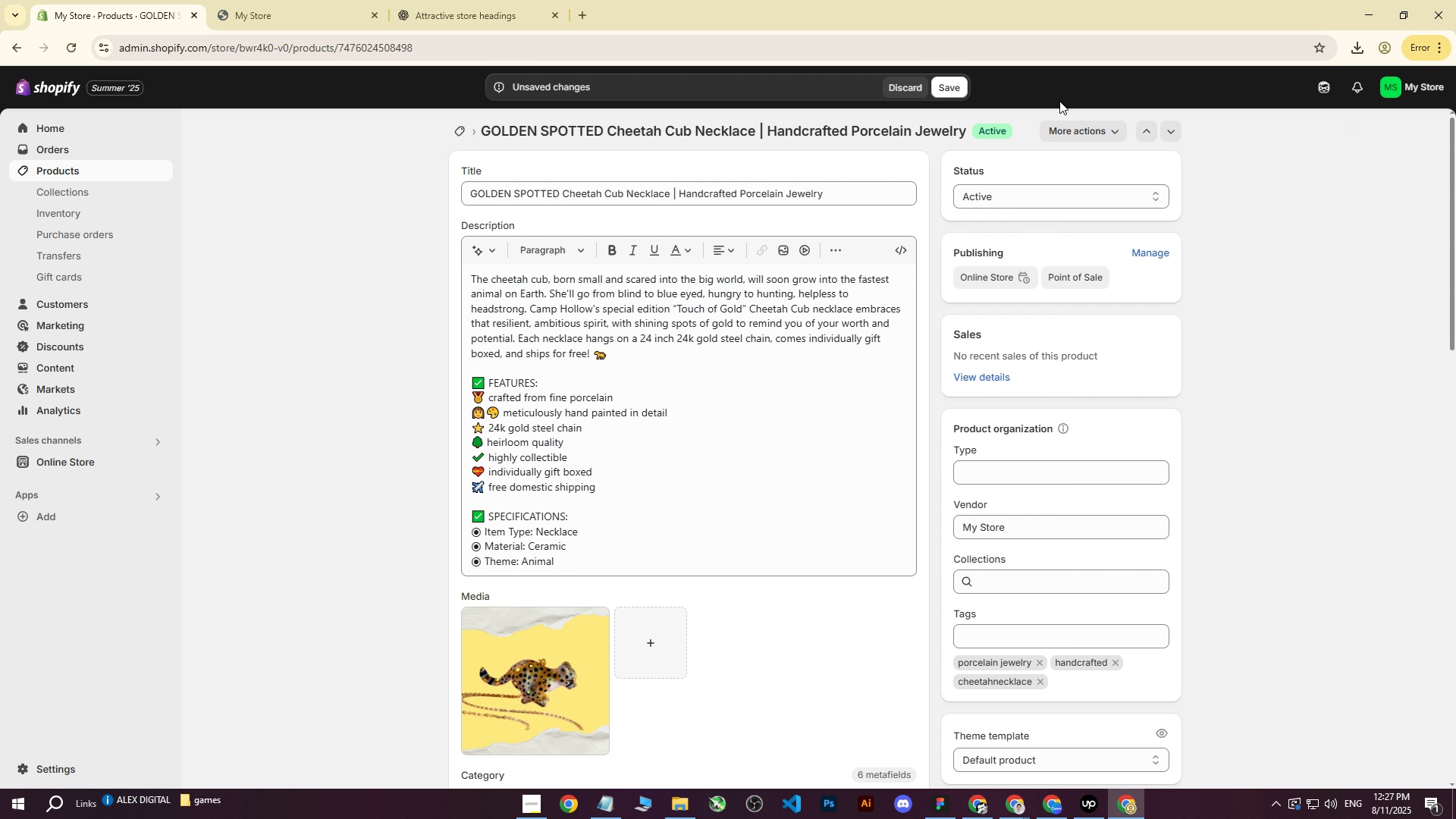 
left_click([946, 83])
 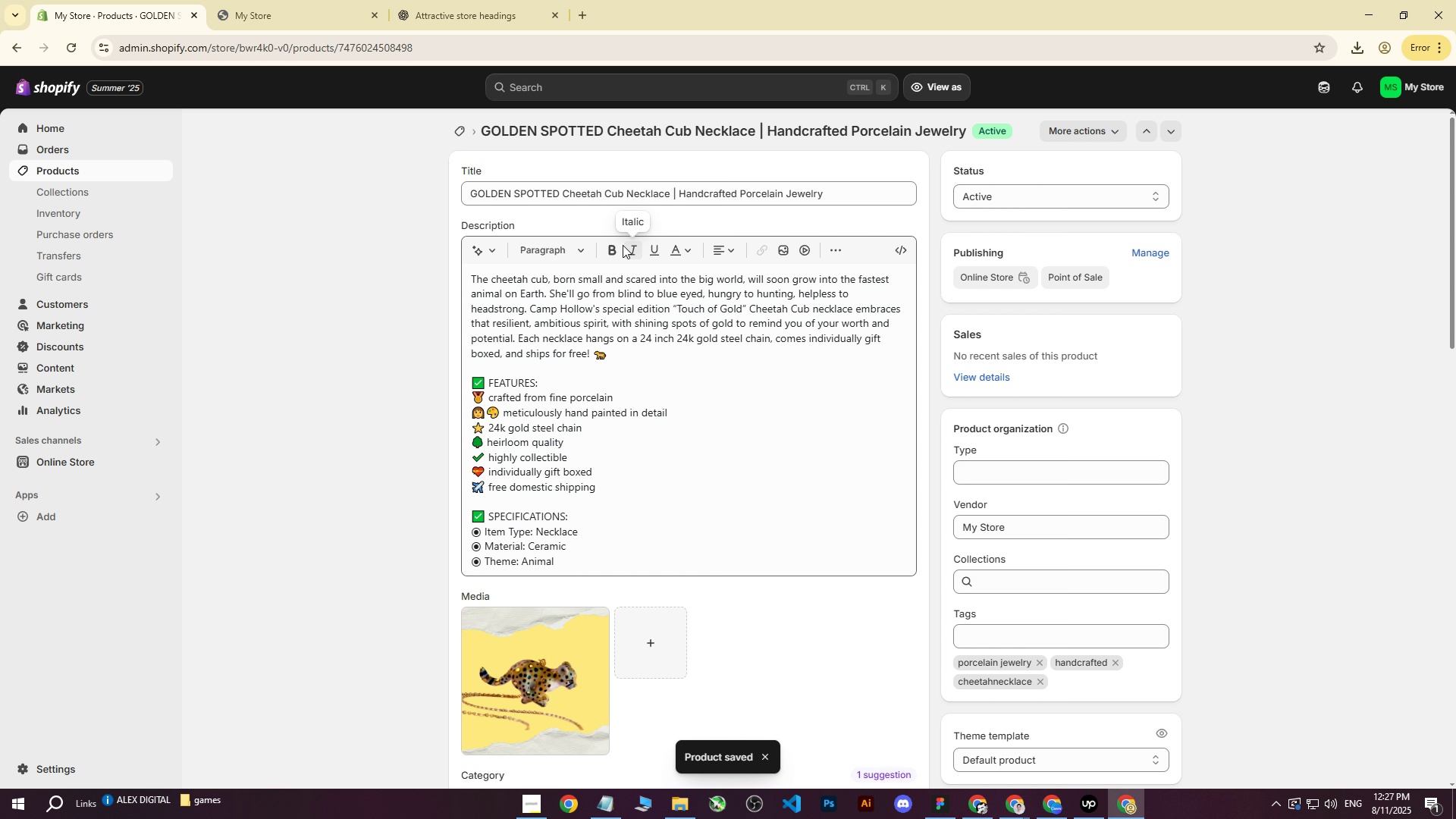 
wait(8.01)
 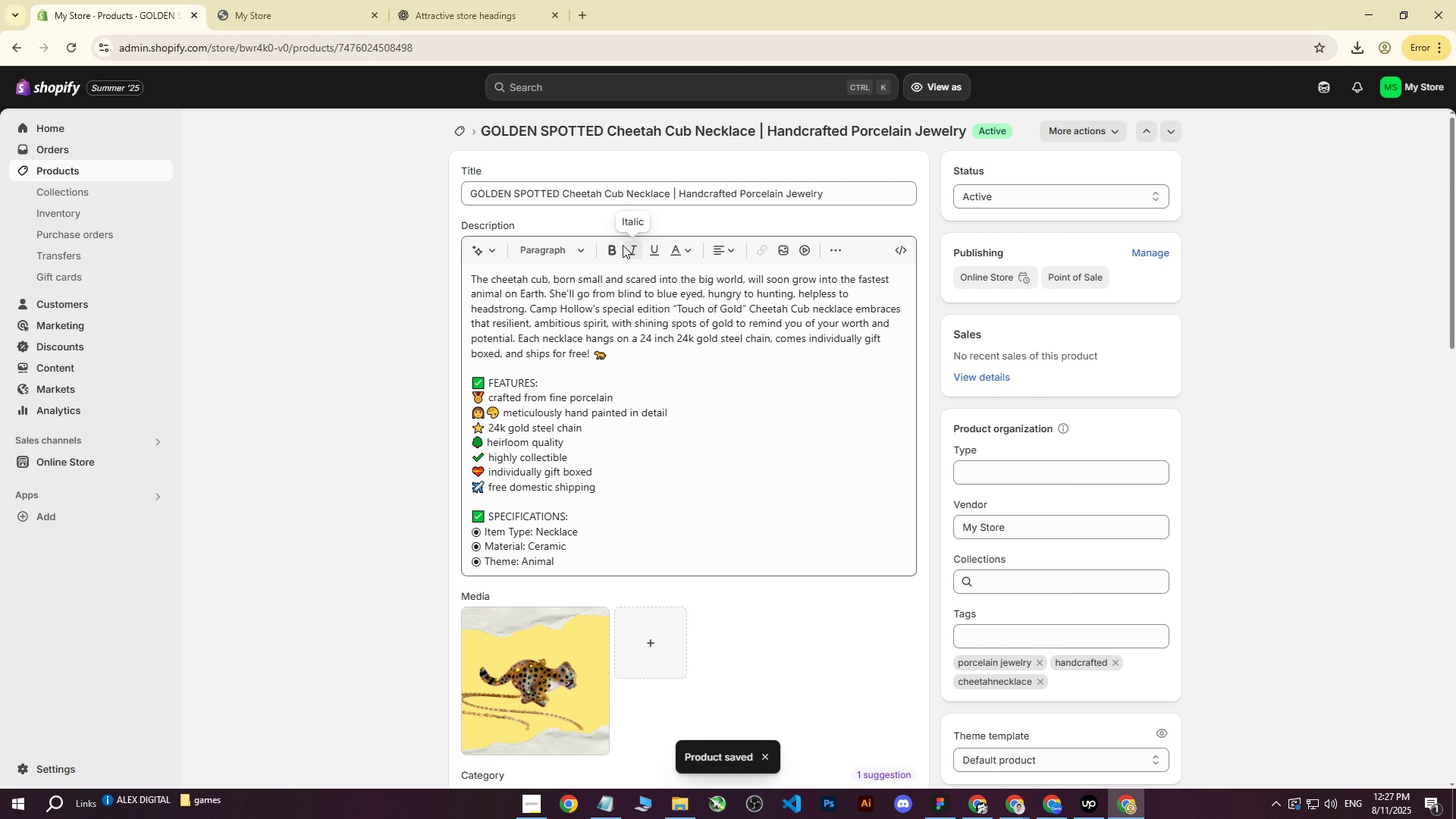 
middle_click([71, 174])
 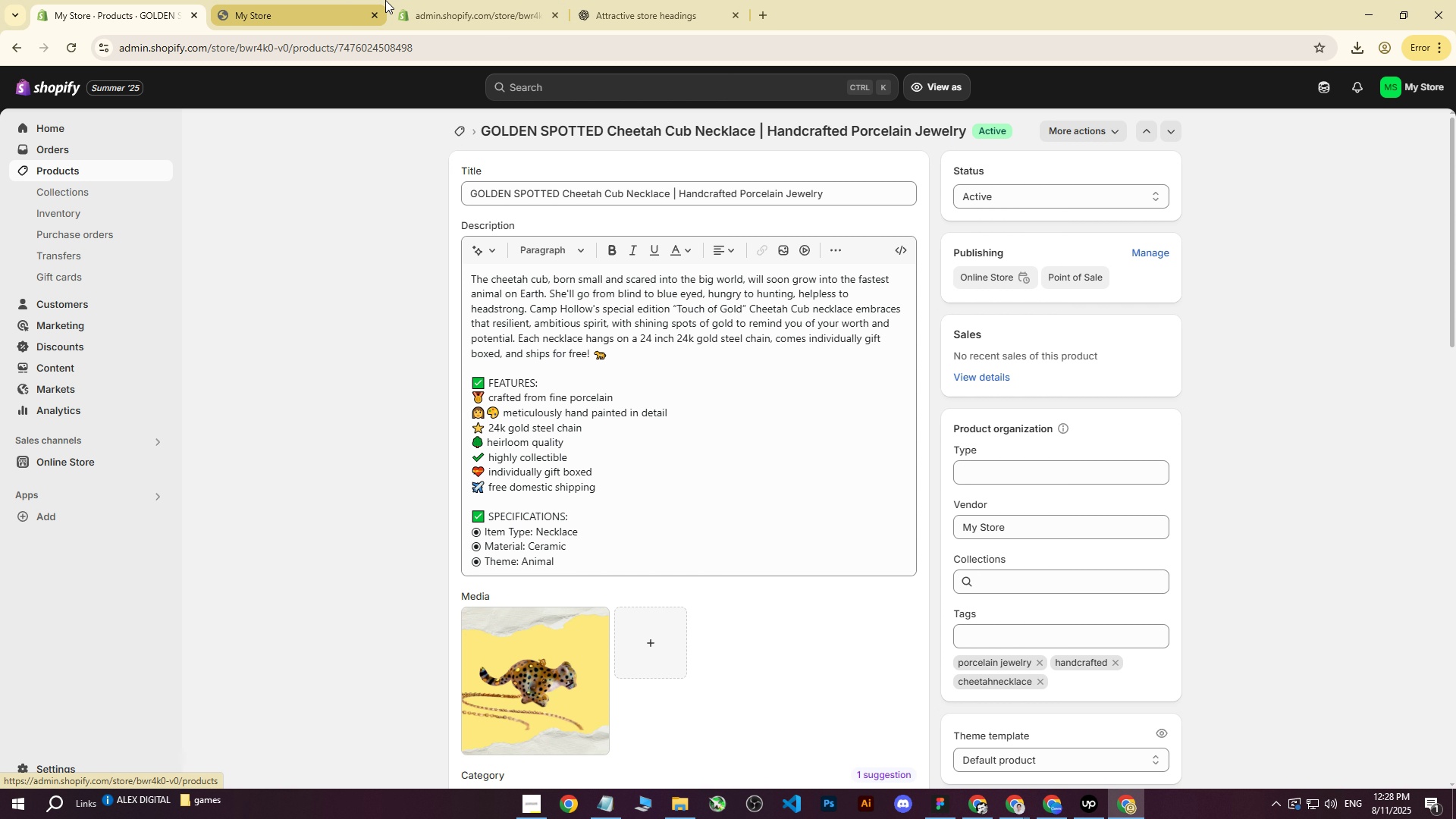 
left_click_drag(start_coordinate=[436, 0], to_coordinate=[296, 0])
 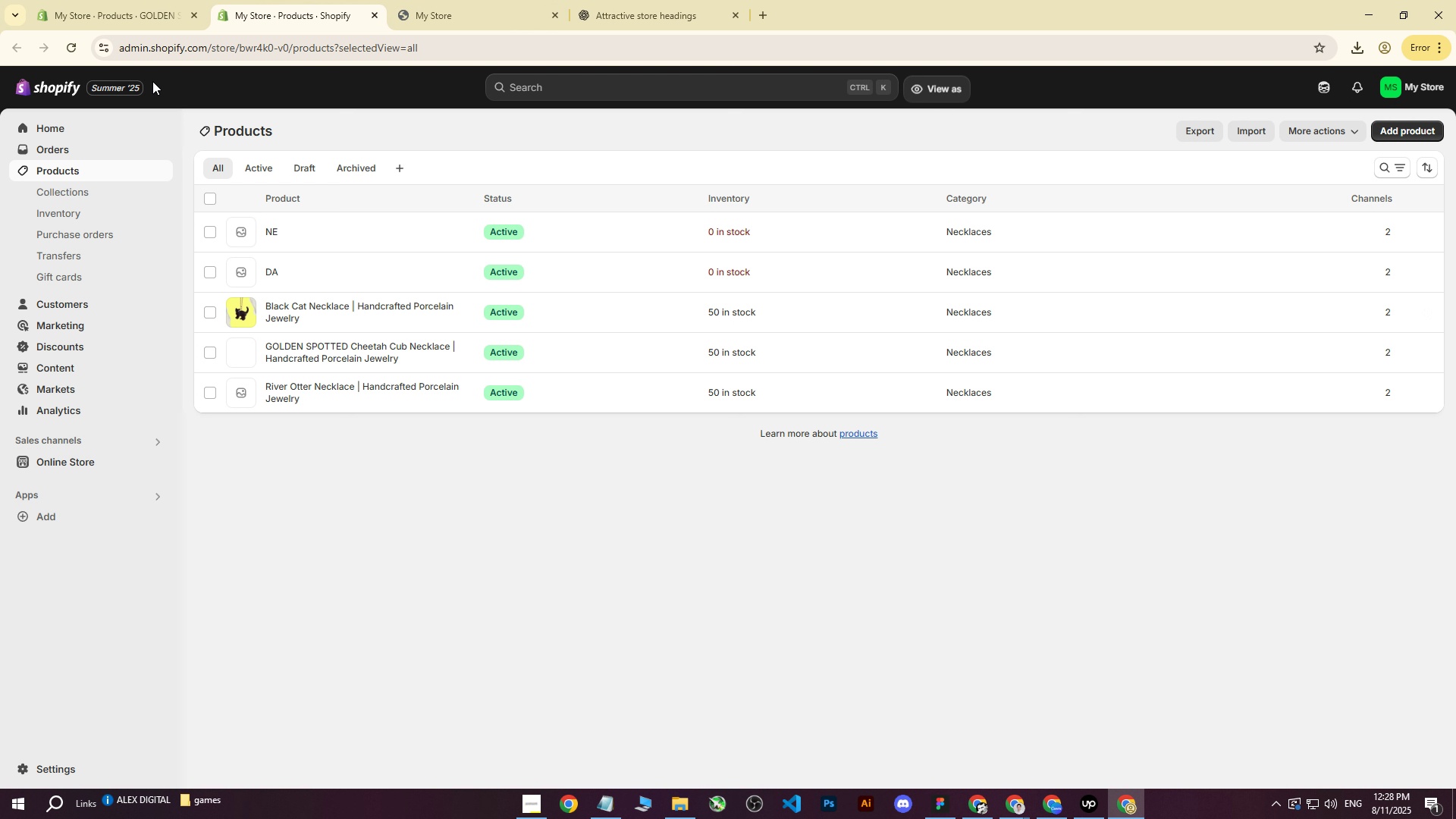 
left_click([487, 5])
 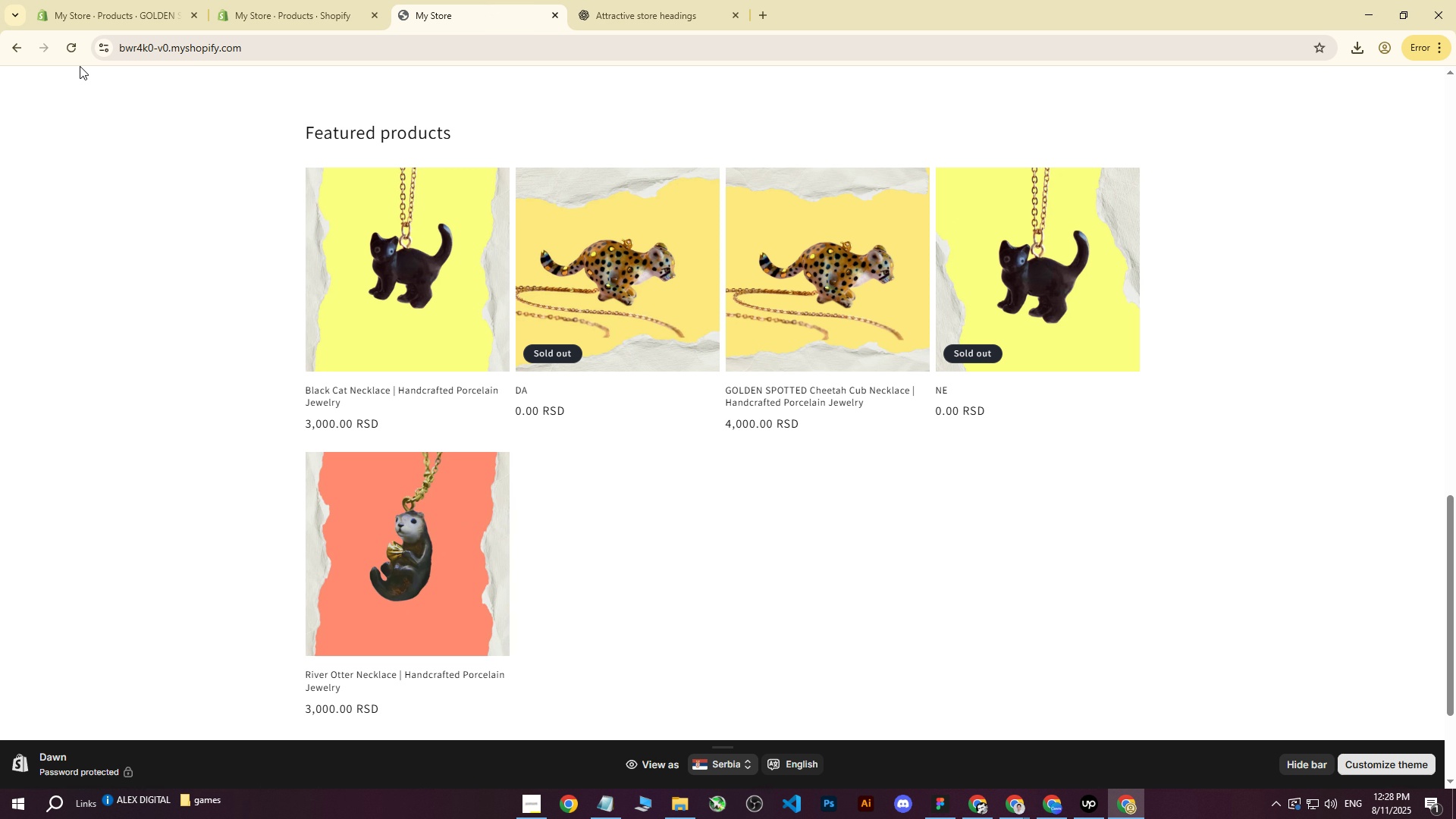 
left_click([64, 56])
 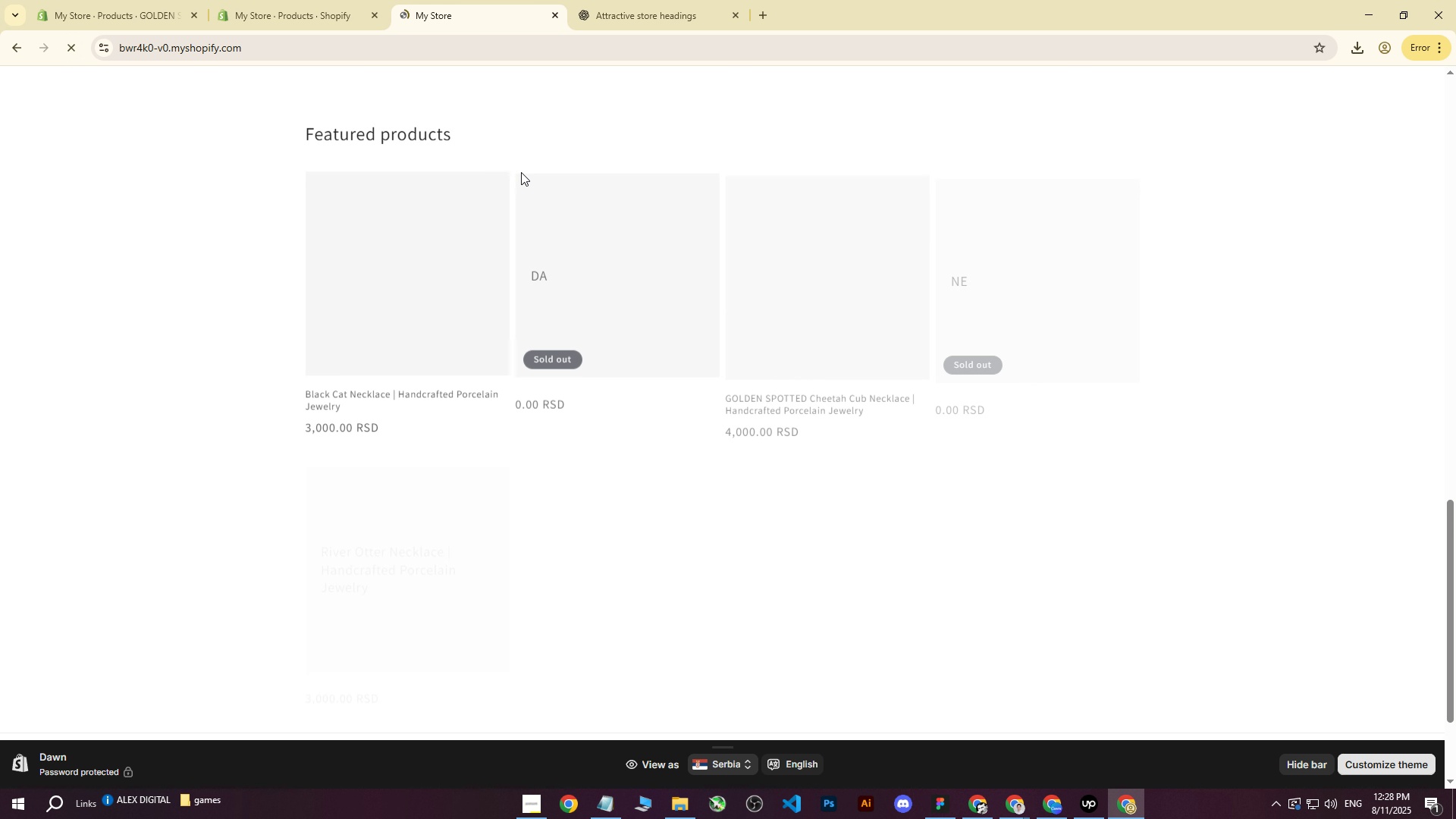 
mouse_move([596, 224])
 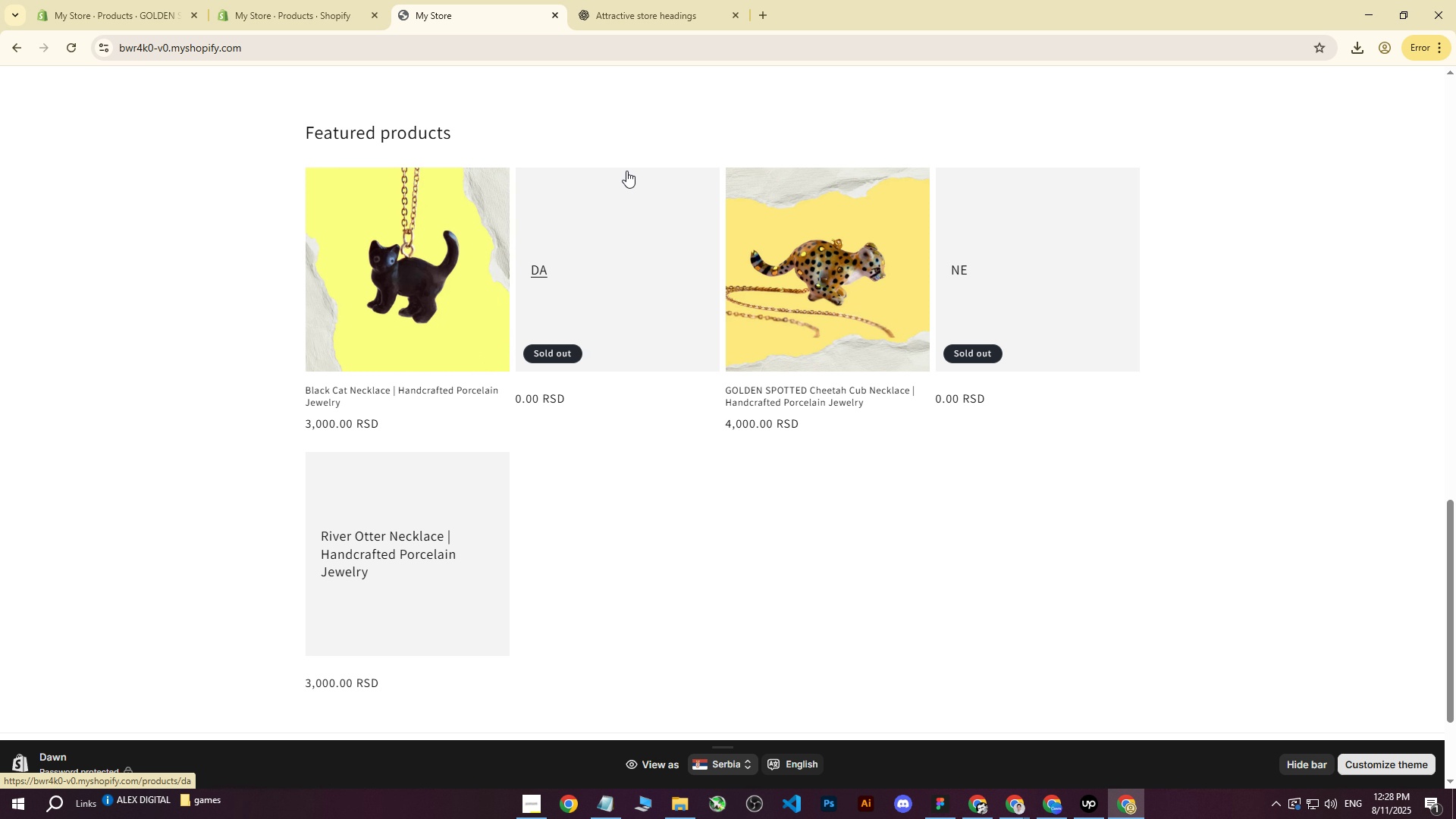 
wait(9.81)
 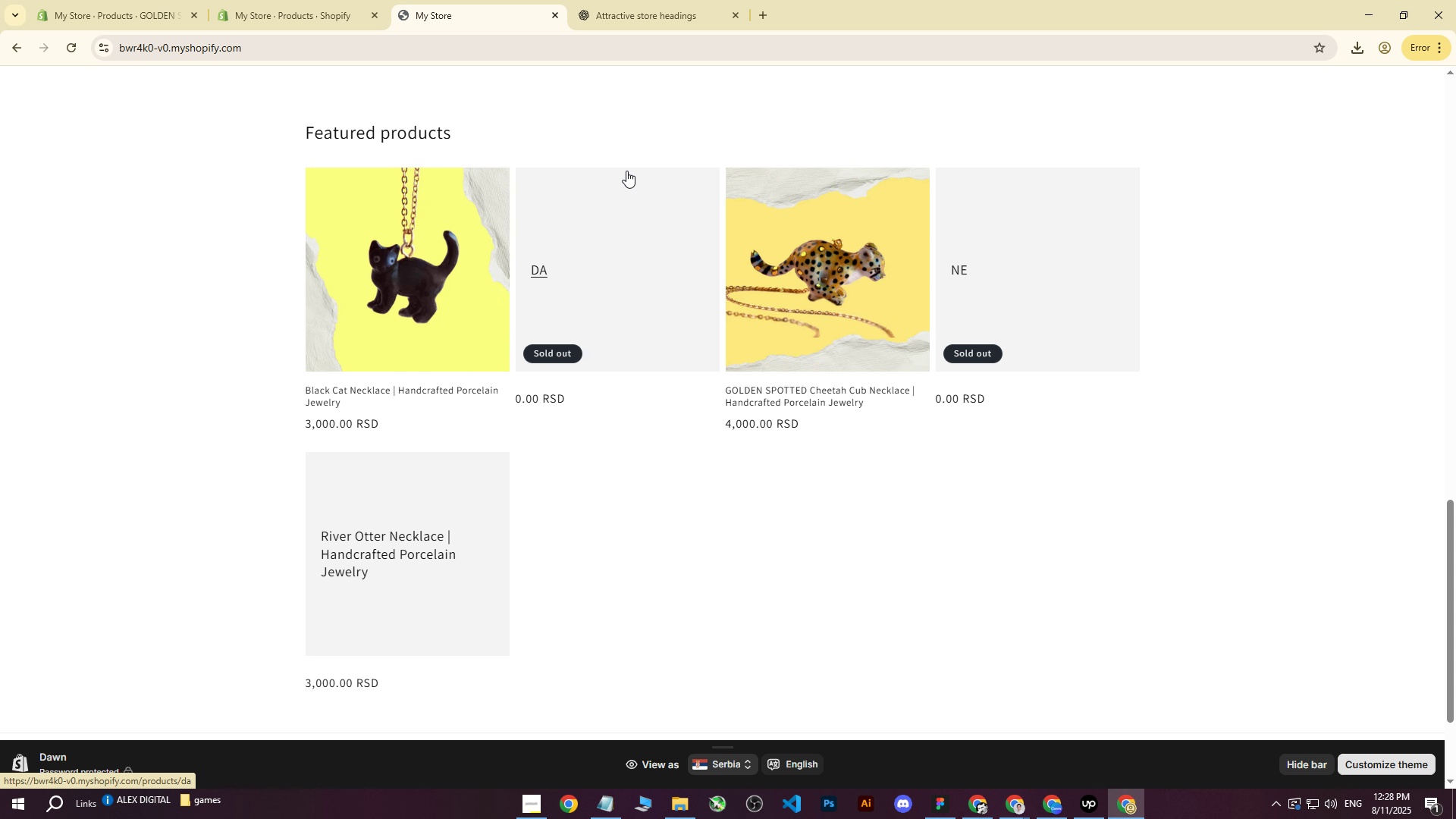 
double_click([131, 0])
 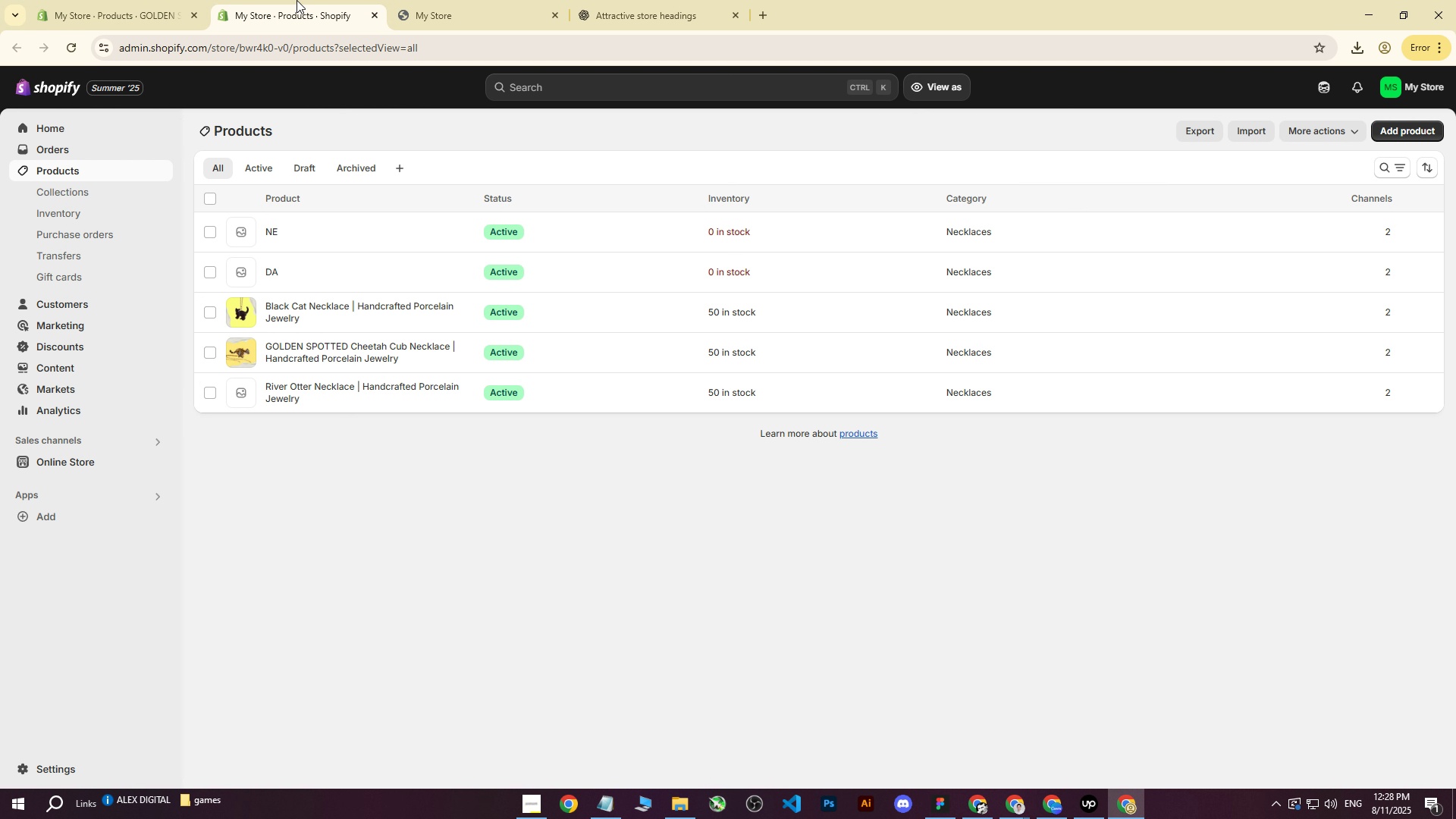 
left_click([296, 0])
 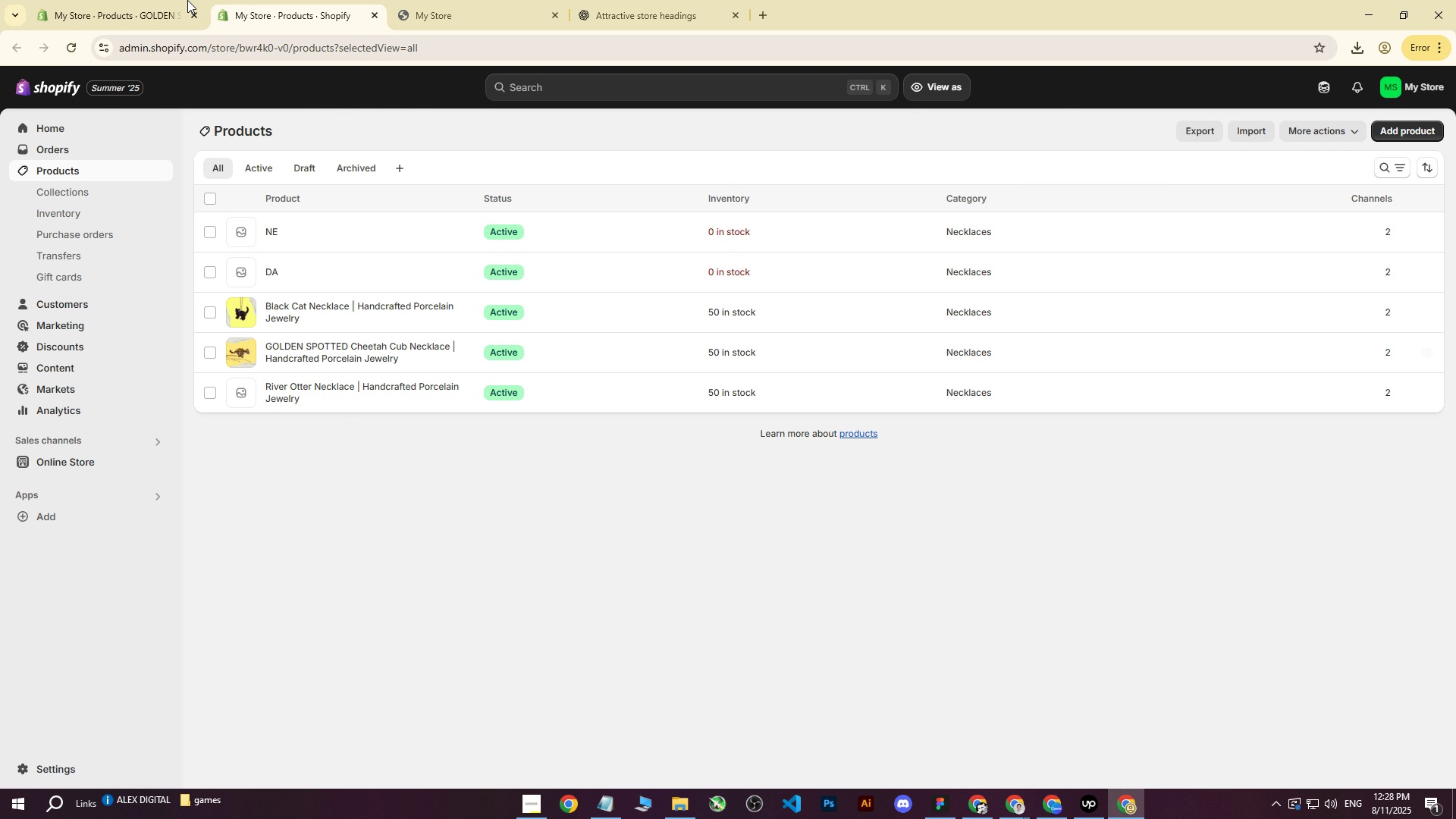 
left_click([135, 0])
 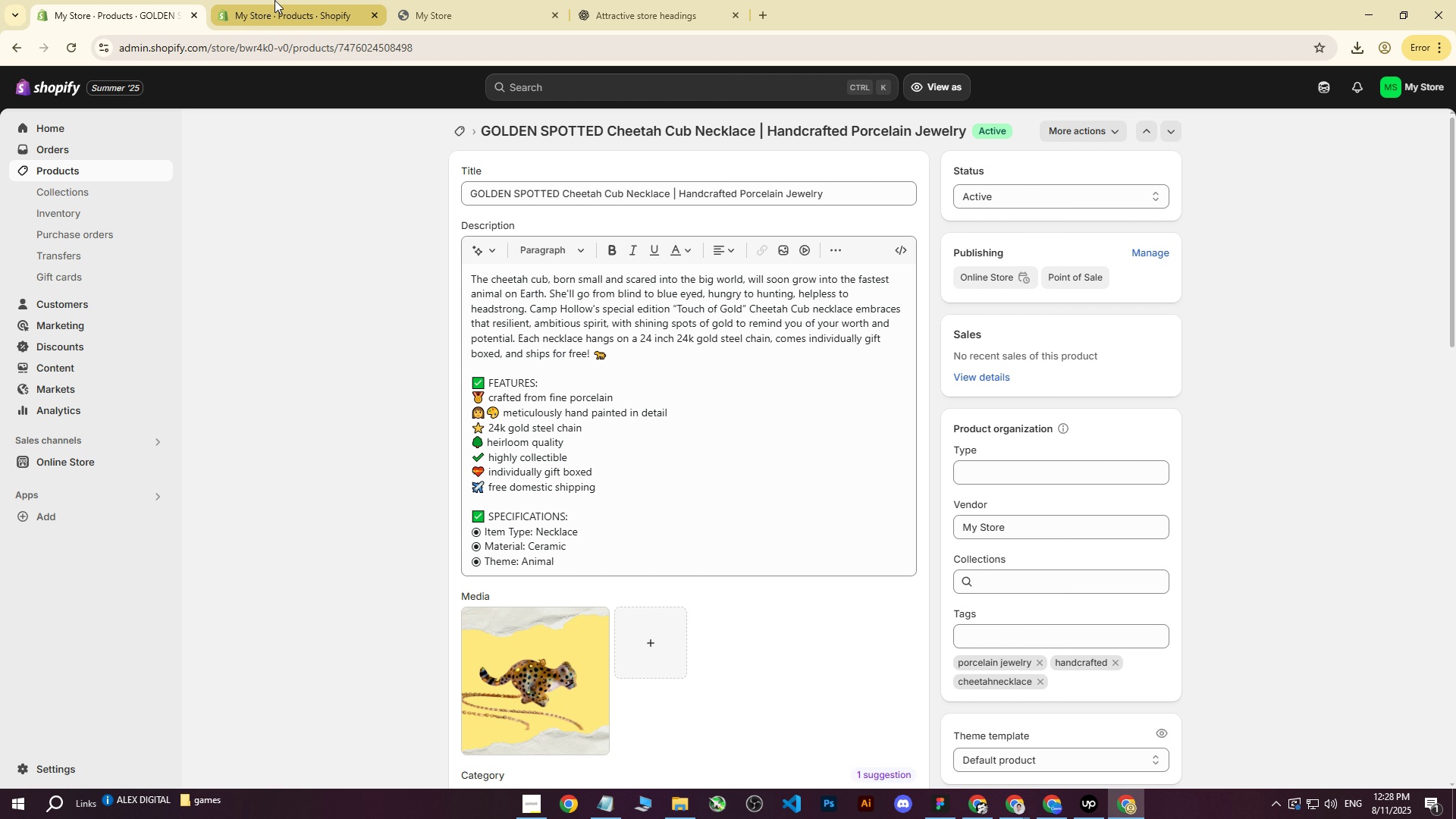 
left_click([275, 0])
 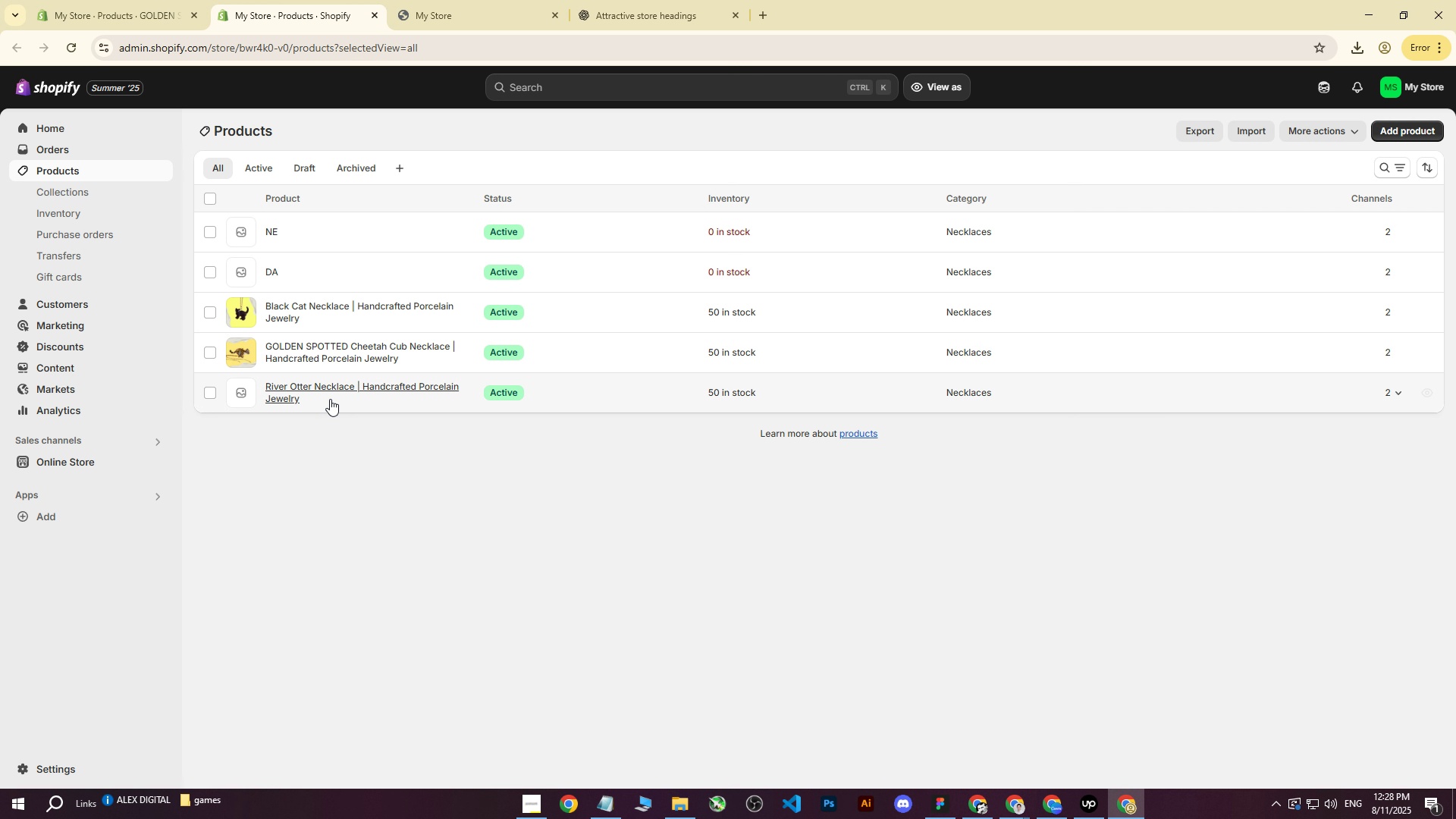 
left_click([337, 379])
 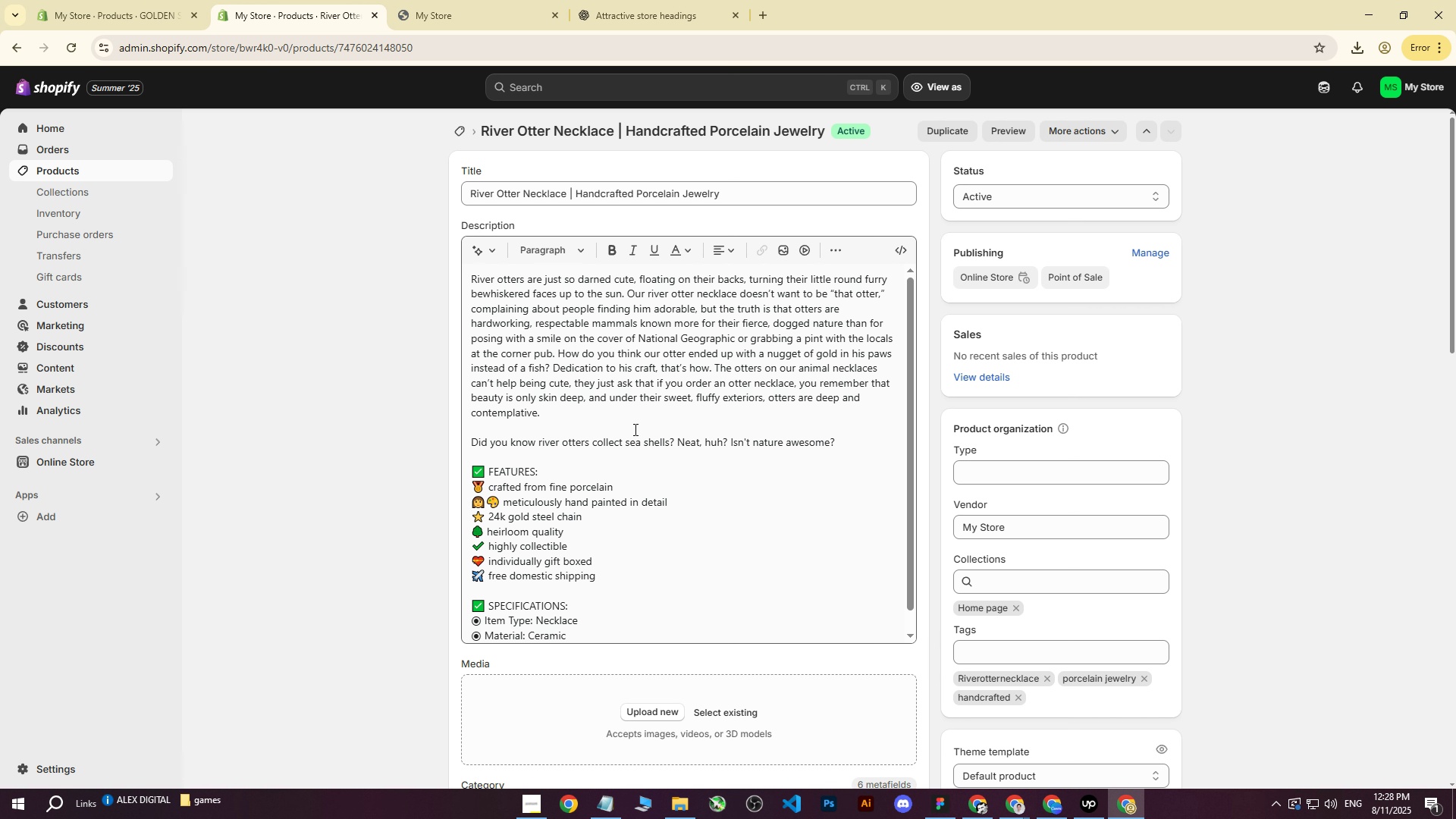 
left_click([632, 713])
 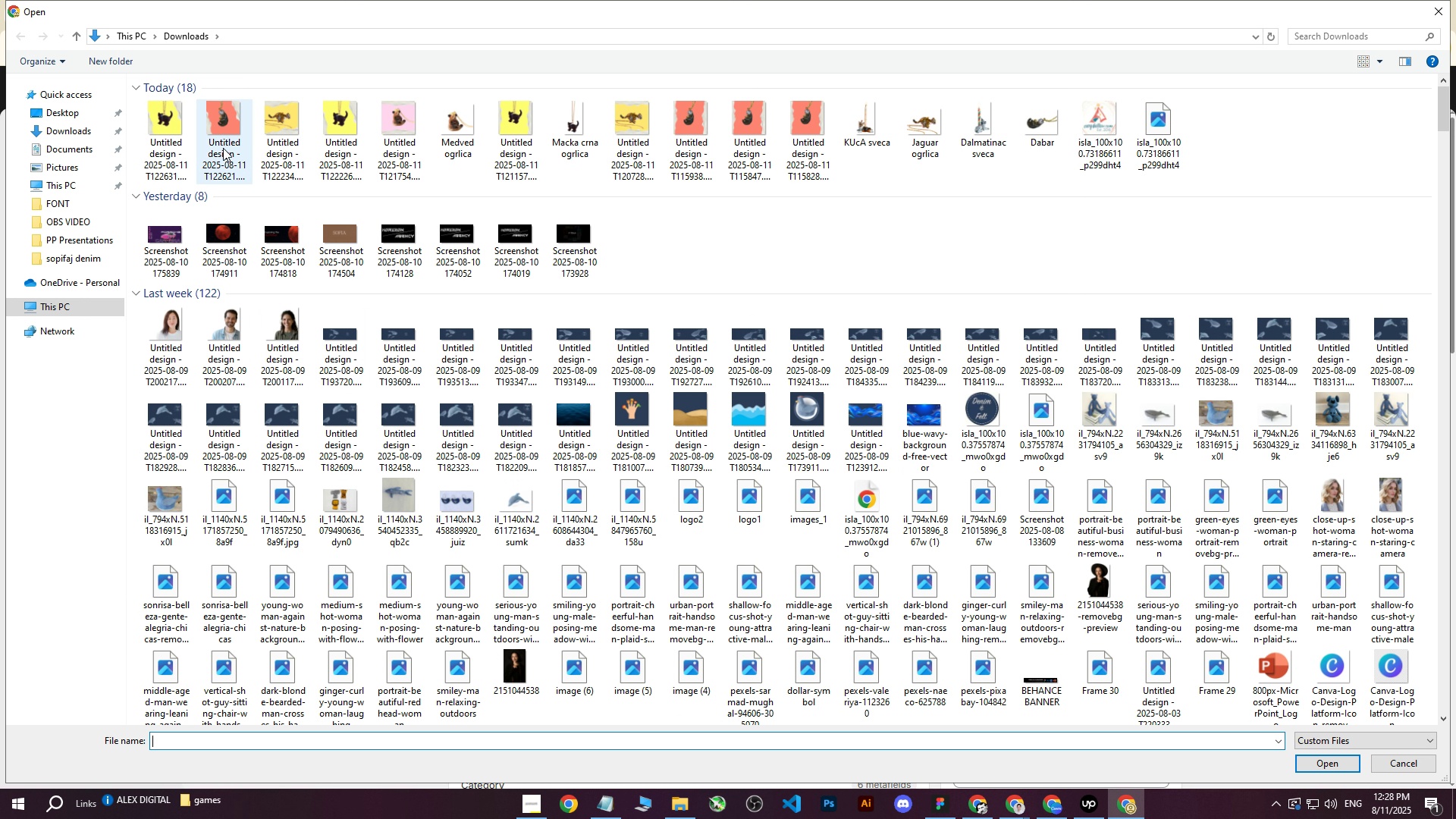 
left_click([220, 133])
 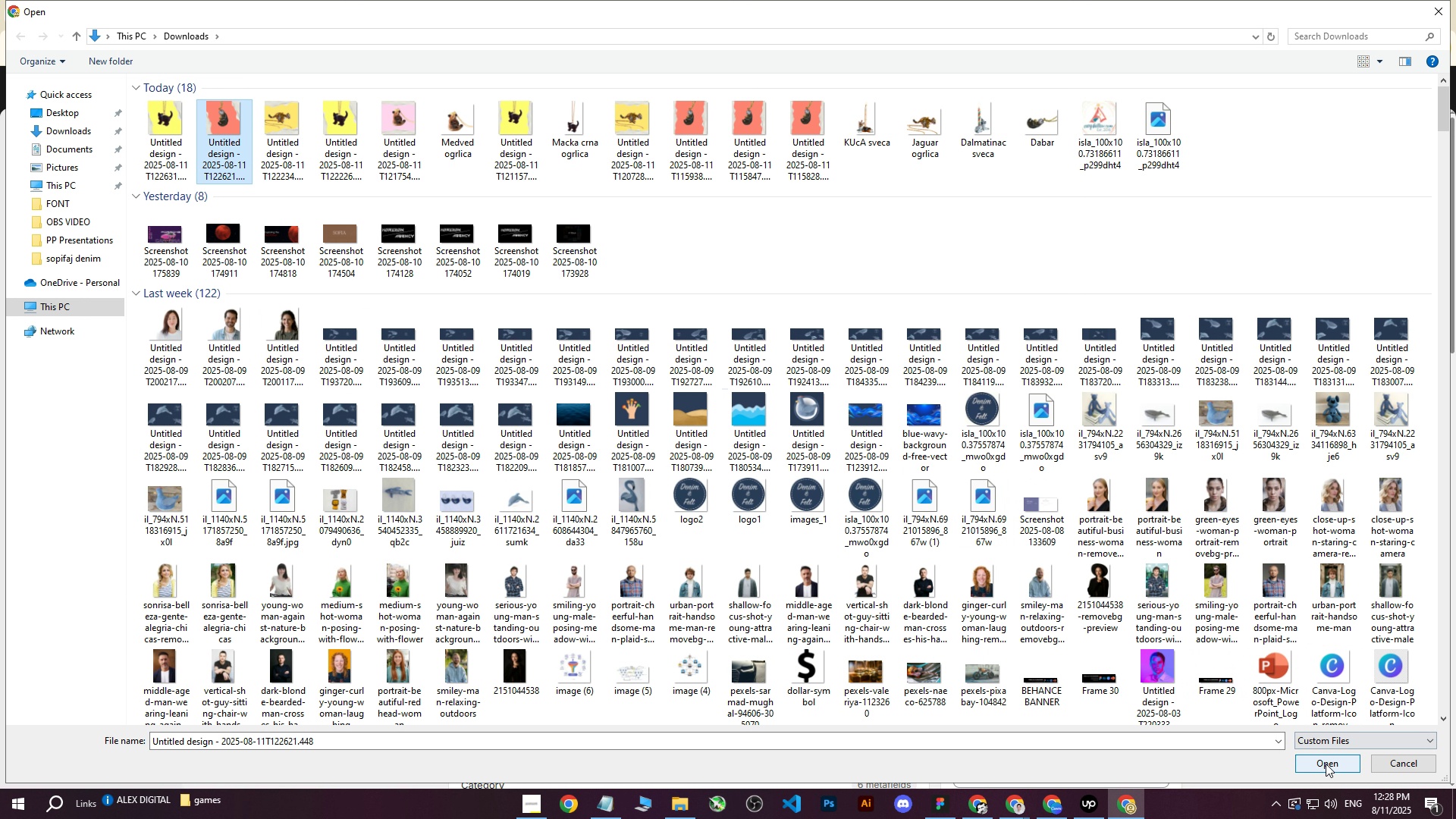 
left_click([1326, 764])
 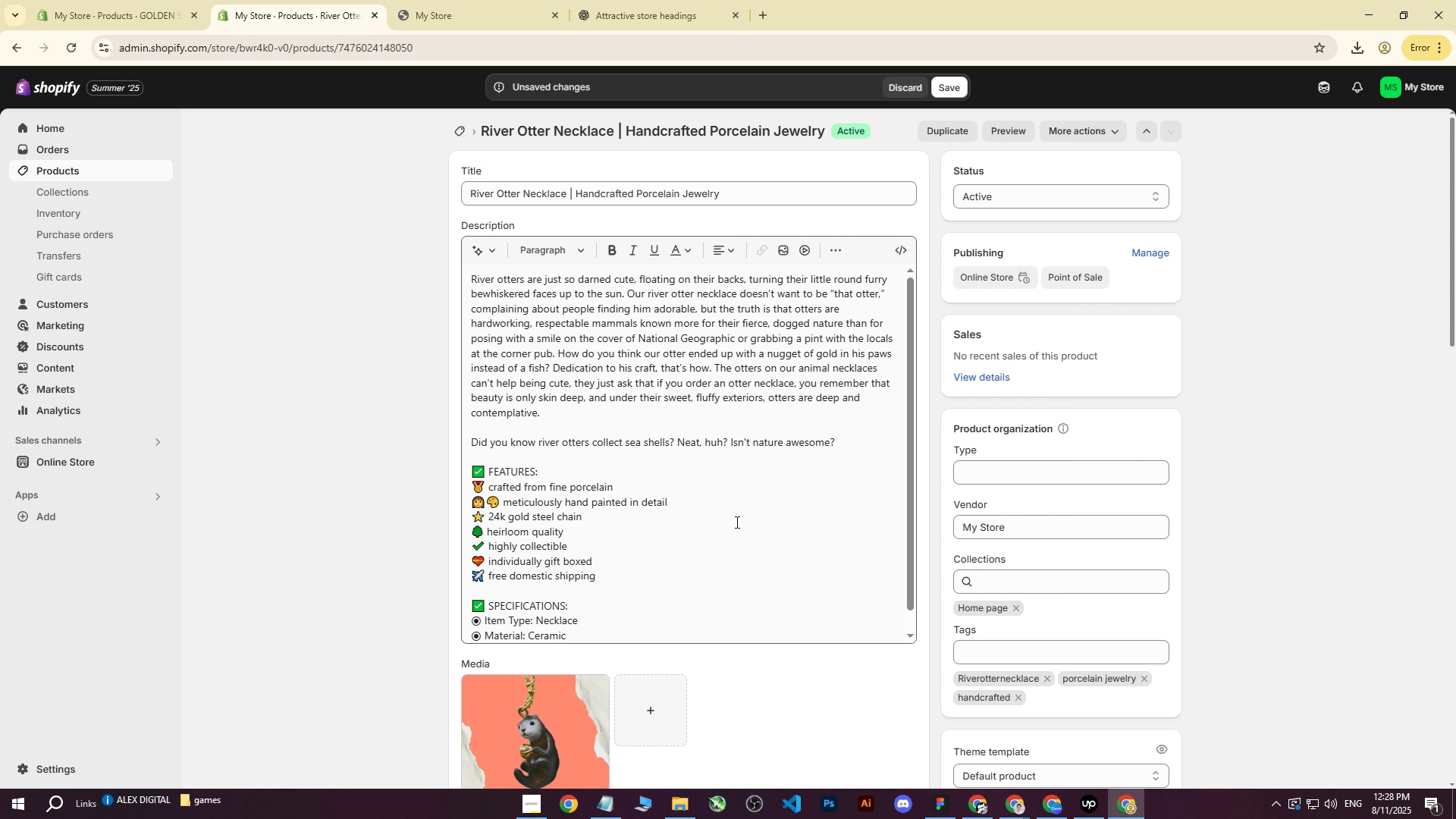 
wait(6.61)
 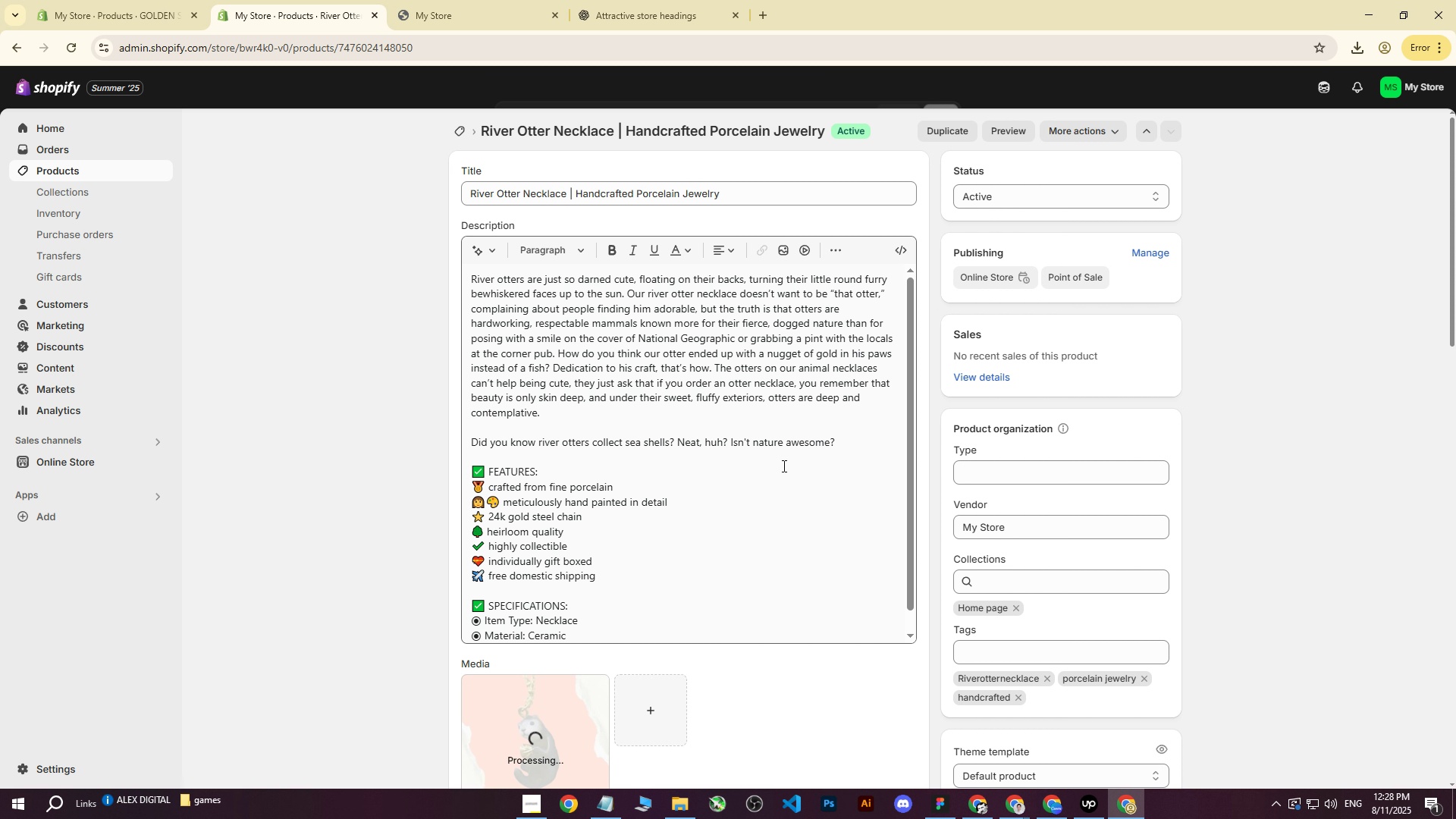 
left_click([944, 89])
 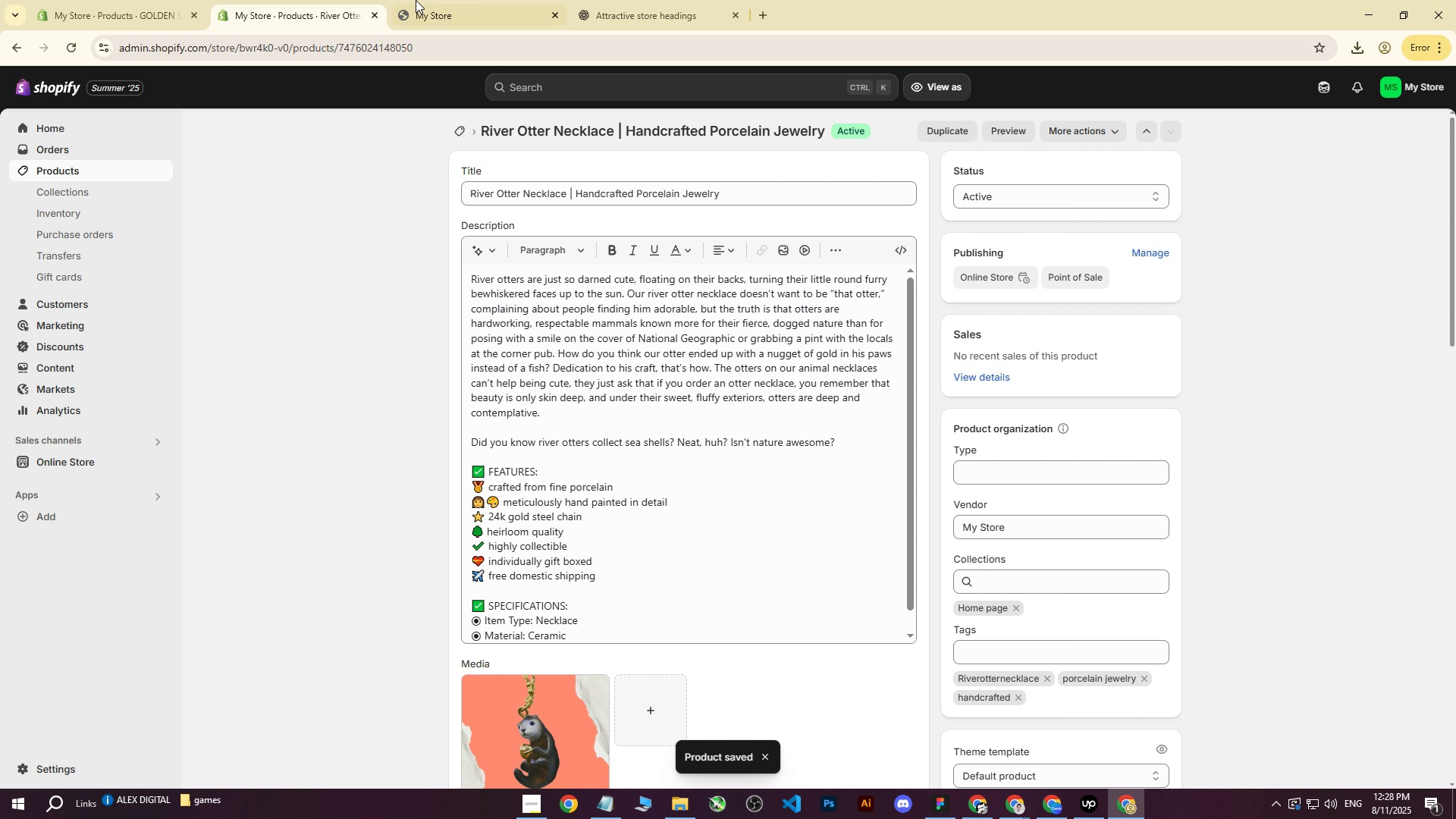 
left_click([124, 0])
 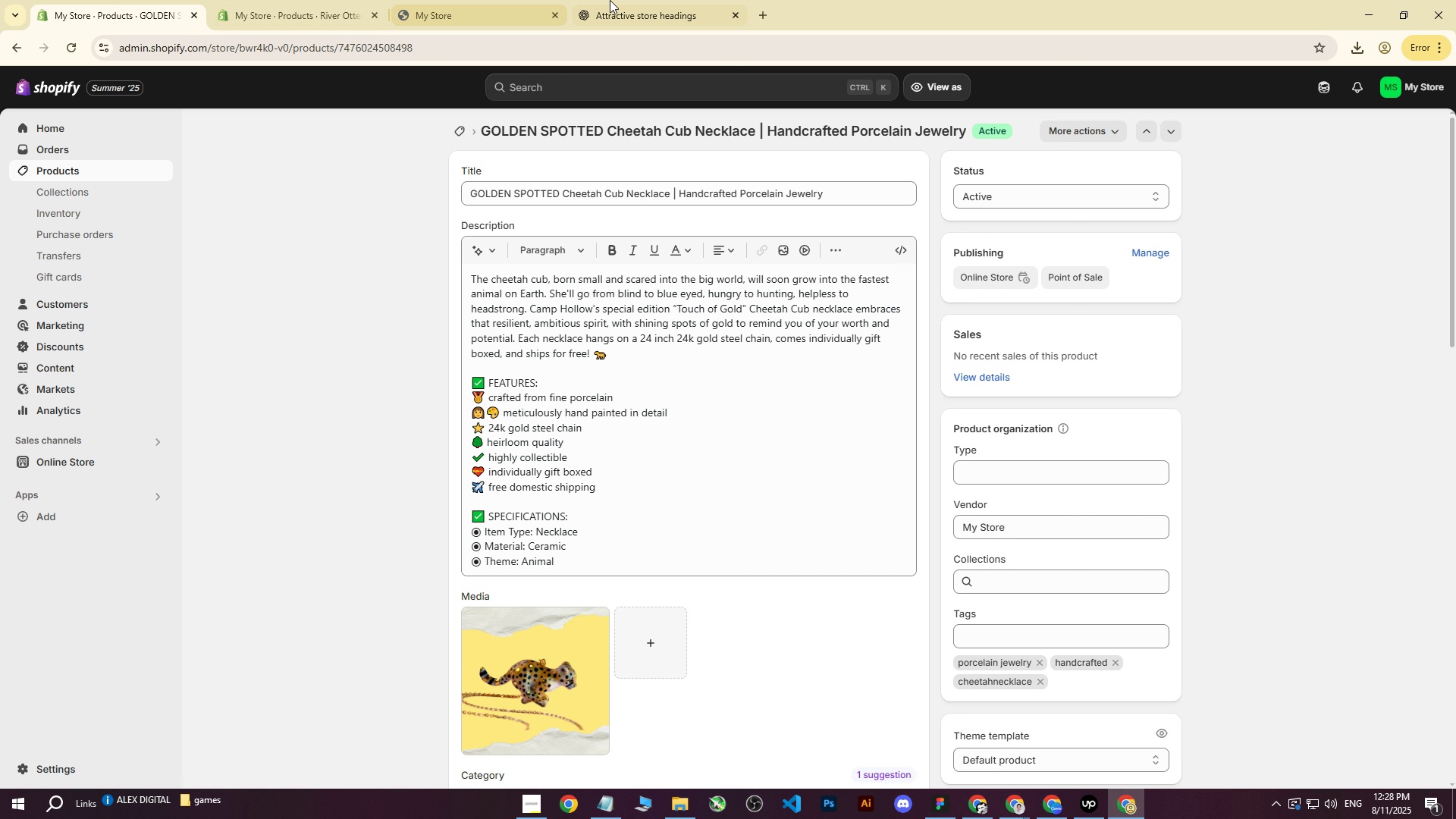 
left_click([611, 0])
 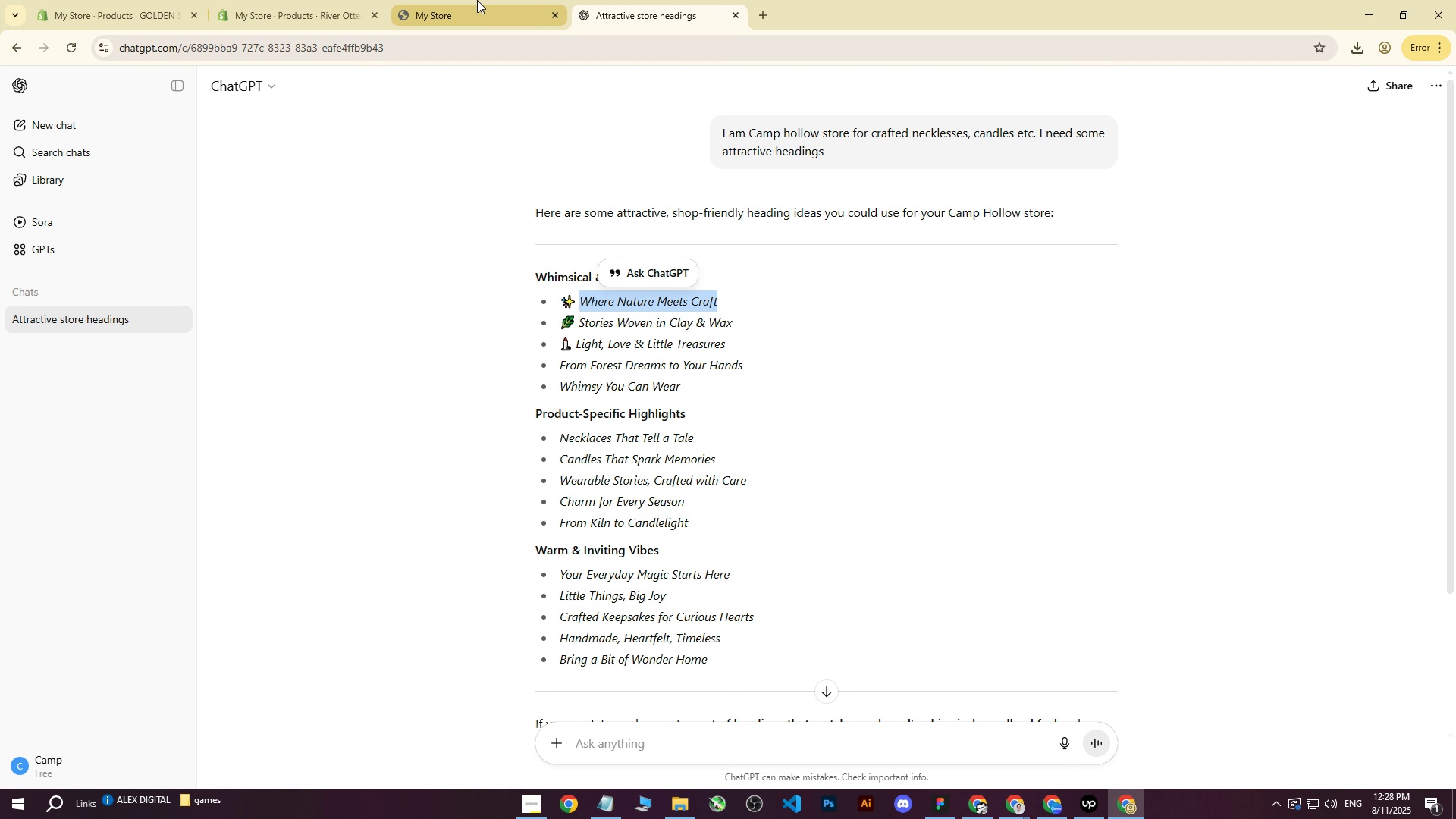 
left_click([477, 0])
 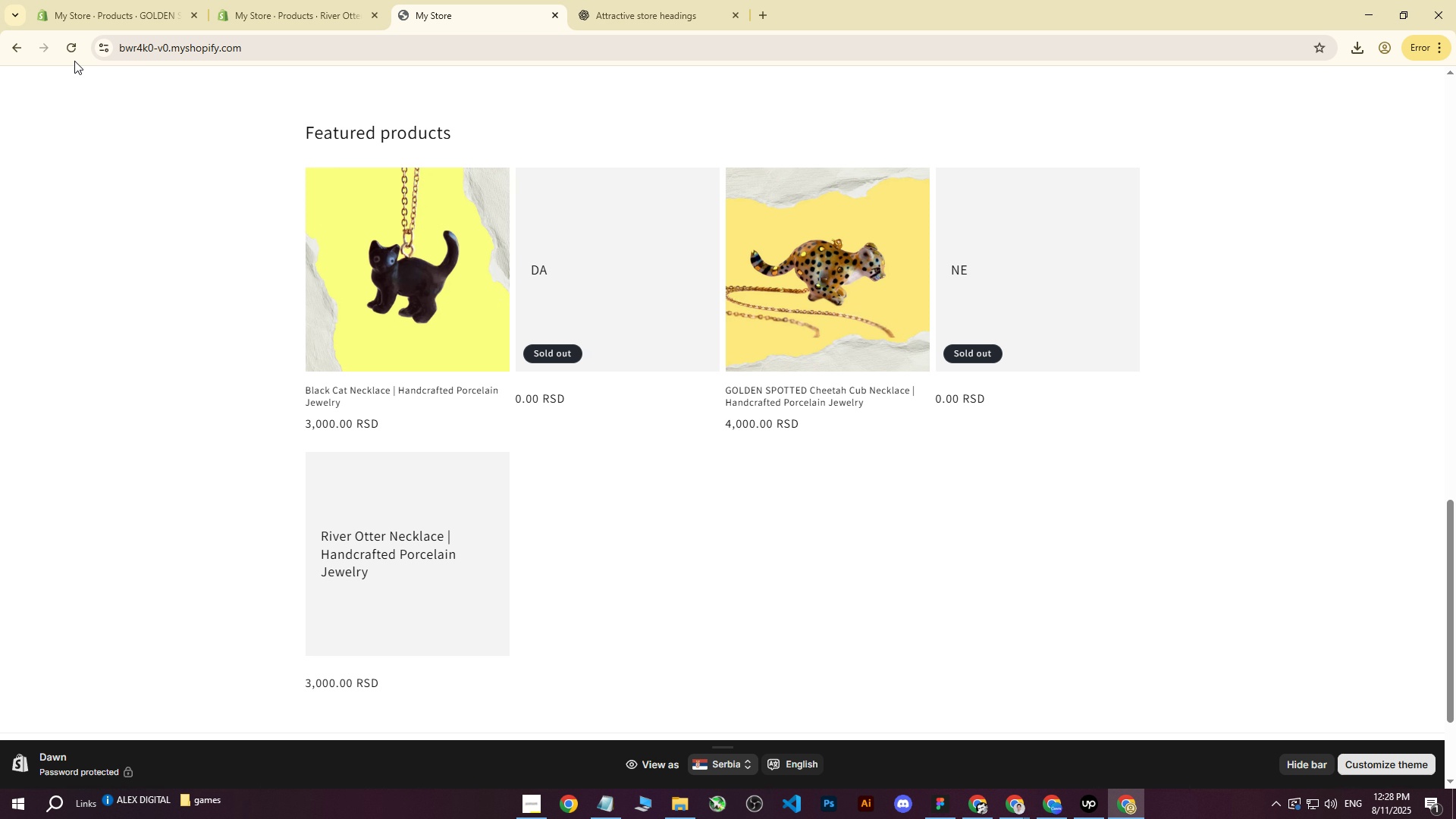 
double_click([74, 52])
 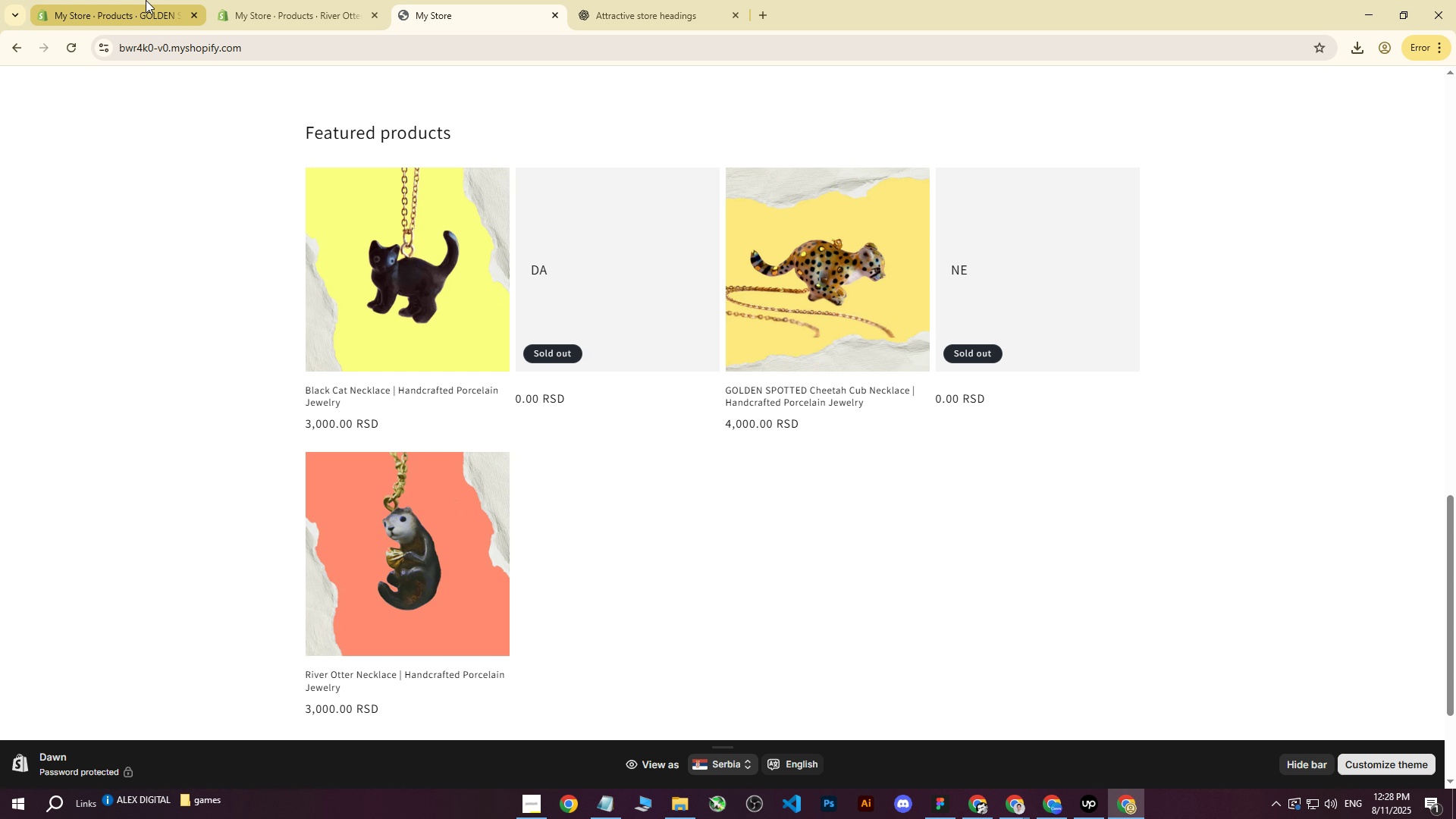 
wait(10.7)
 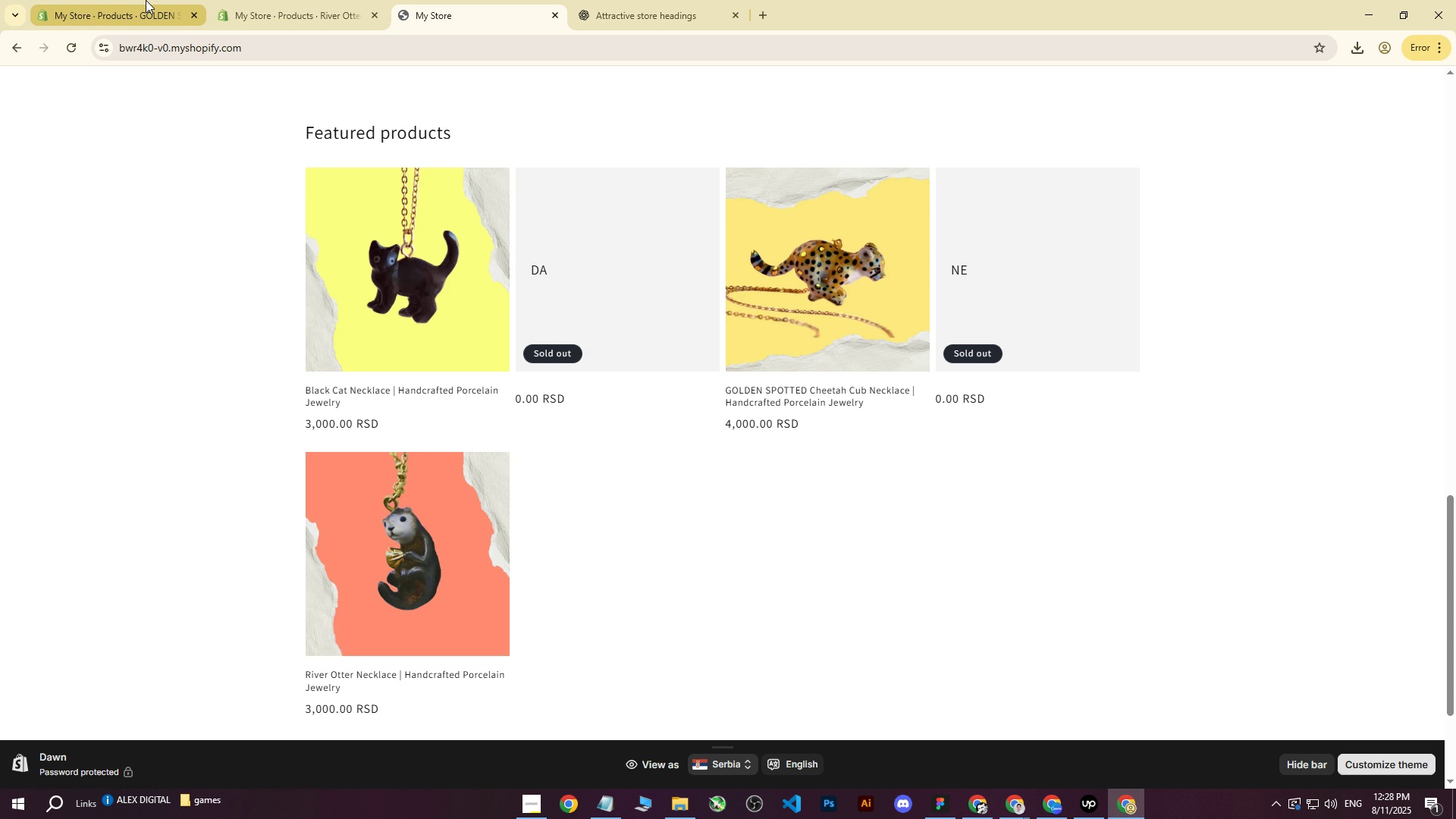 
left_click([293, 0])
 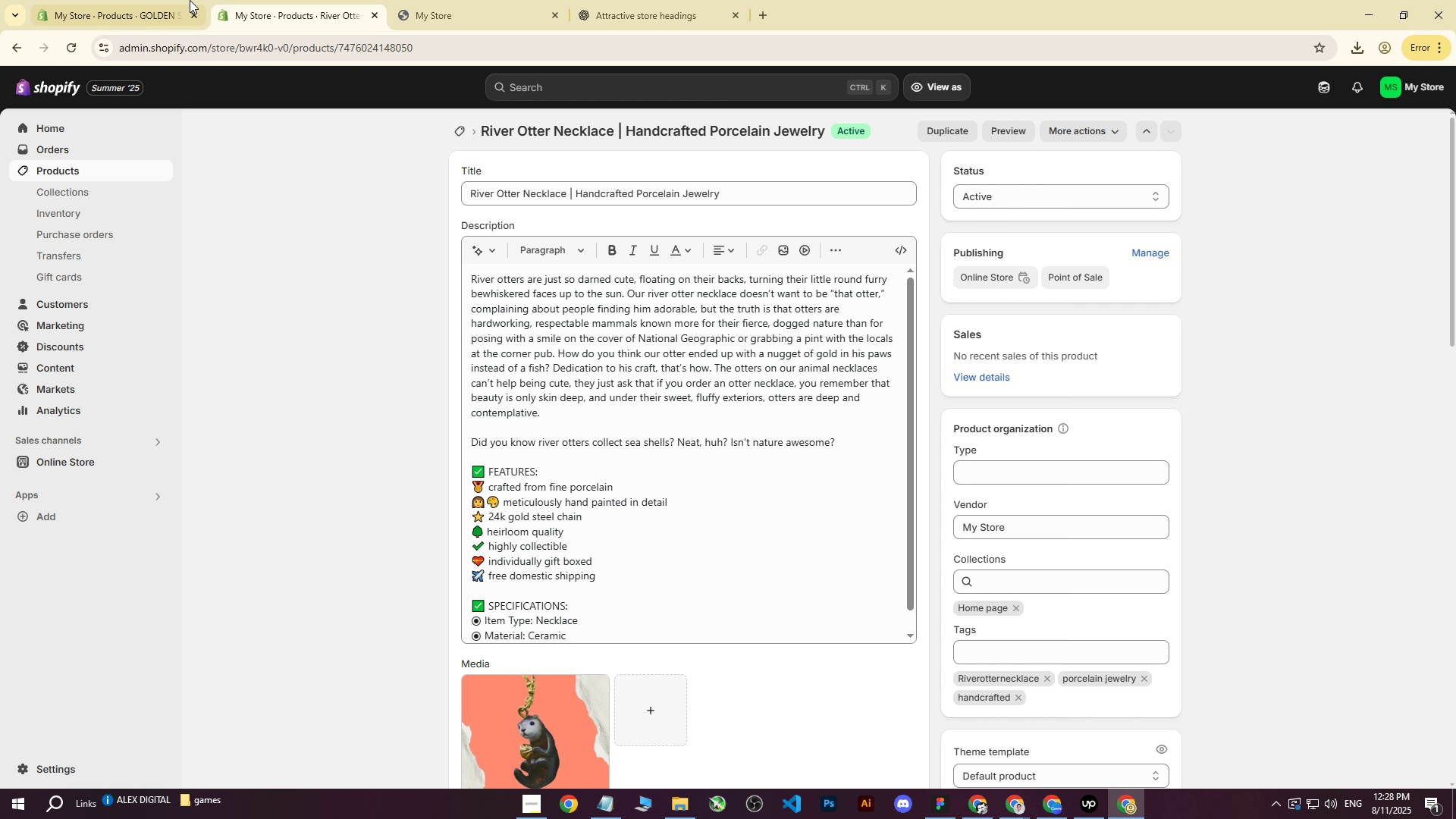 
left_click([176, 0])
 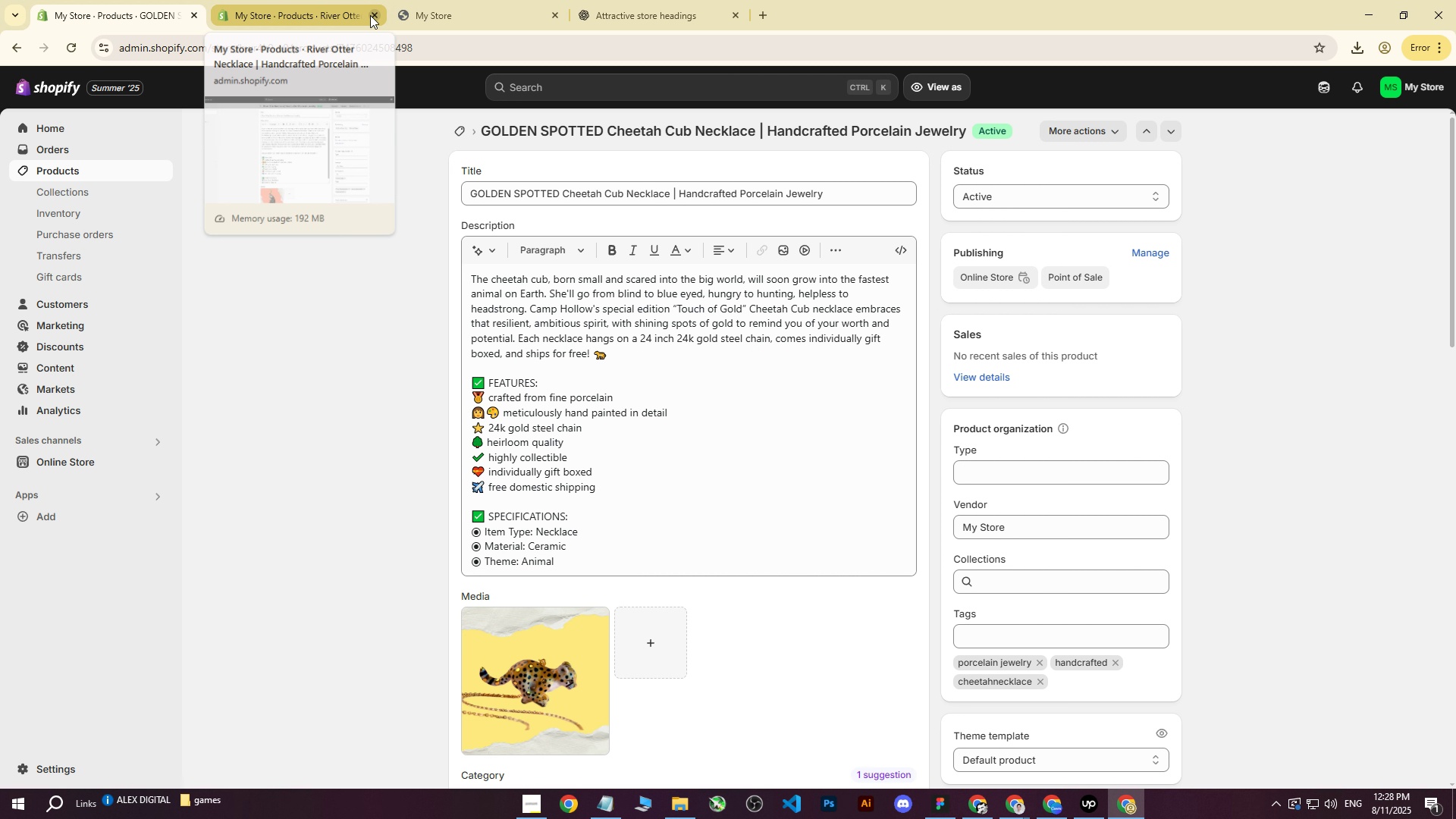 
left_click([370, 15])
 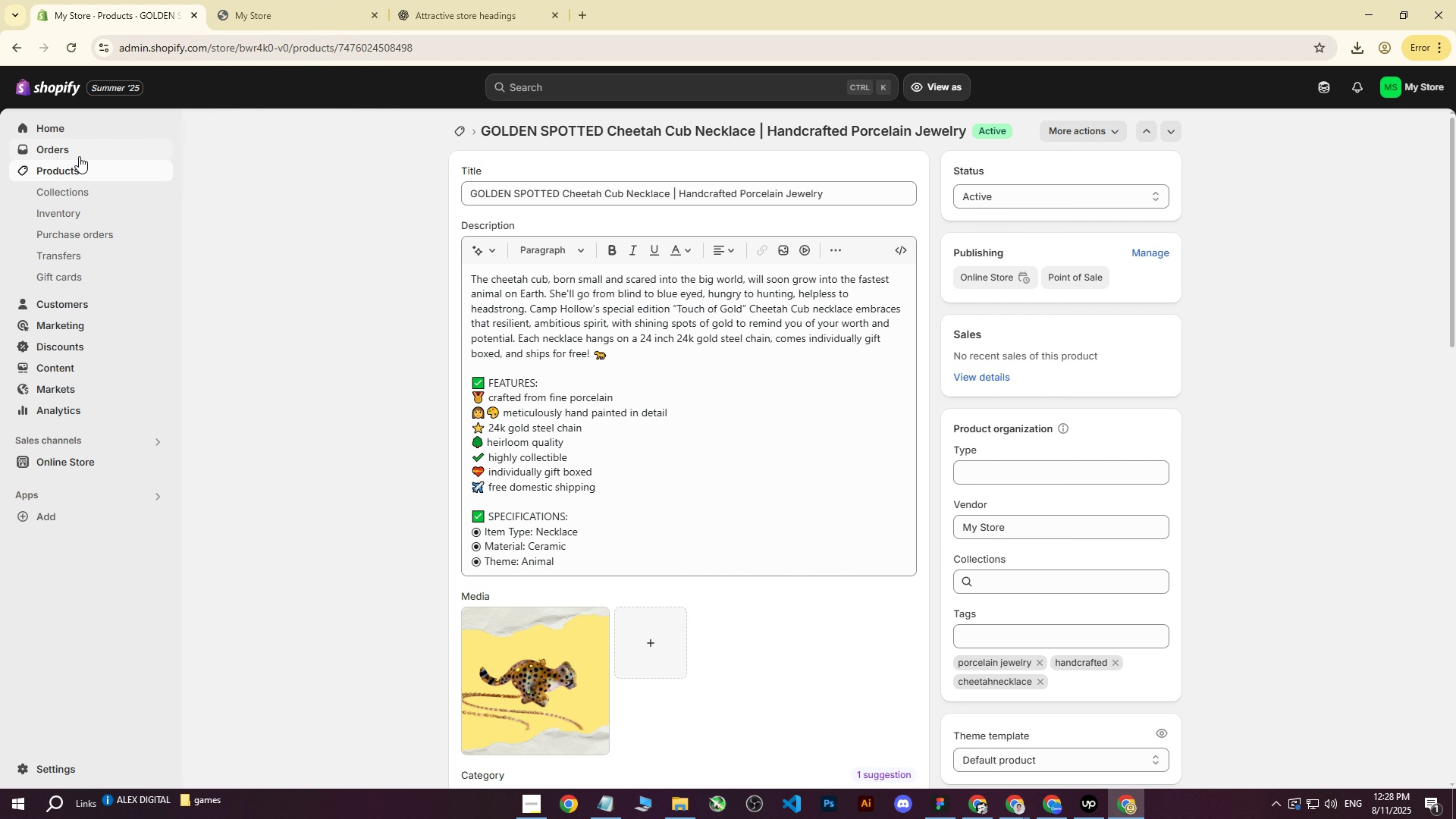 
left_click([68, 169])
 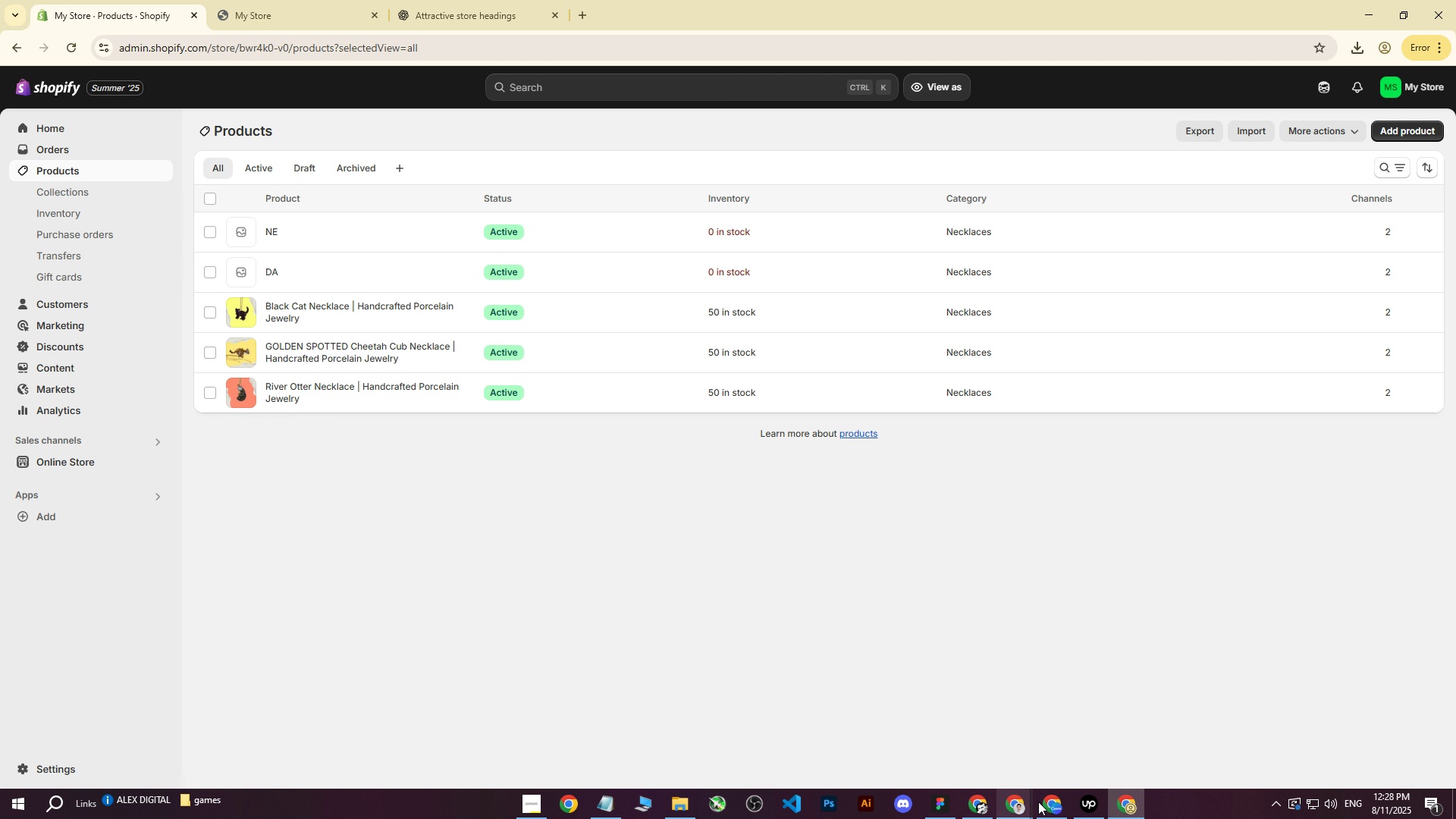 
wait(5.31)
 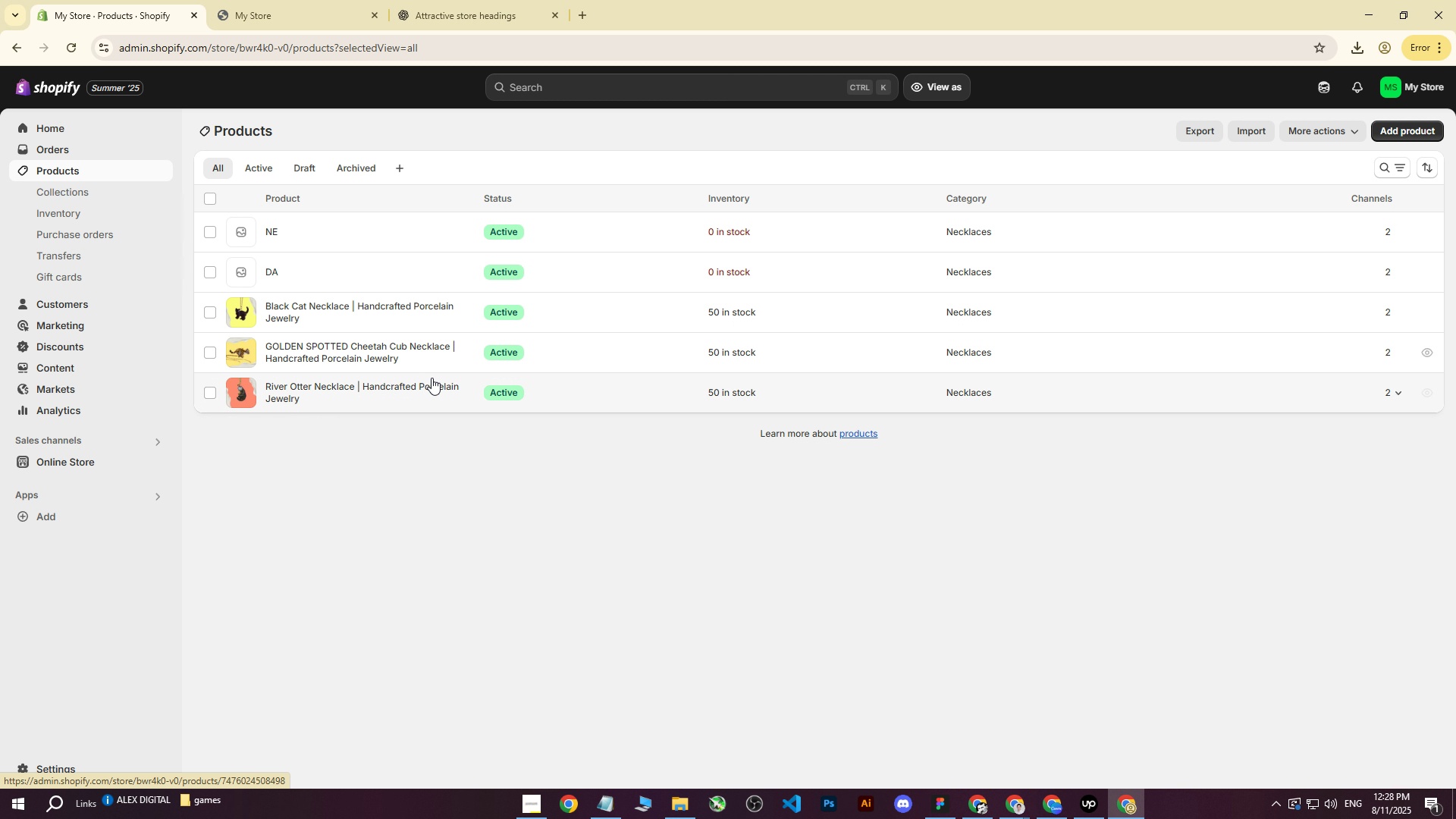 
left_click([1046, 807])
 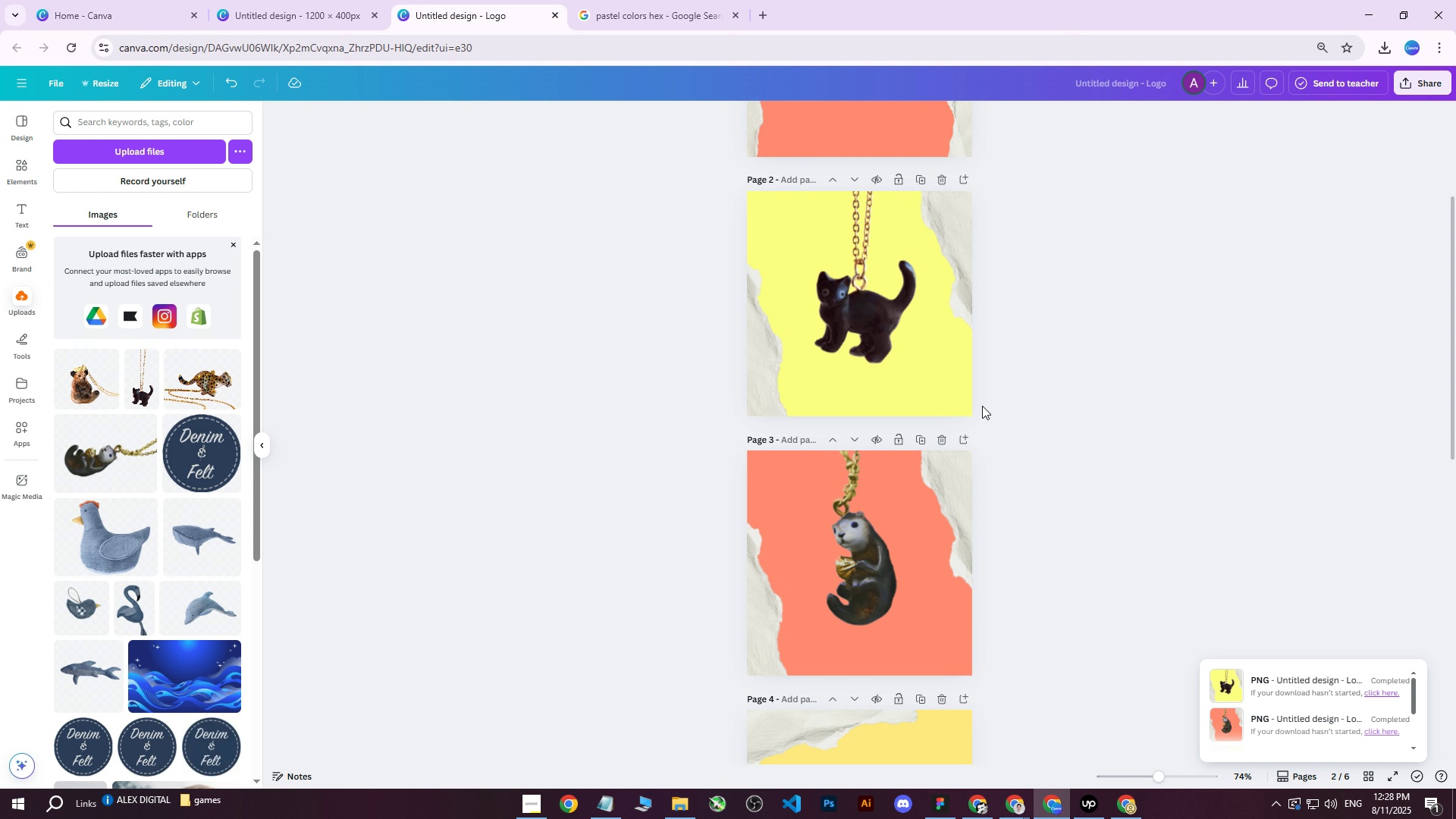 
scroll: coordinate [988, 385], scroll_direction: down, amount: 2.0
 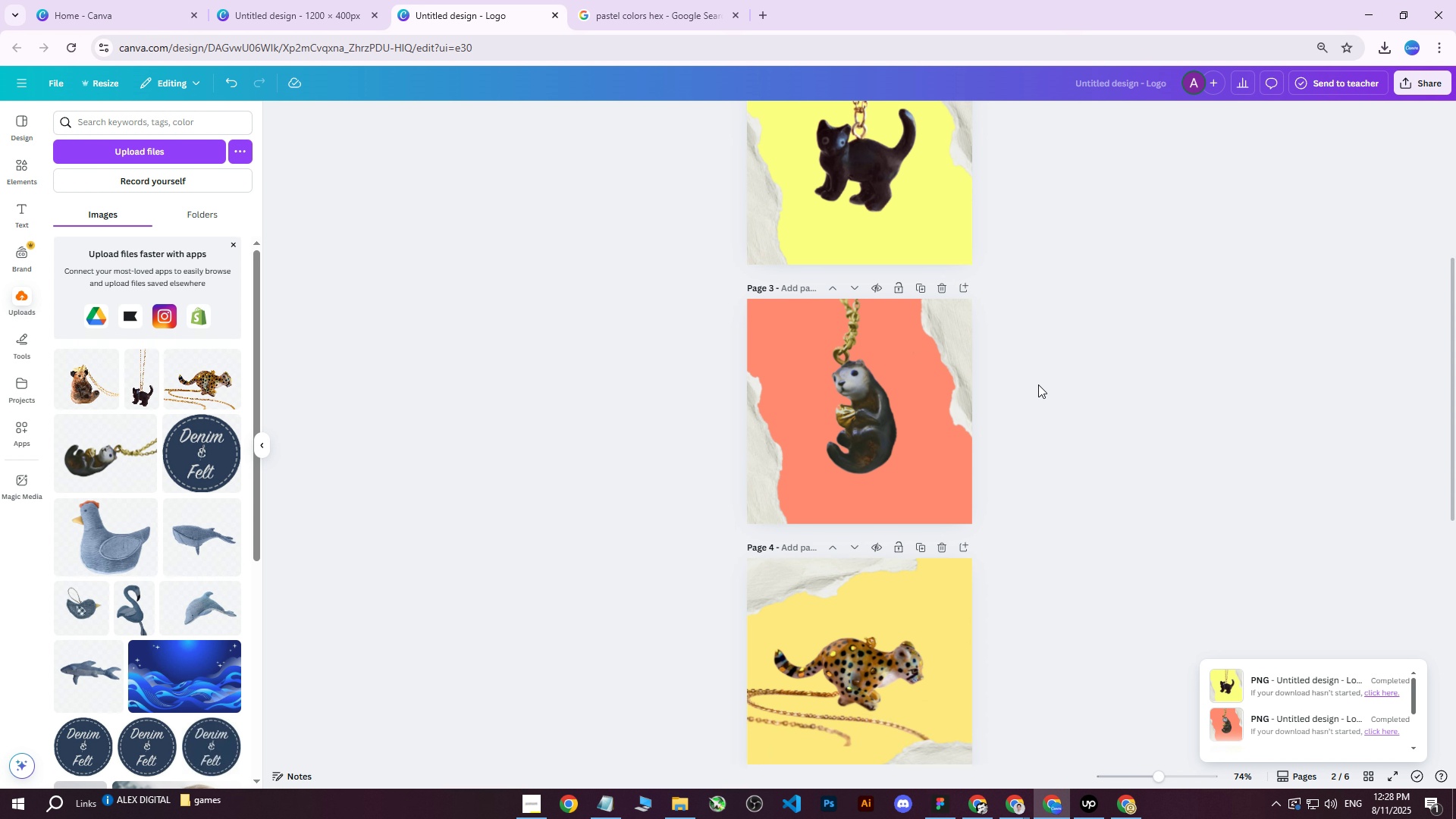 
left_click([1038, 384])
 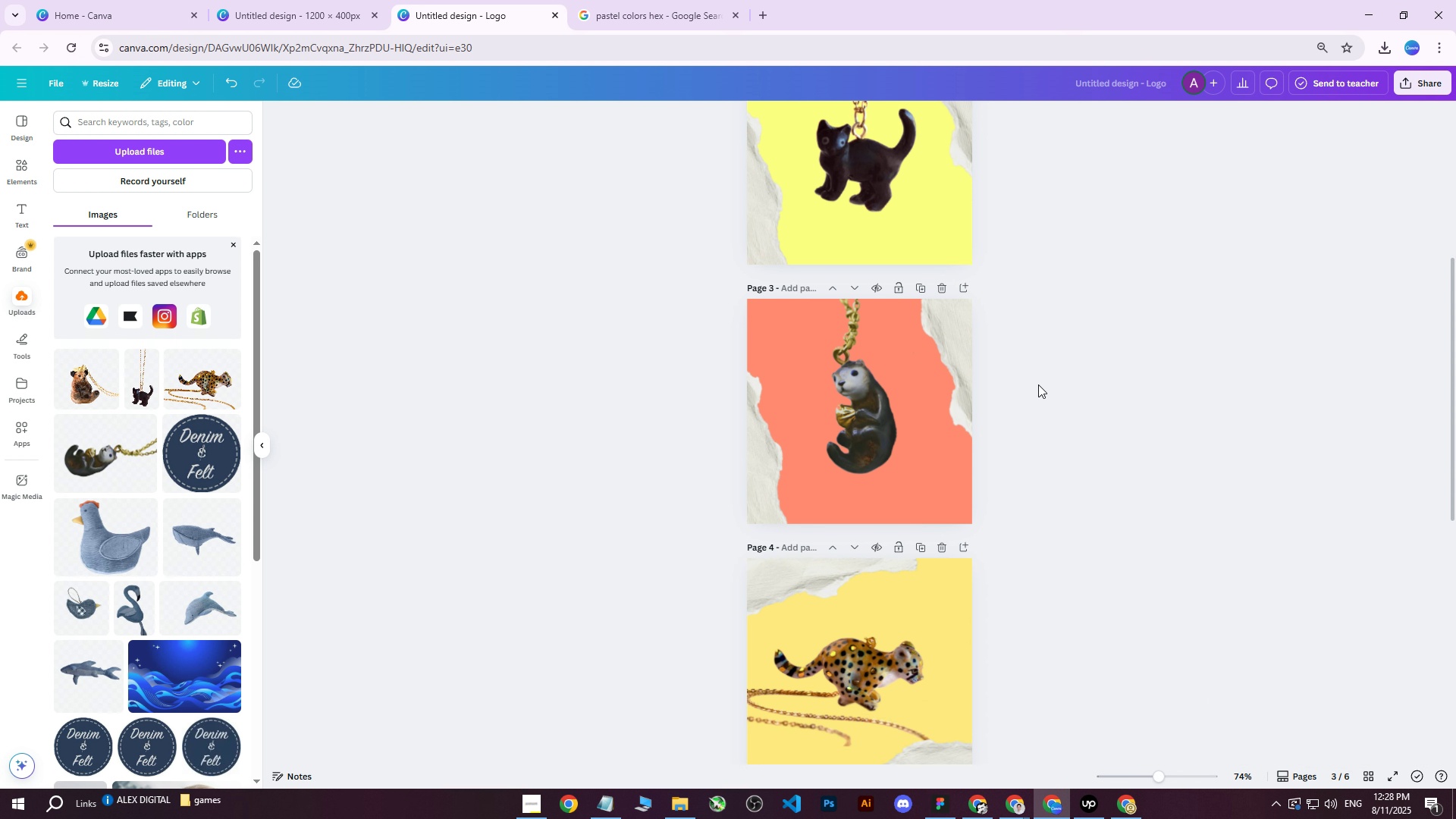 
scroll: coordinate [890, 441], scroll_direction: down, amount: 5.0
 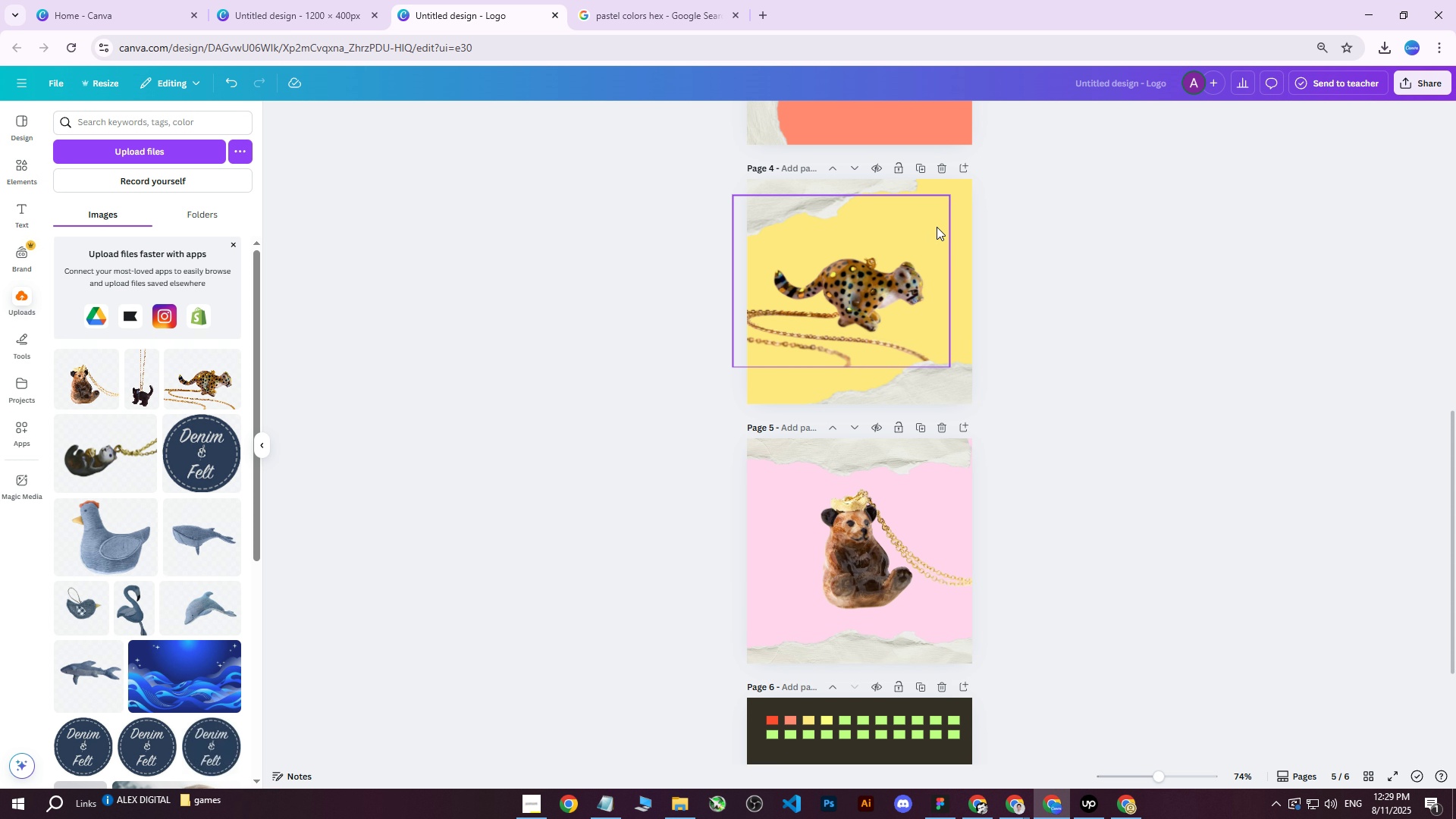 
left_click([927, 169])
 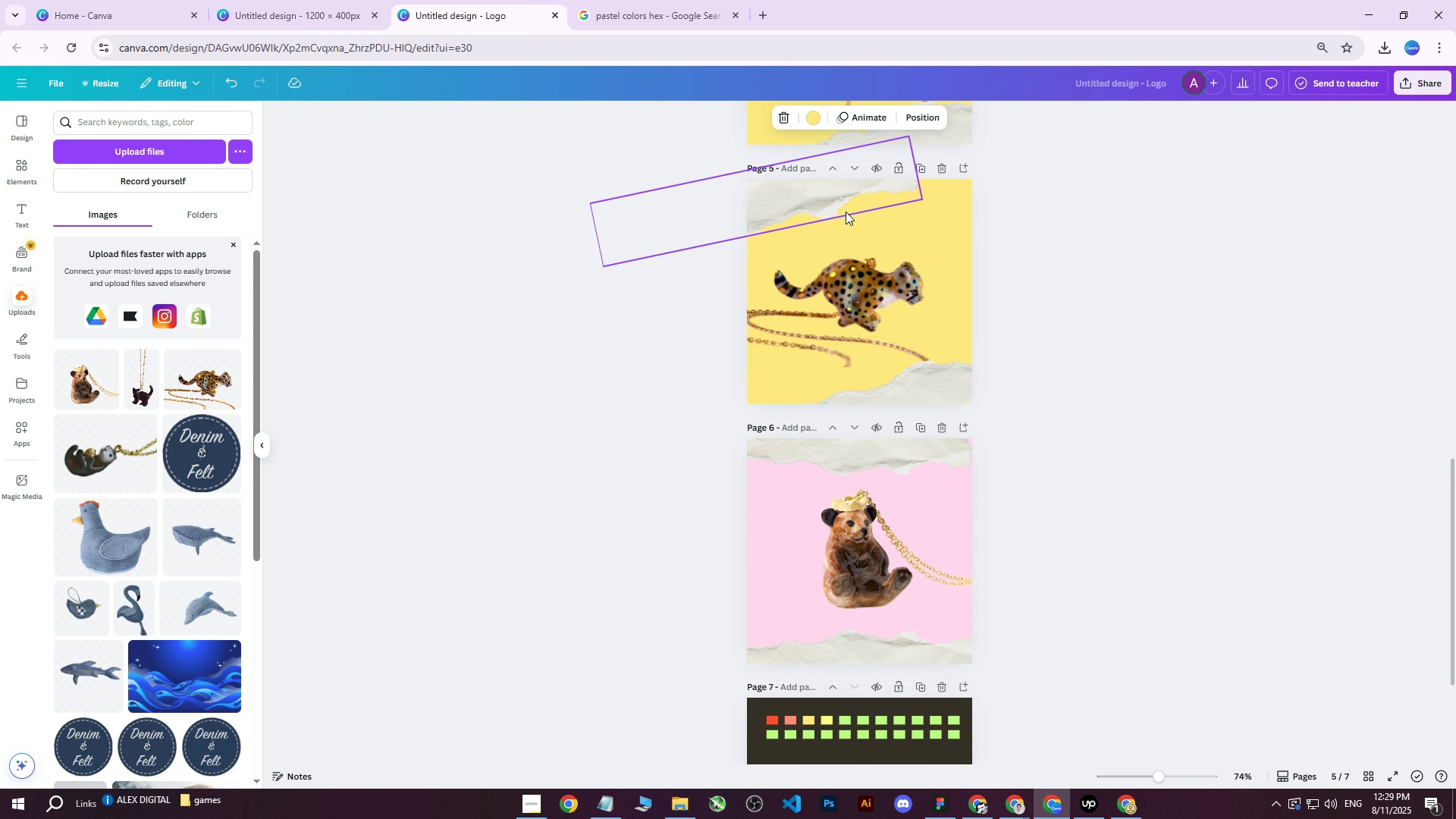 
left_click([805, 197])
 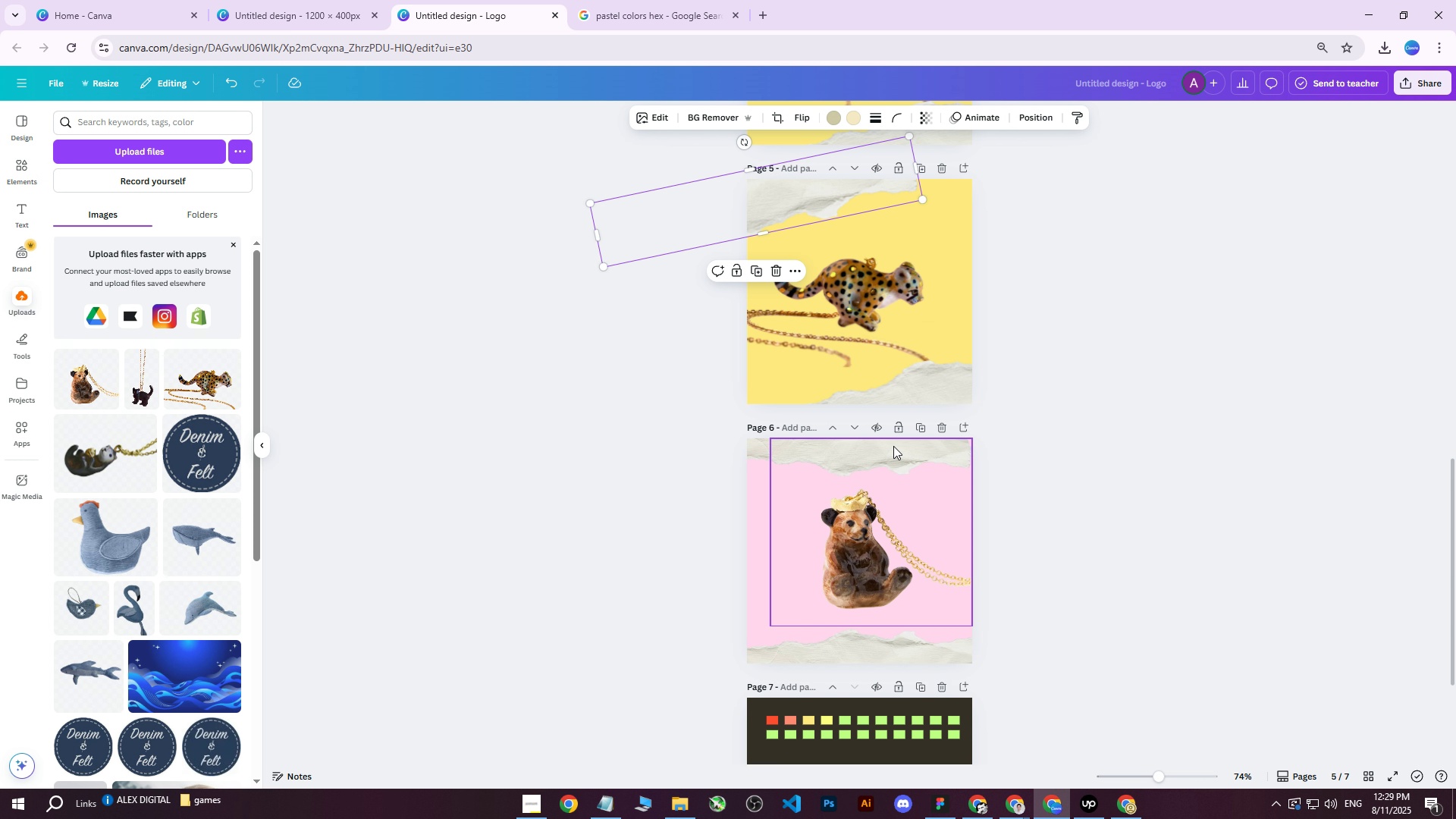 
scroll: coordinate [875, 286], scroll_direction: up, amount: 1.0
 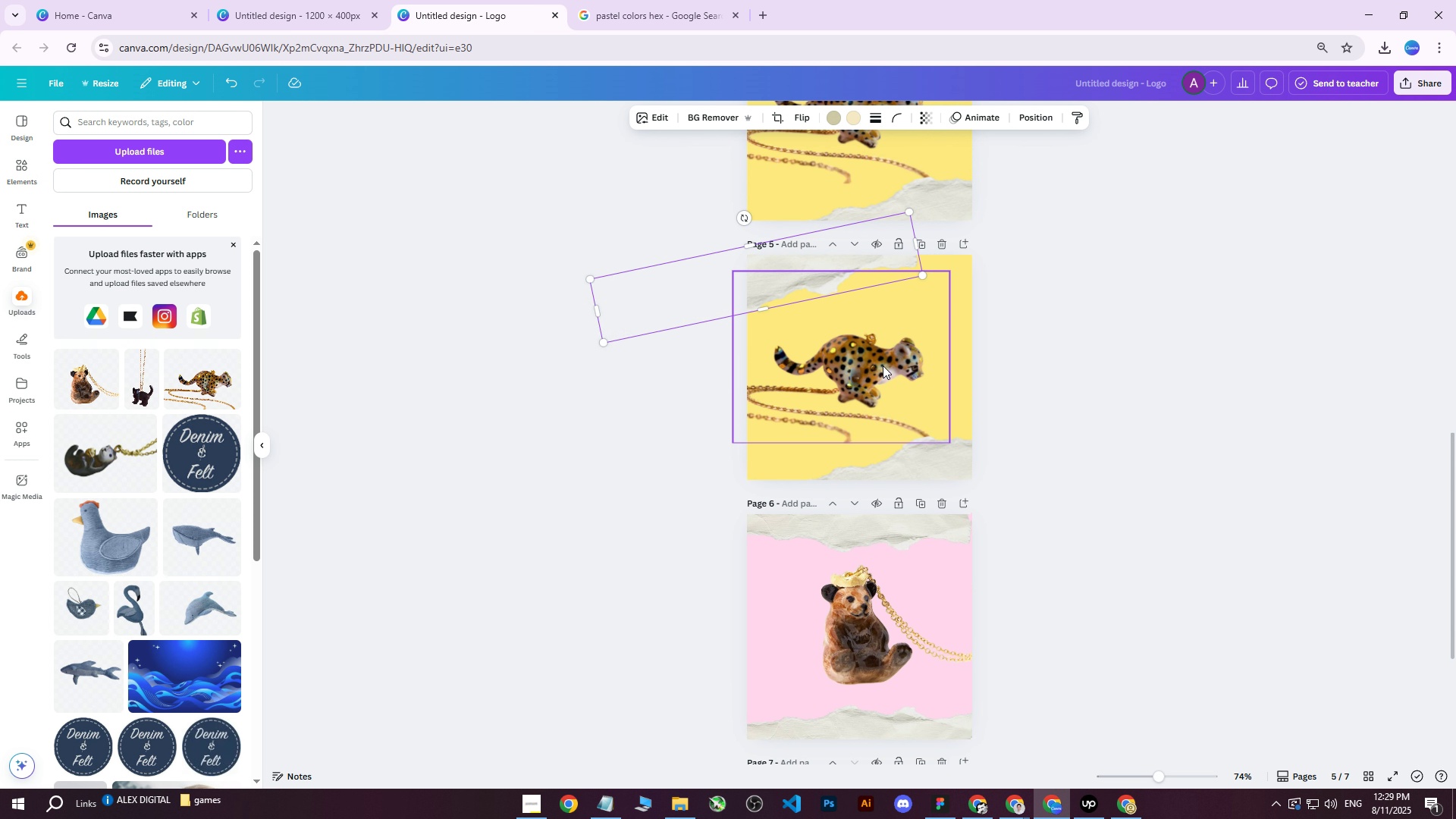 
left_click([882, 368])
 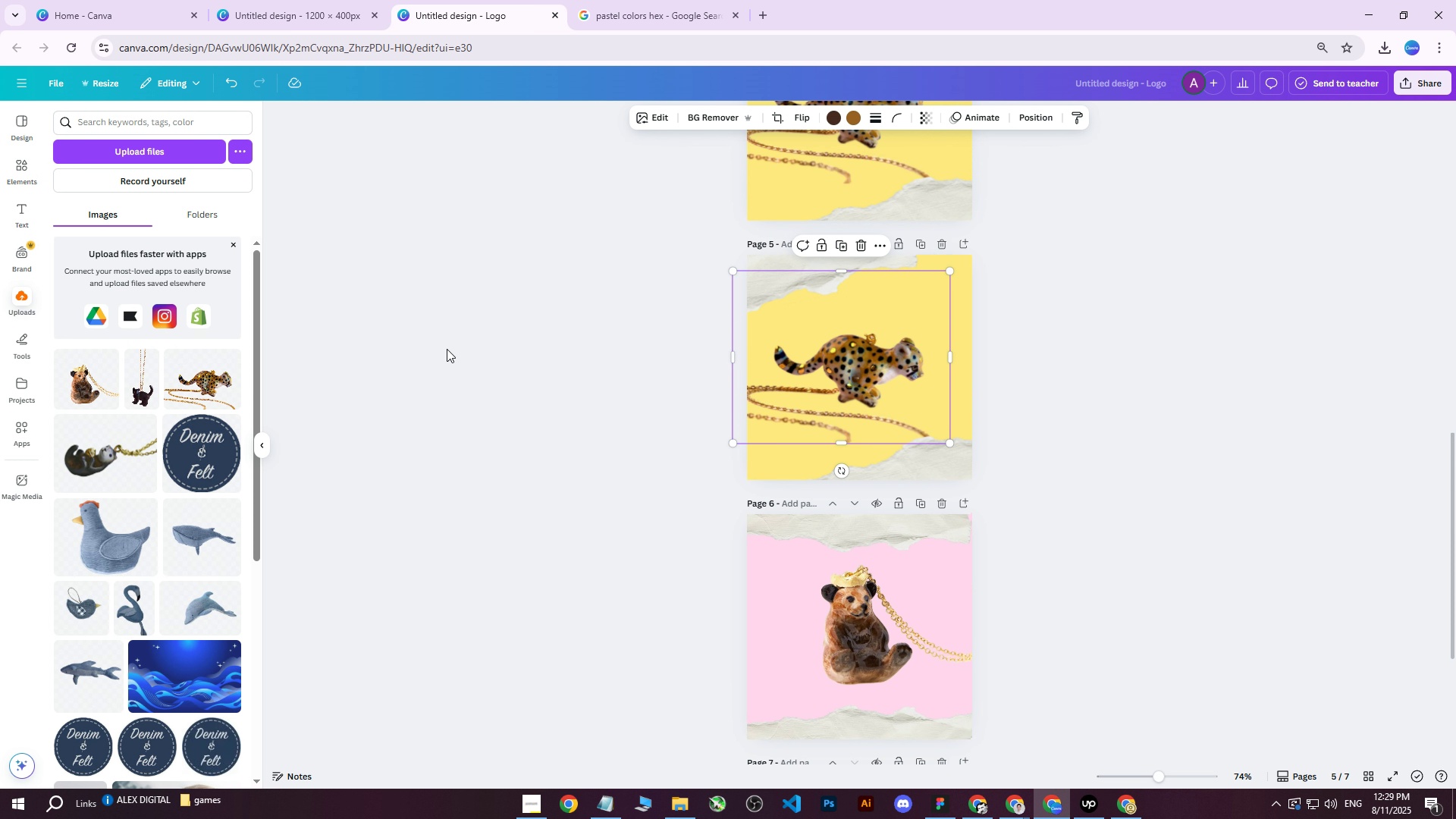 
key(Delete)
 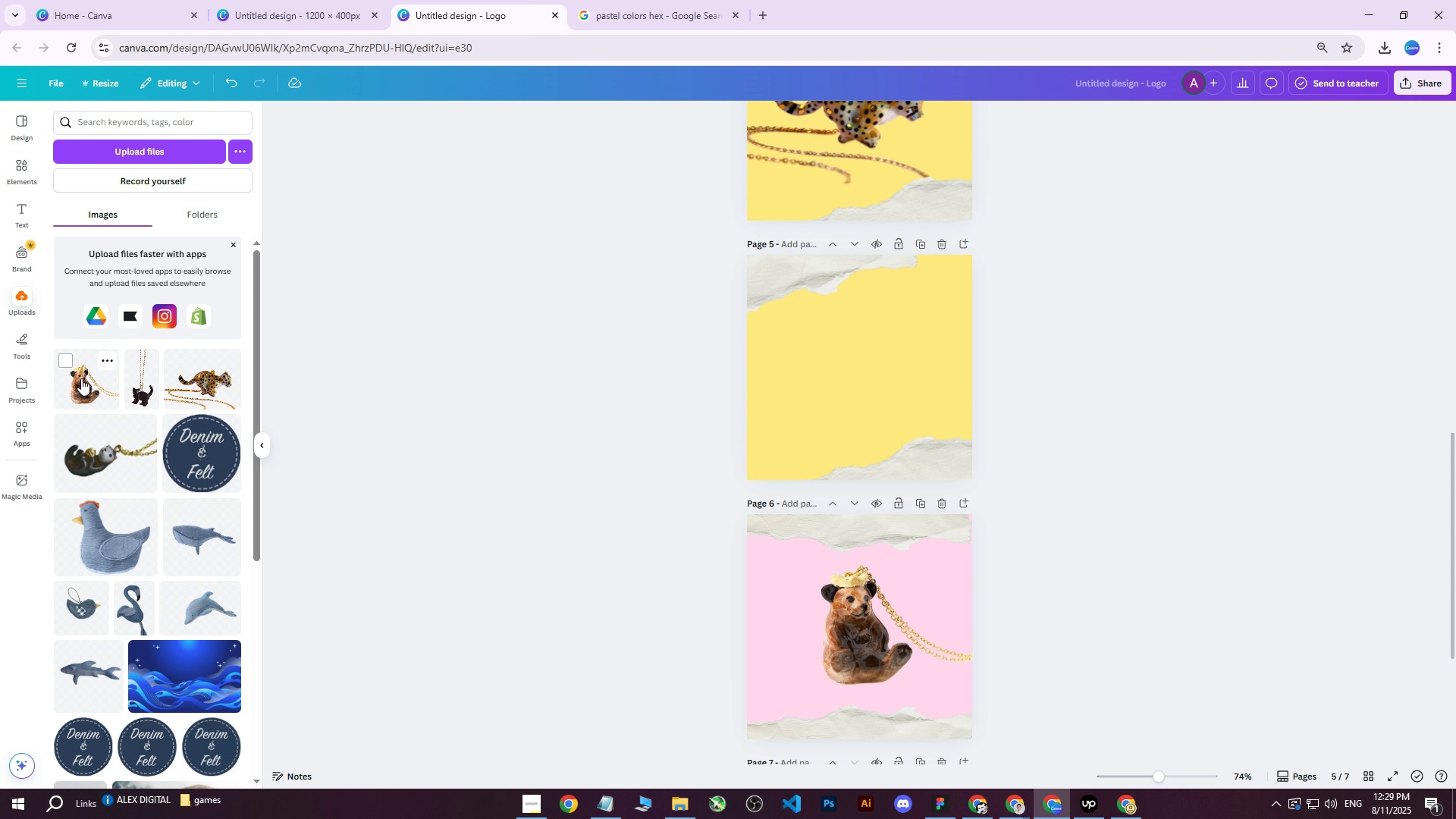 
left_click([81, 378])
 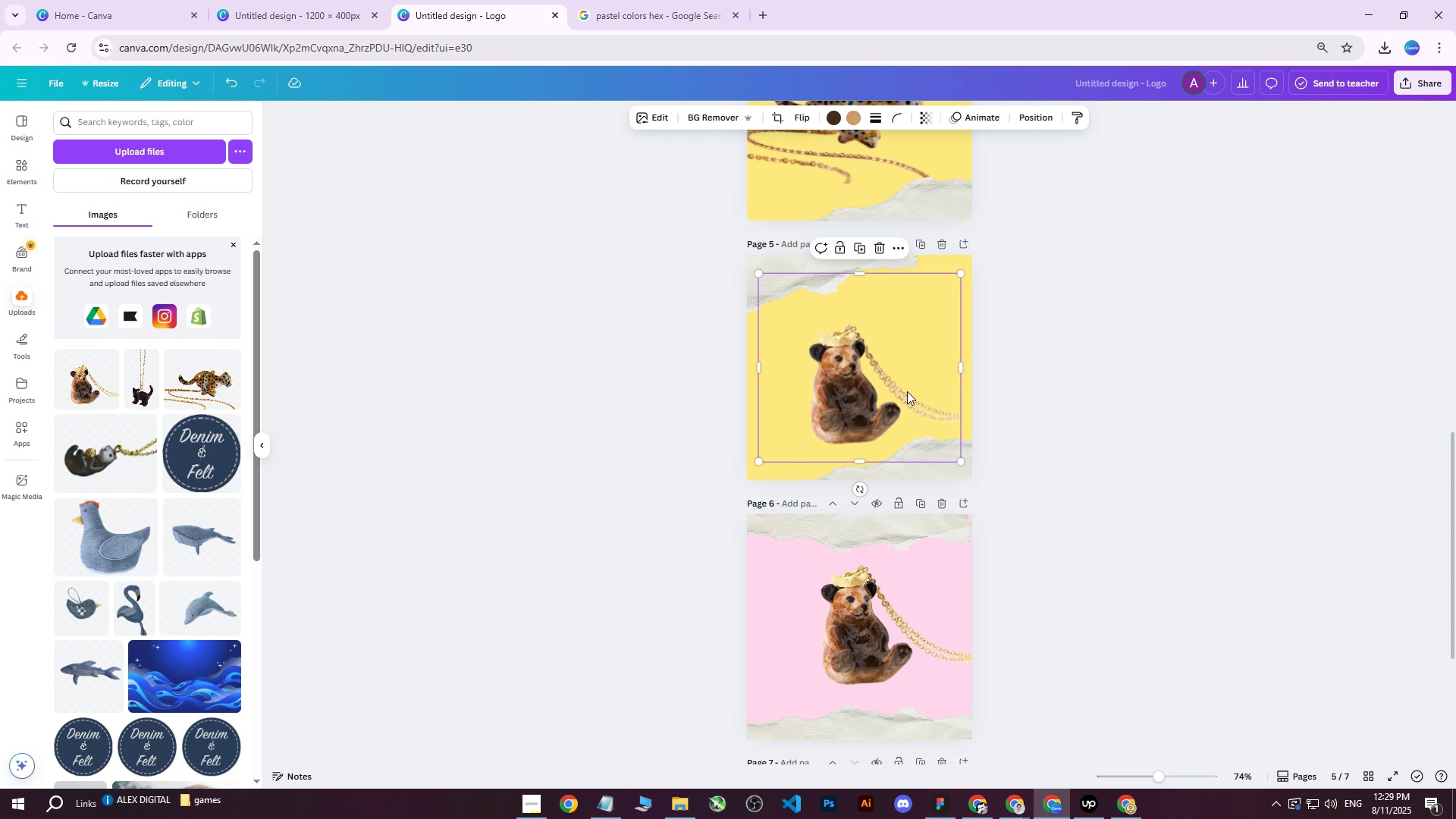 
left_click_drag(start_coordinate=[879, 398], to_coordinate=[894, 378])
 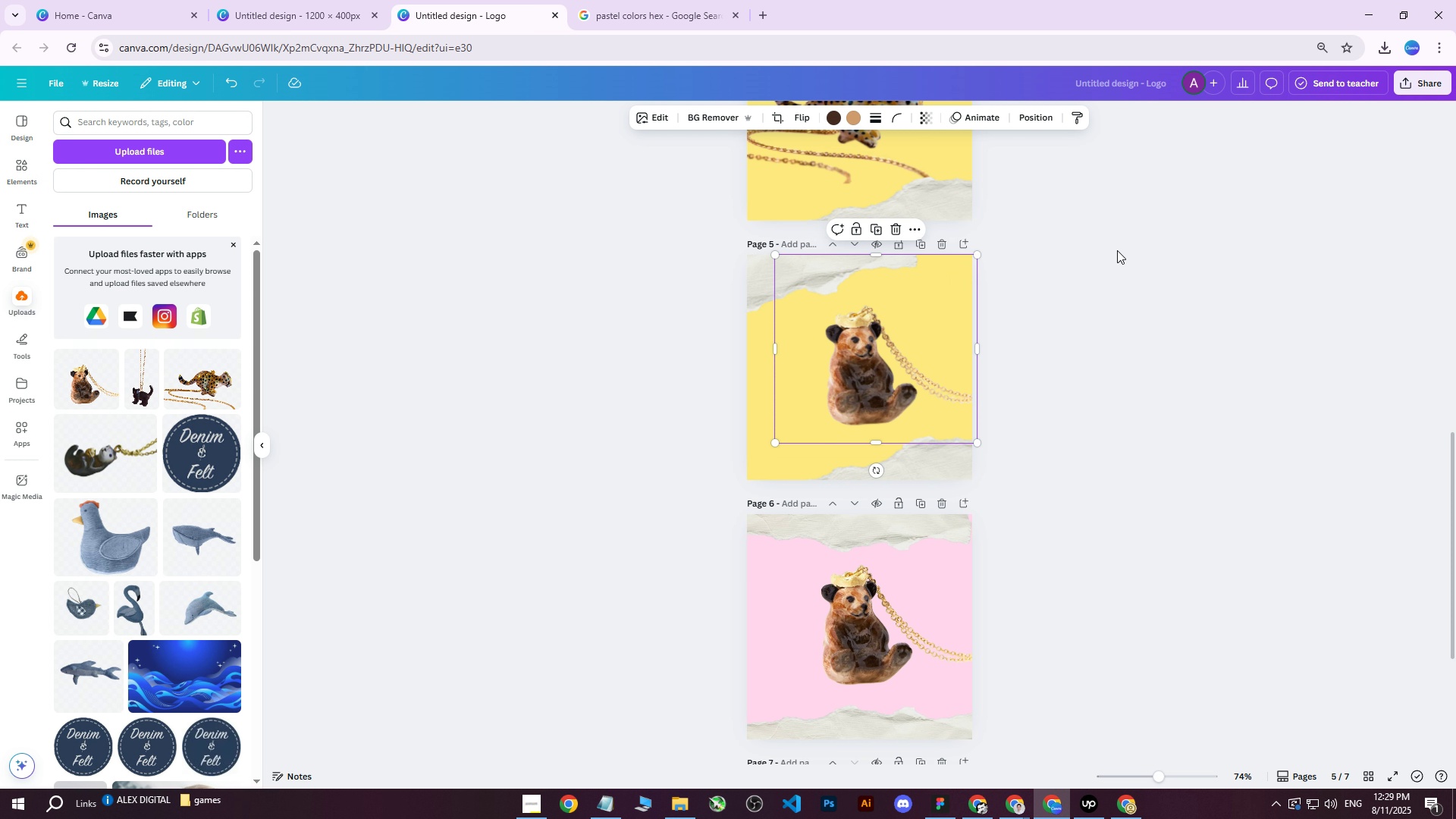 
left_click([1122, 249])
 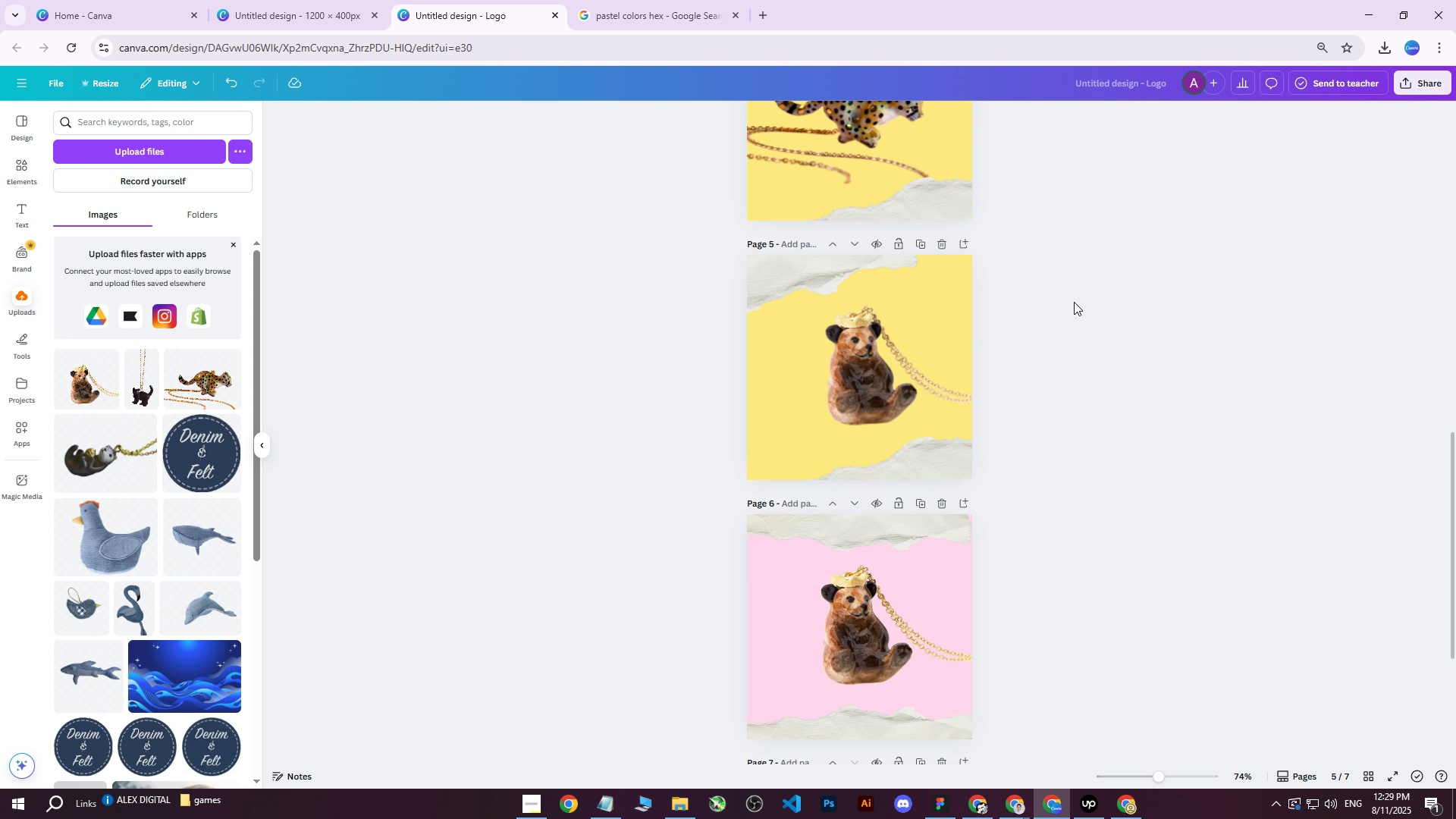 
scroll: coordinate [1070, 308], scroll_direction: up, amount: 2.0
 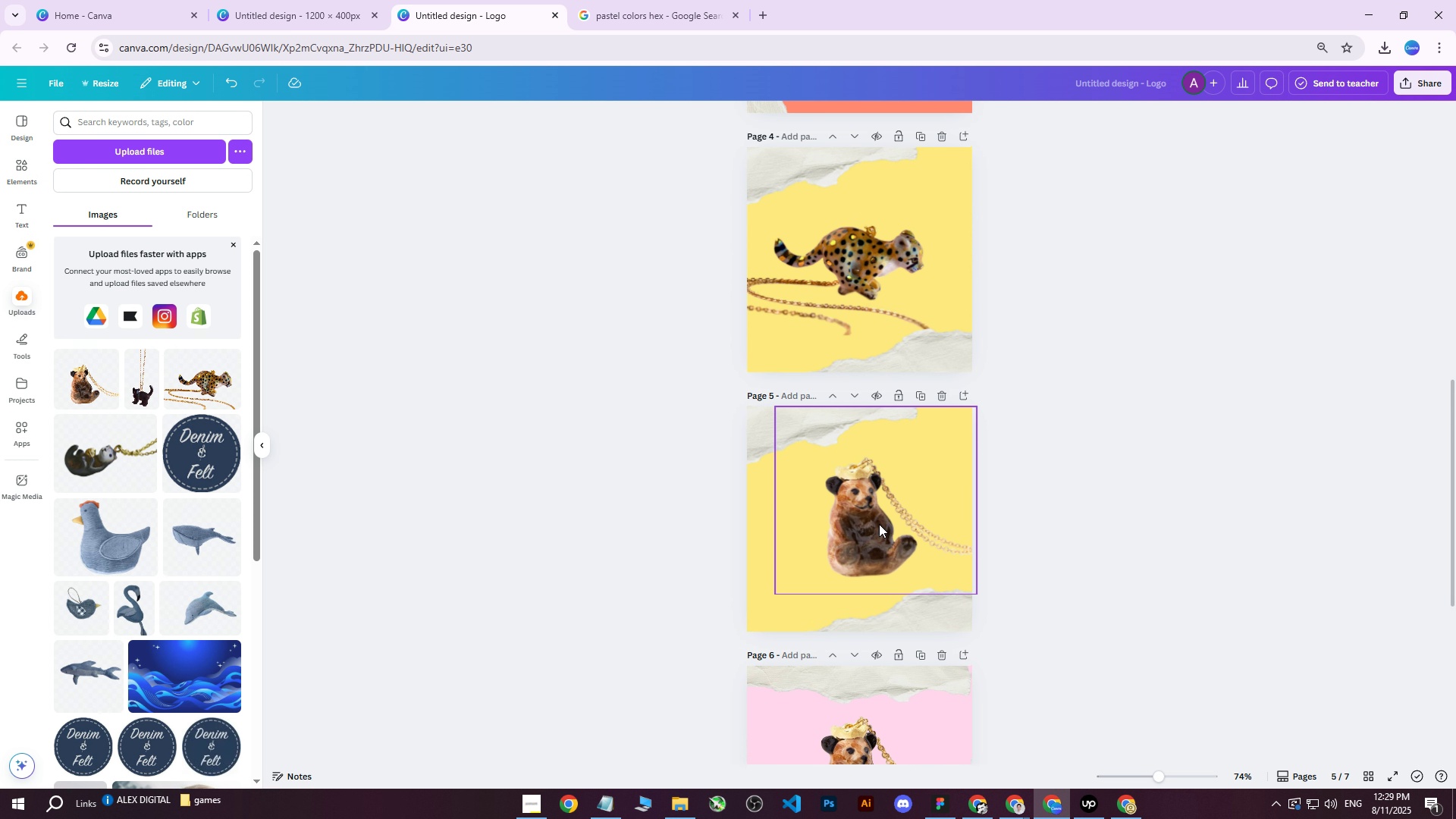 
hold_key(key=ControlLeft, duration=0.91)
scroll: coordinate [899, 540], scroll_direction: up, amount: 3.0
 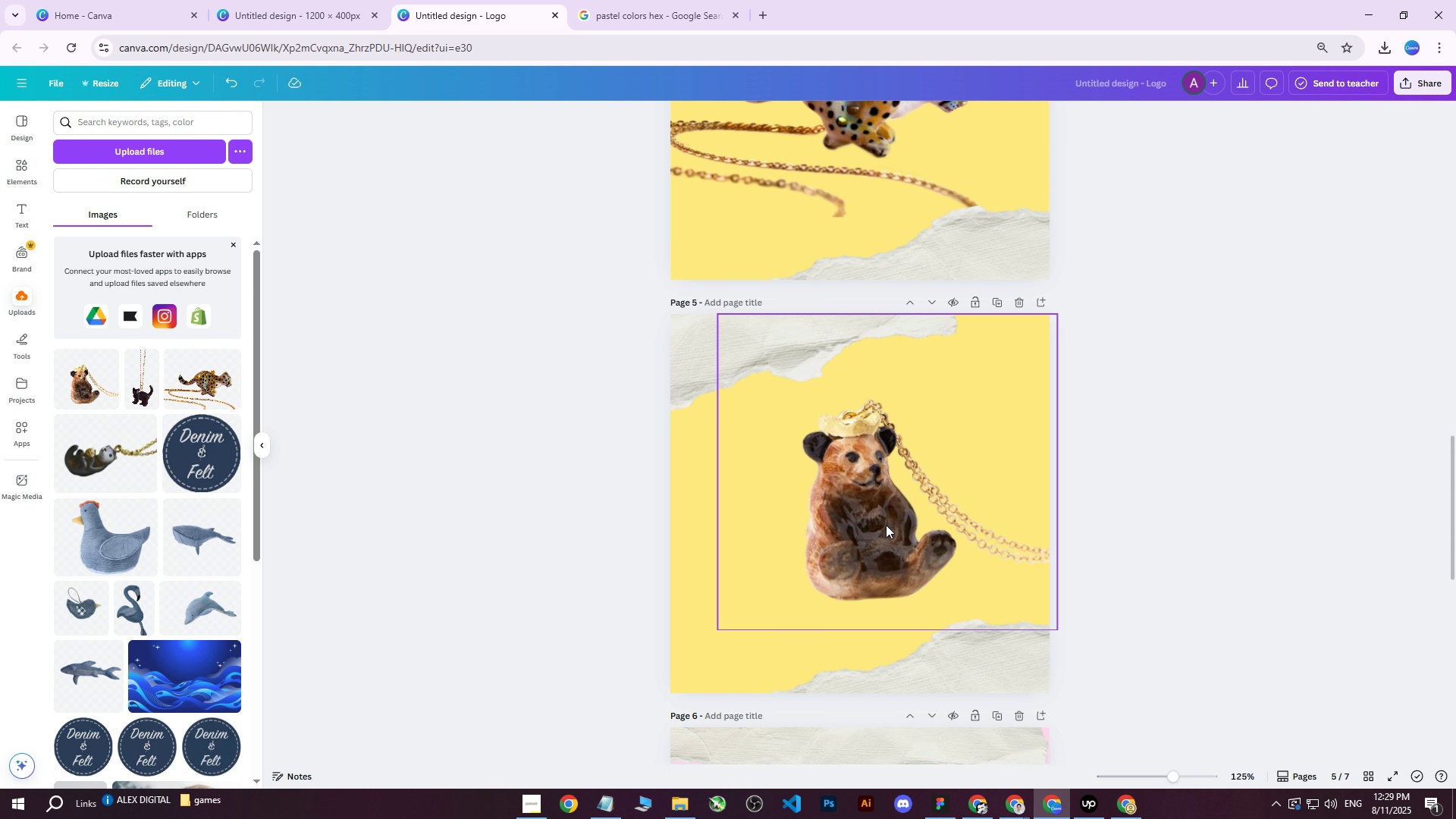 
left_click_drag(start_coordinate=[866, 507], to_coordinate=[873, 502])
 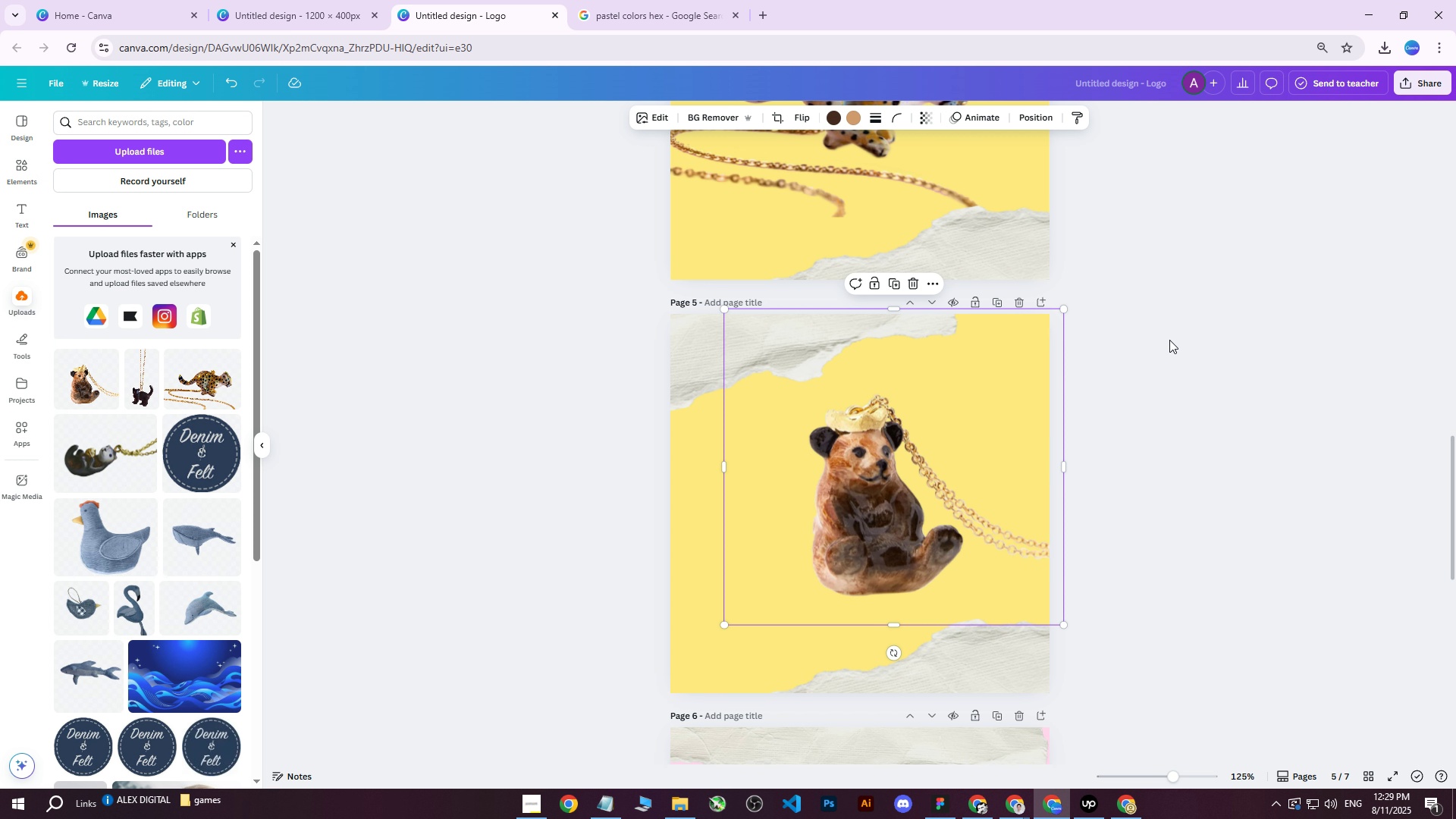 
left_click([1169, 340])
 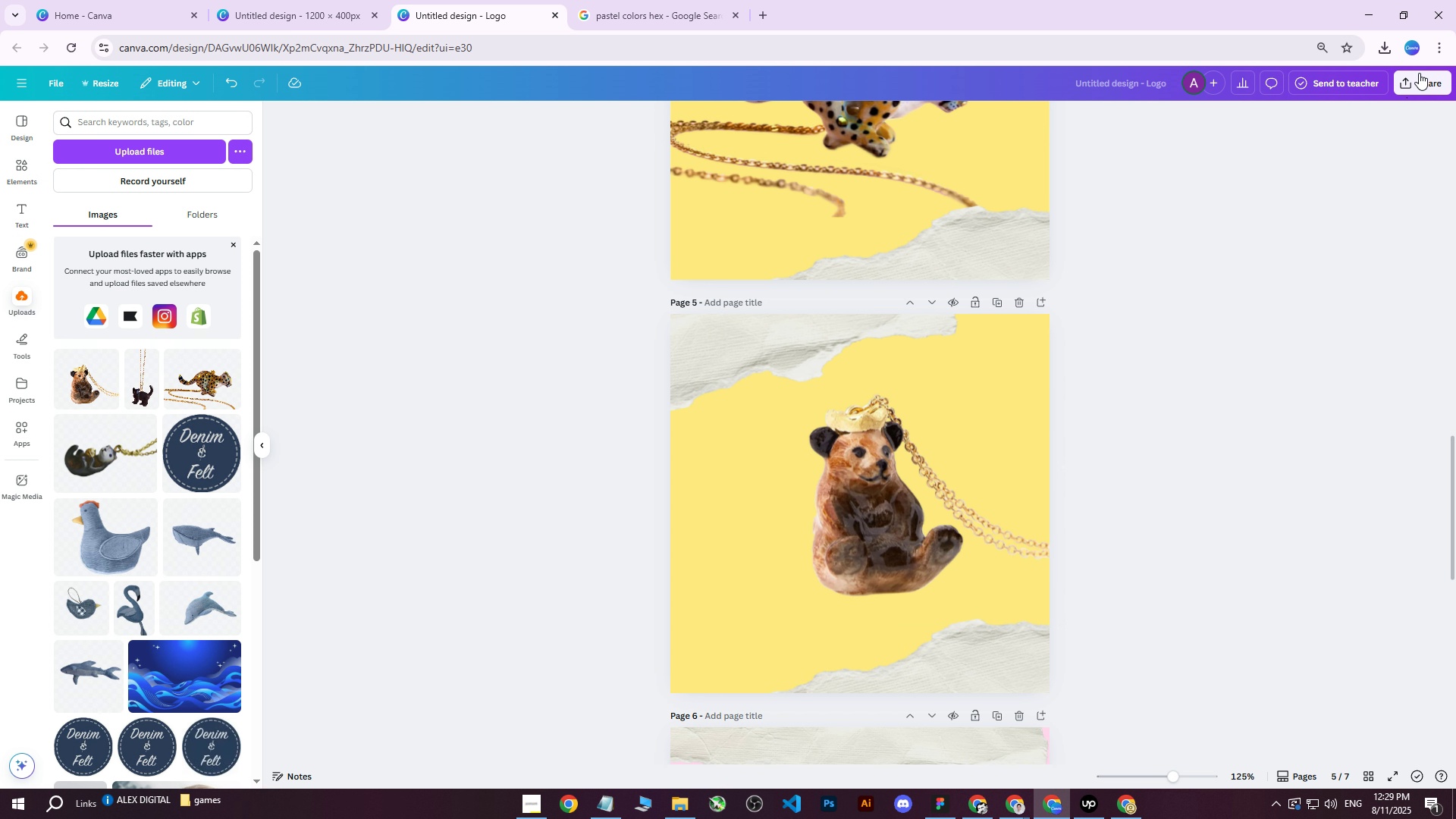 
left_click([1028, 408])
 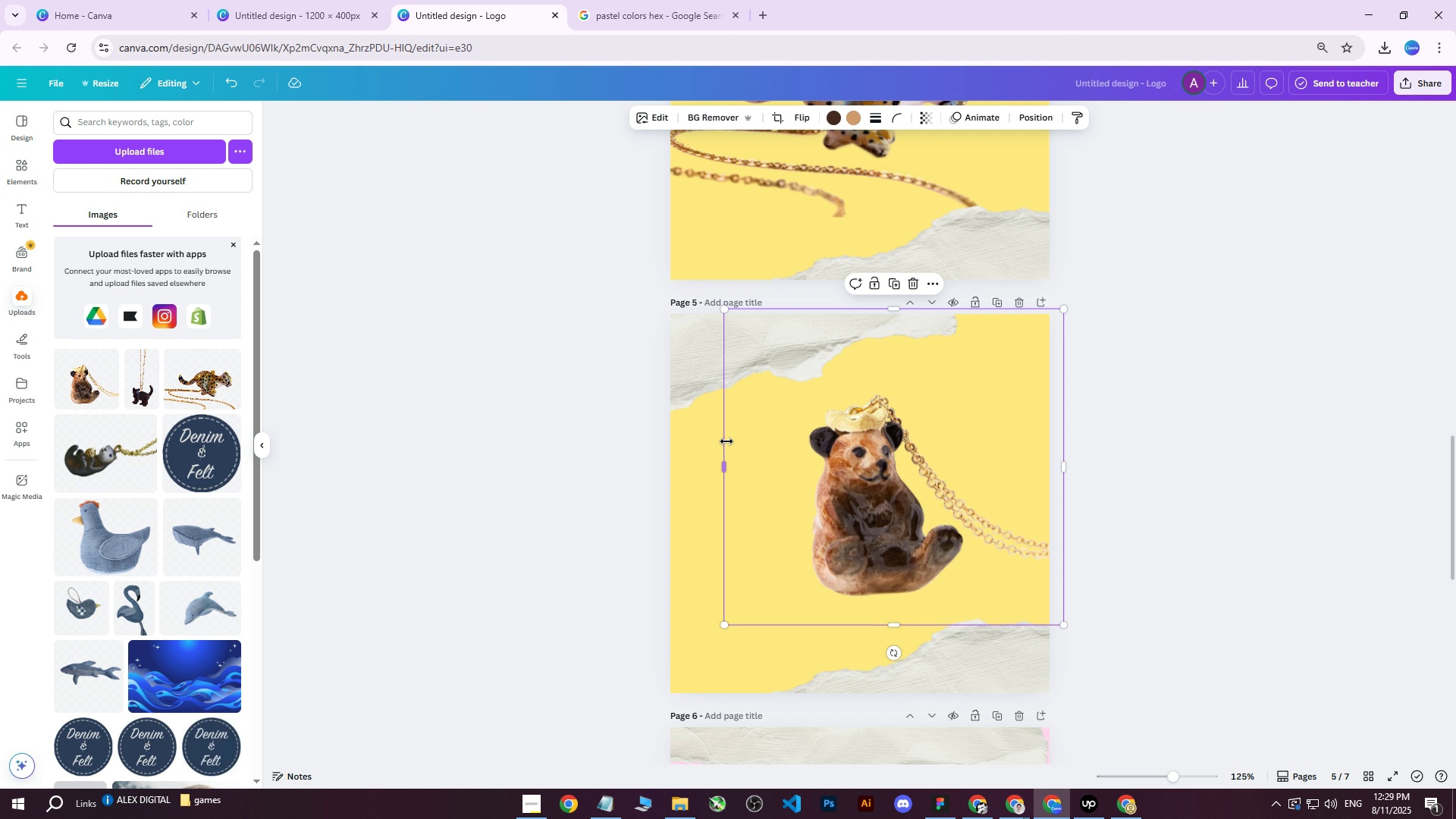 
double_click([708, 452])
 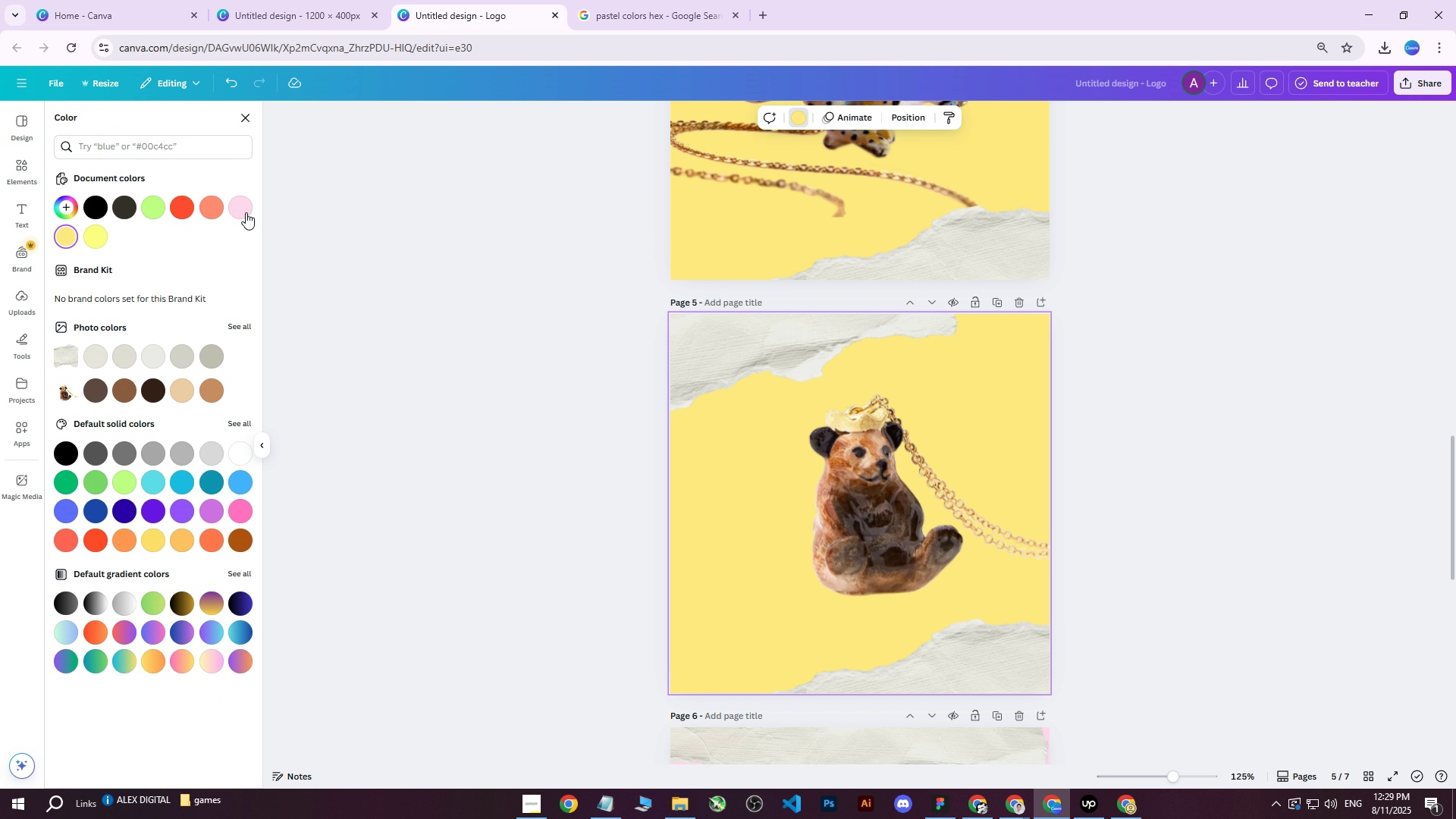 
double_click([1180, 300])
 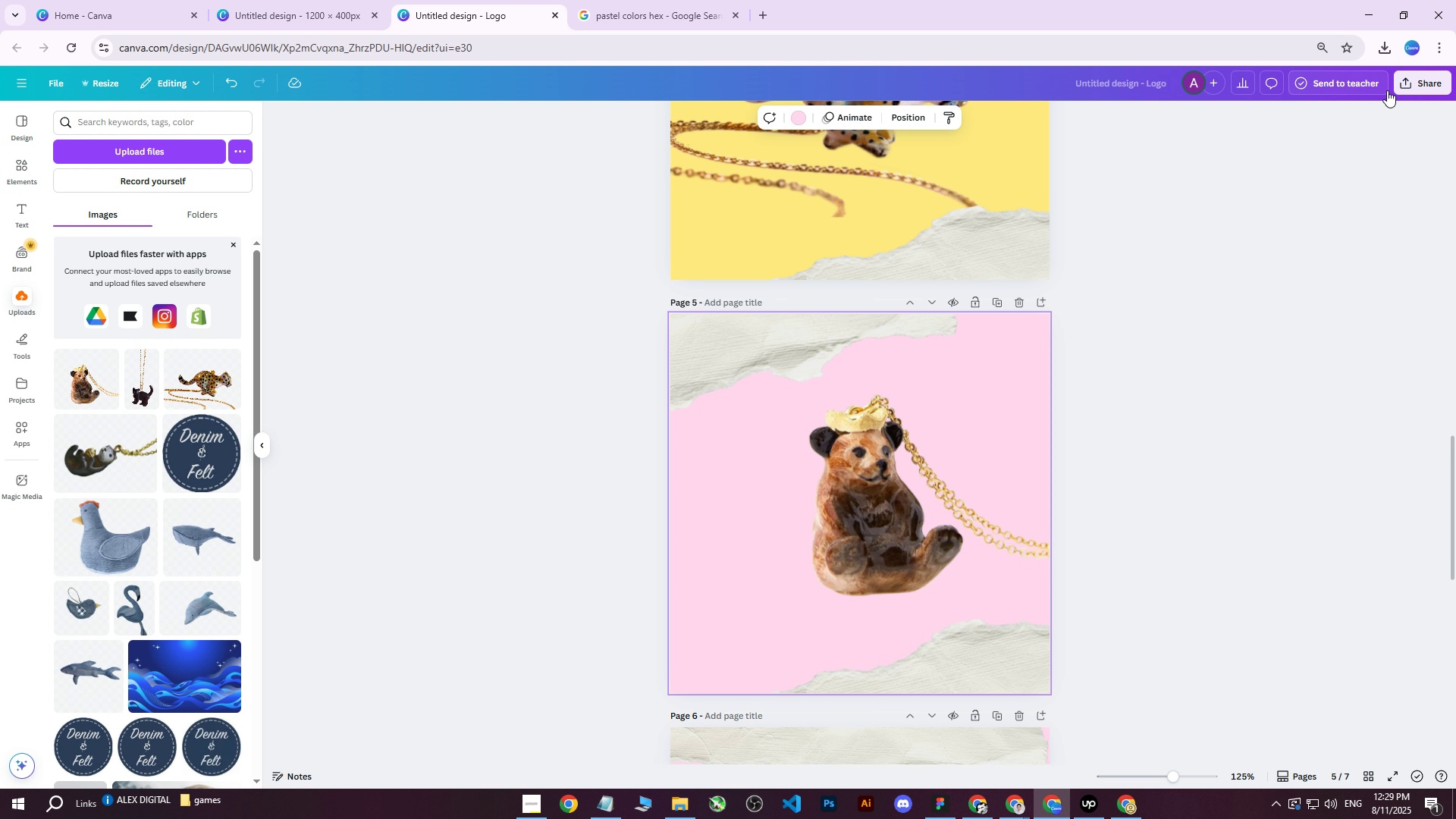 
left_click([1410, 90])
 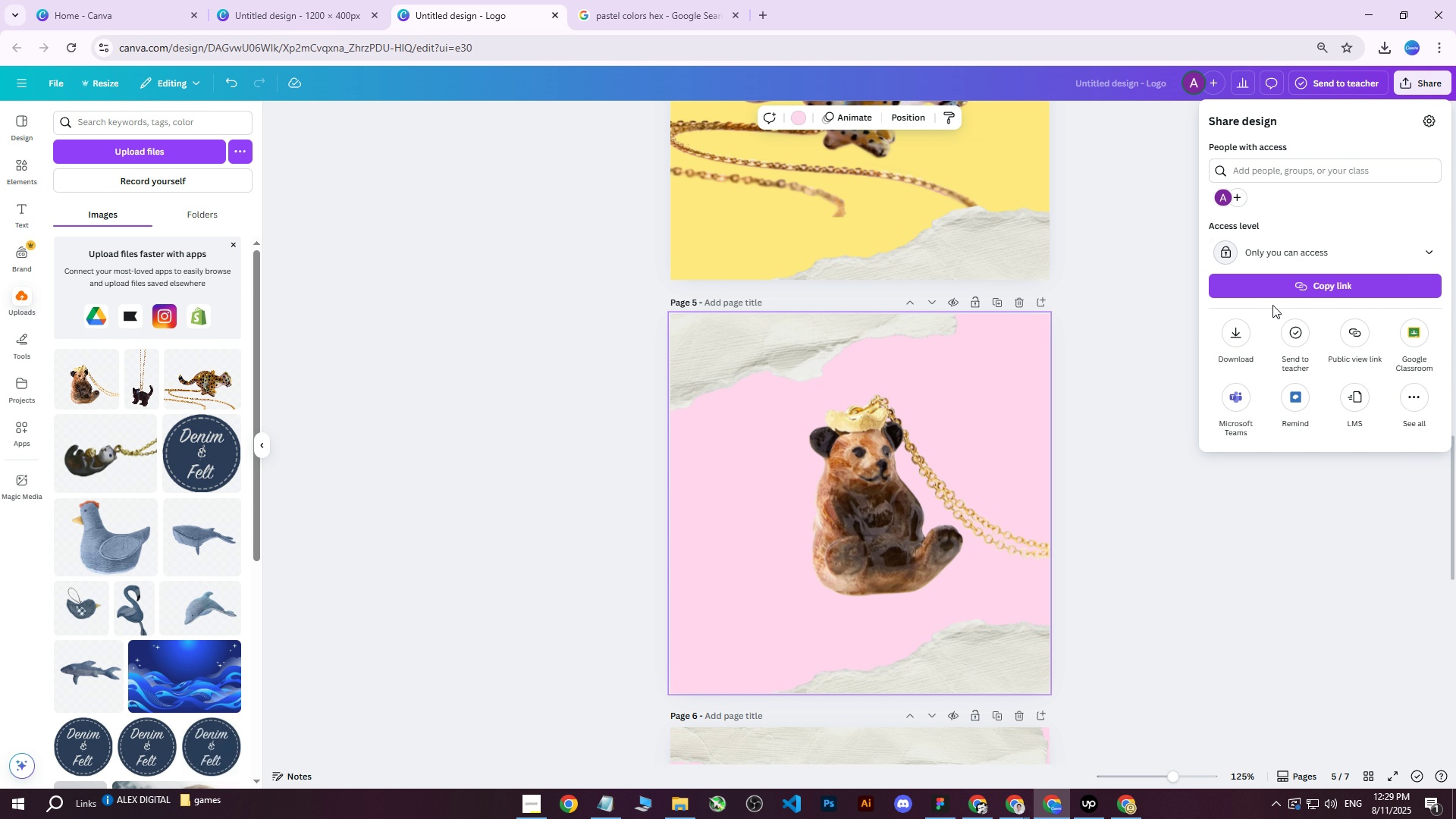 
left_click([1252, 338])
 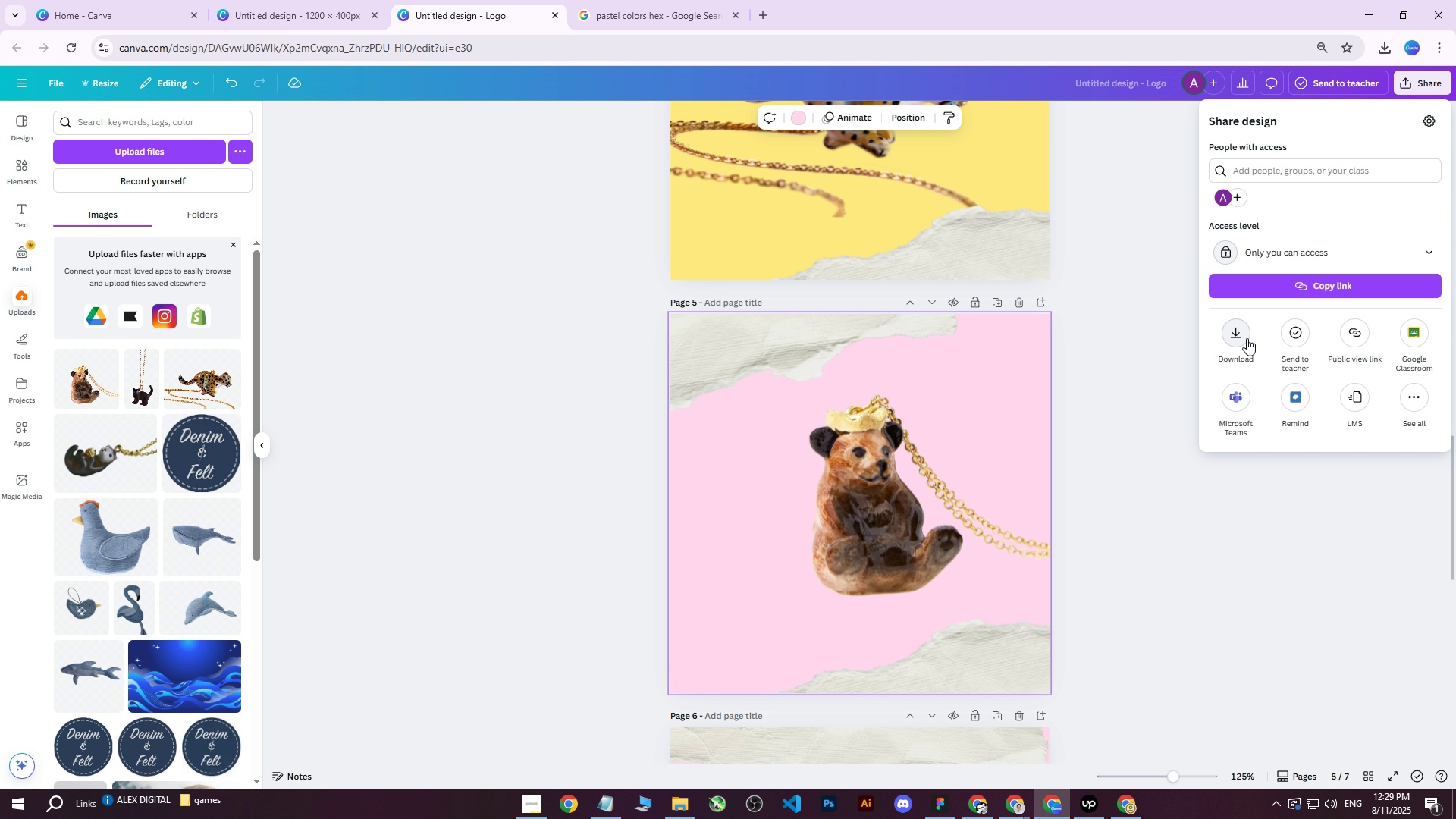 
left_click([1247, 338])
 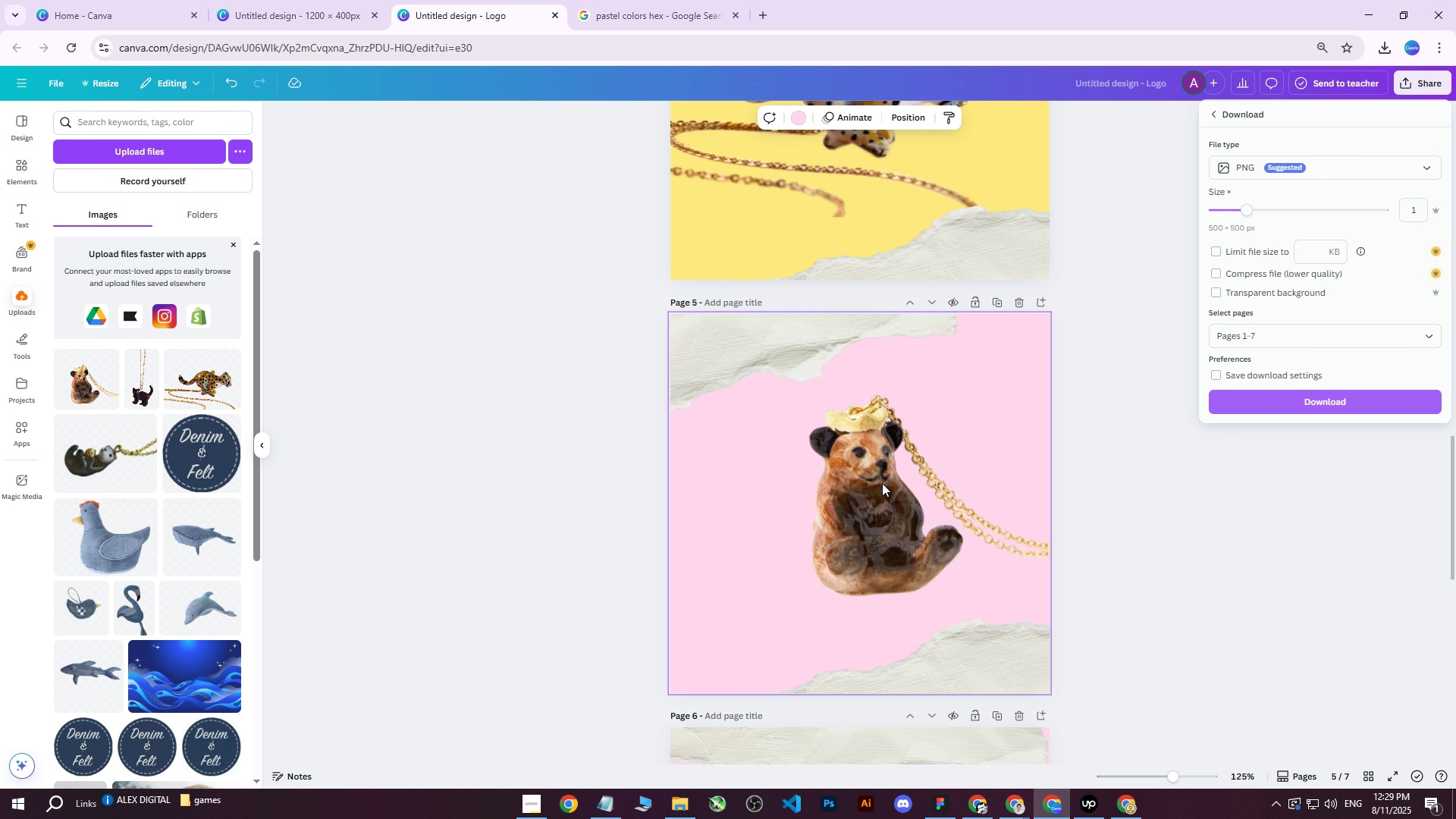 
double_click([869, 494])
 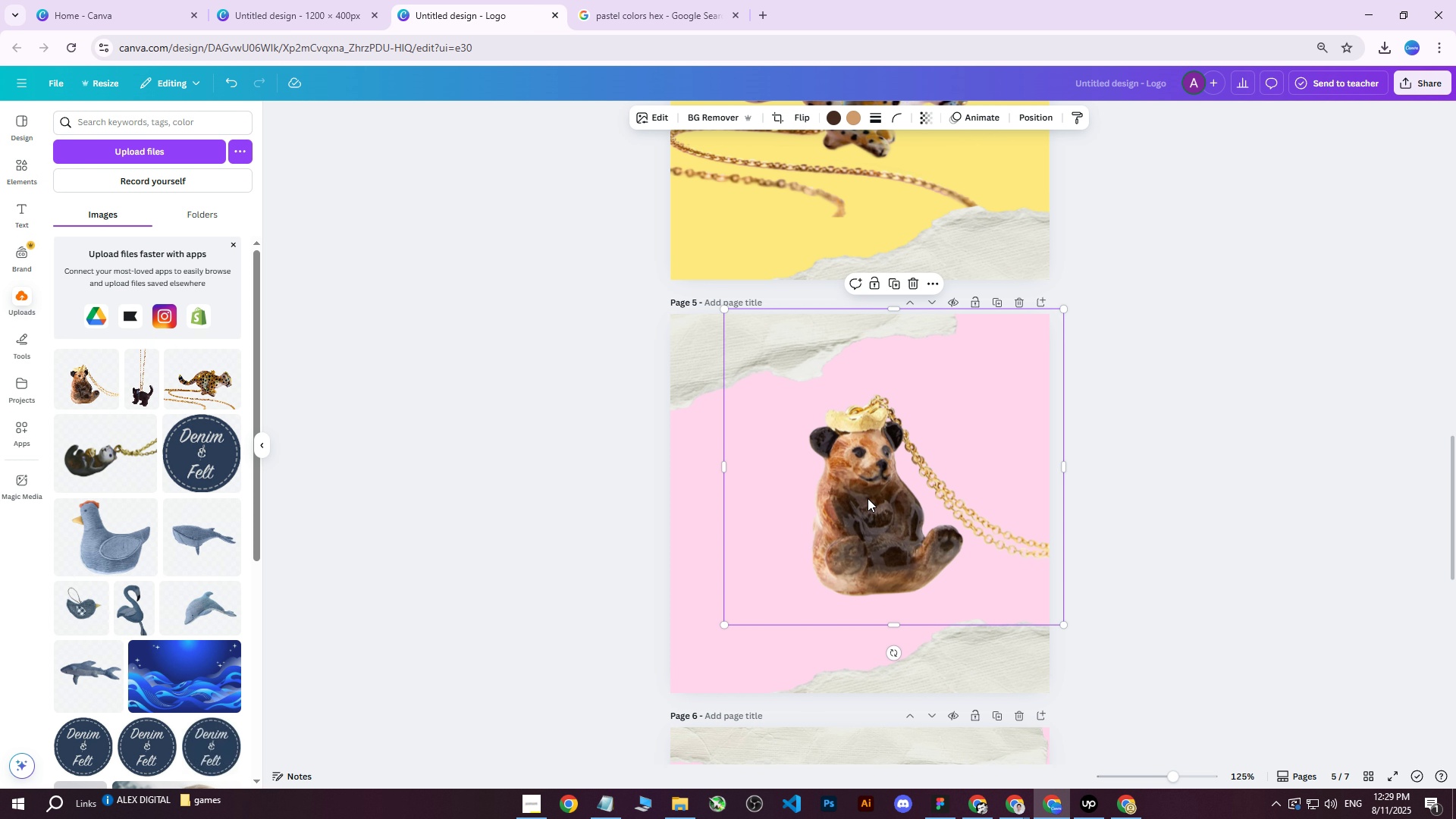 
left_click_drag(start_coordinate=[866, 502], to_coordinate=[861, 510])
 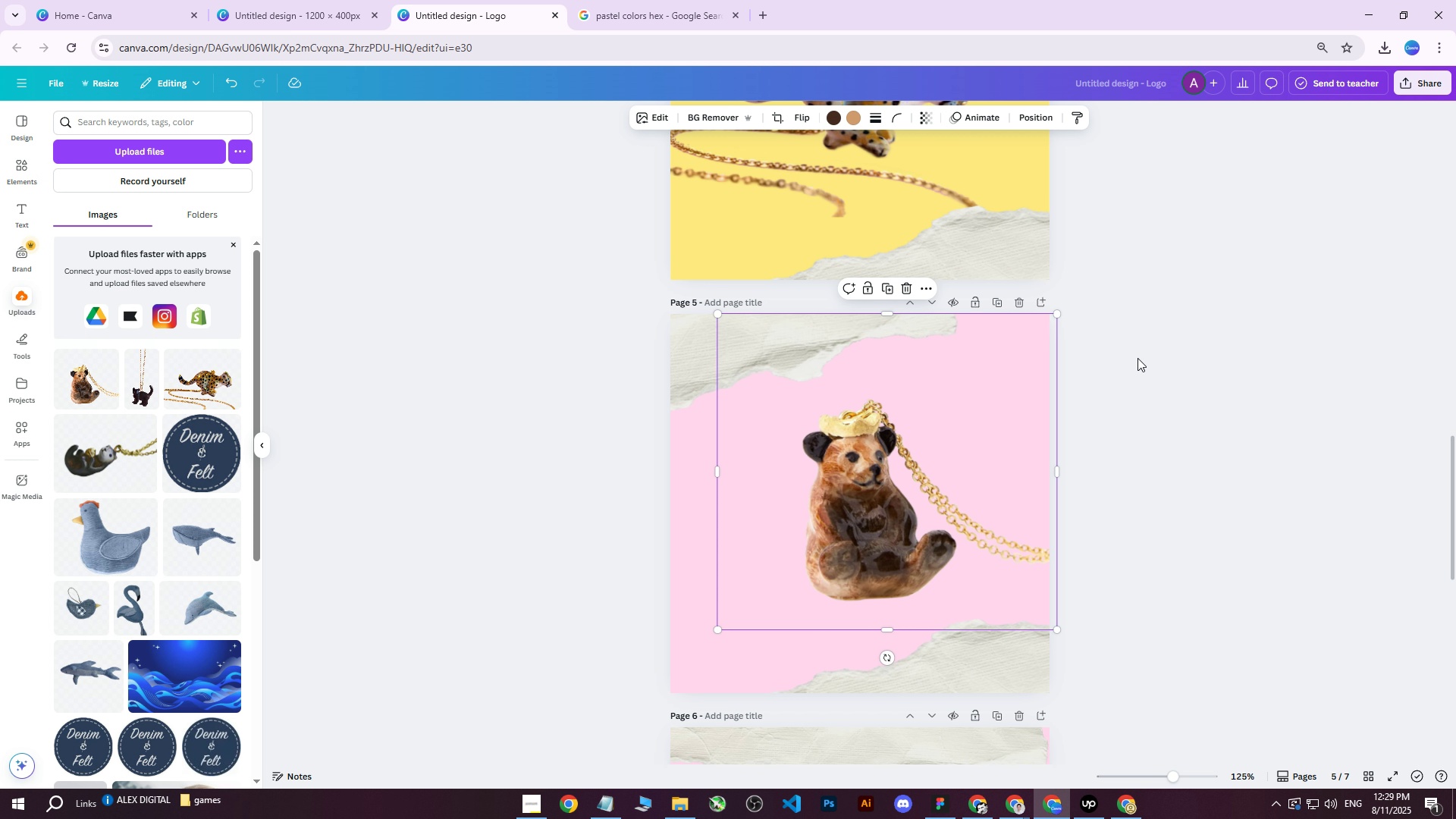 
left_click([1153, 353])
 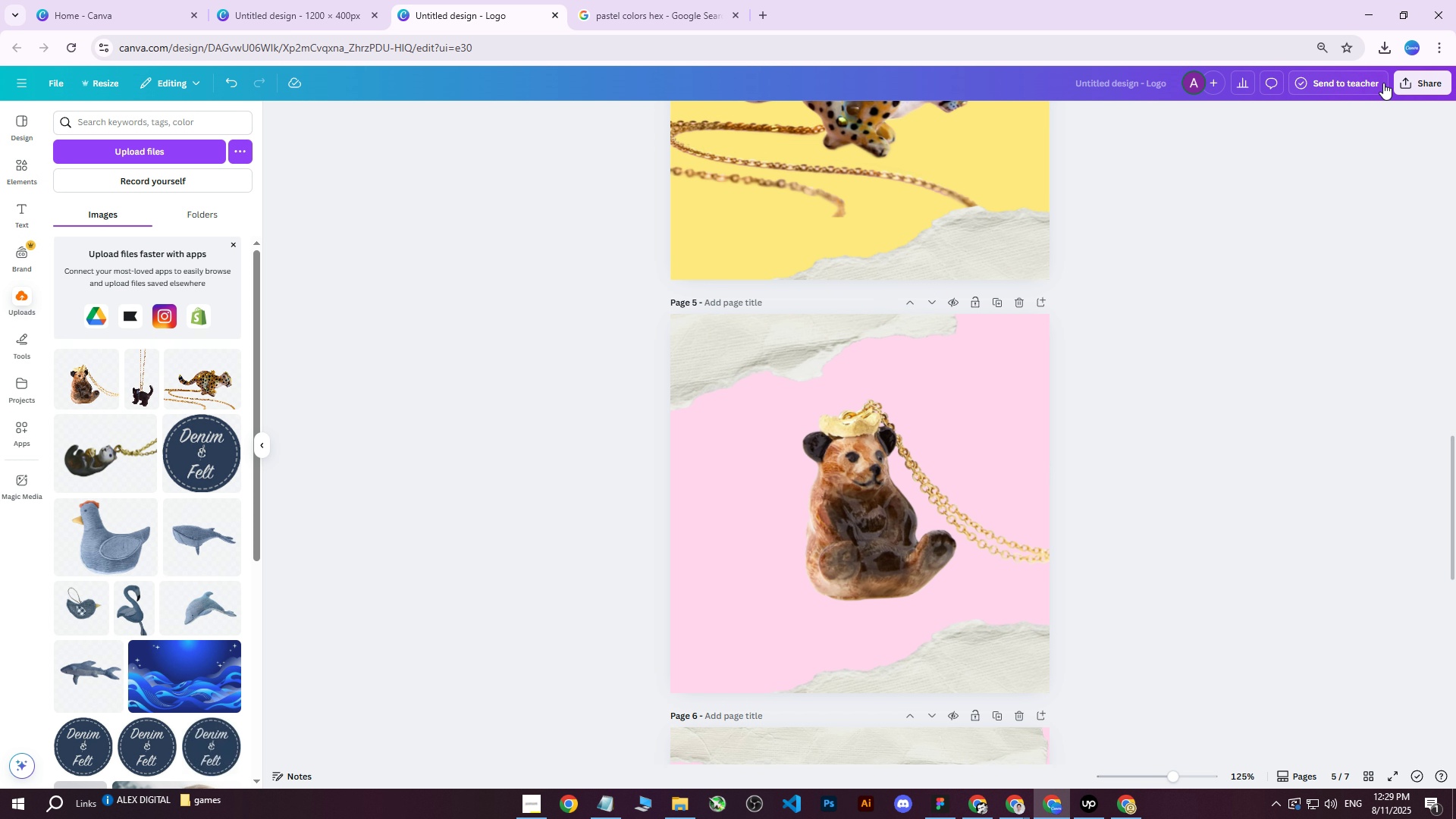 
left_click([1414, 78])
 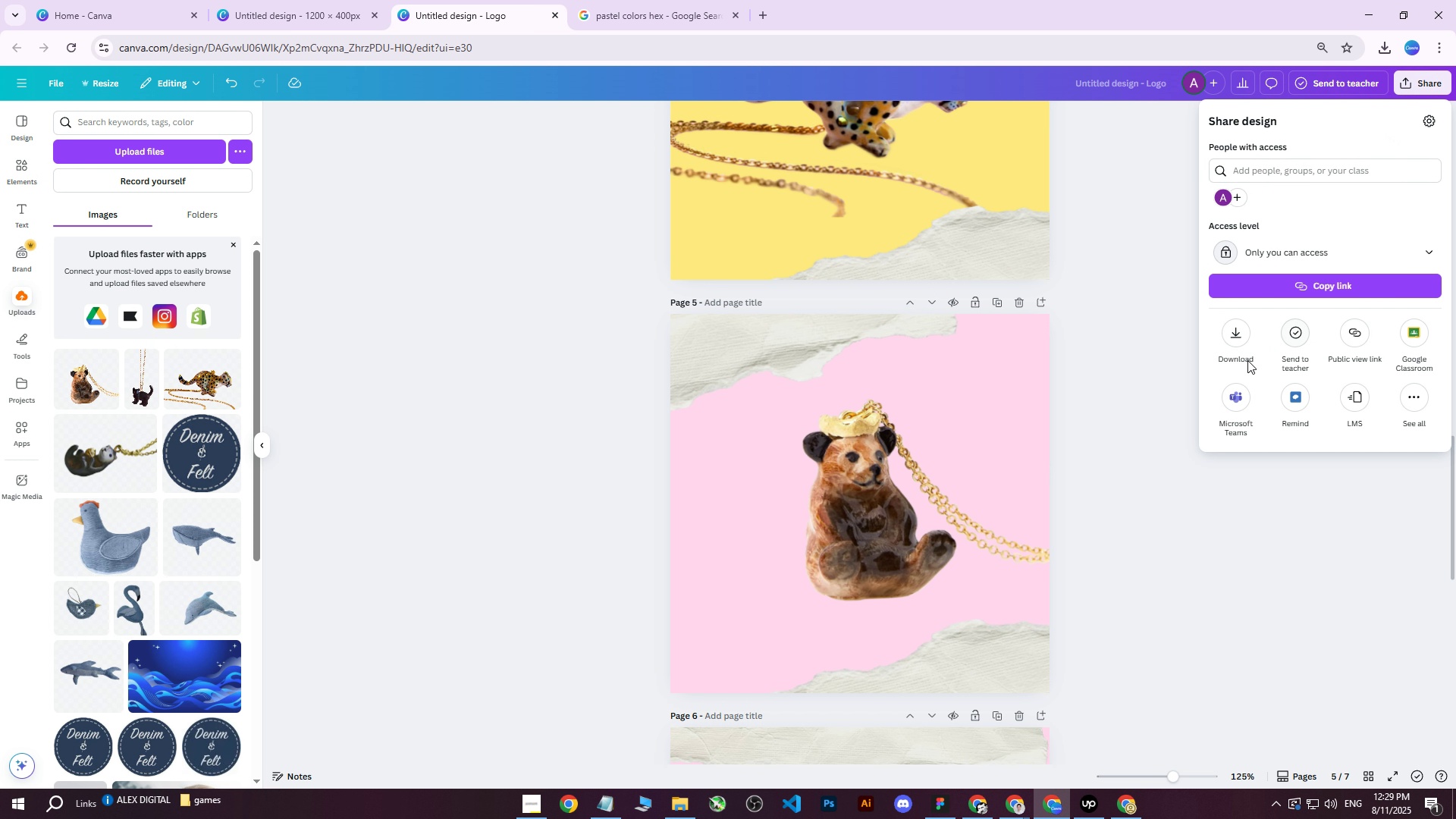 
left_click([1230, 345])
 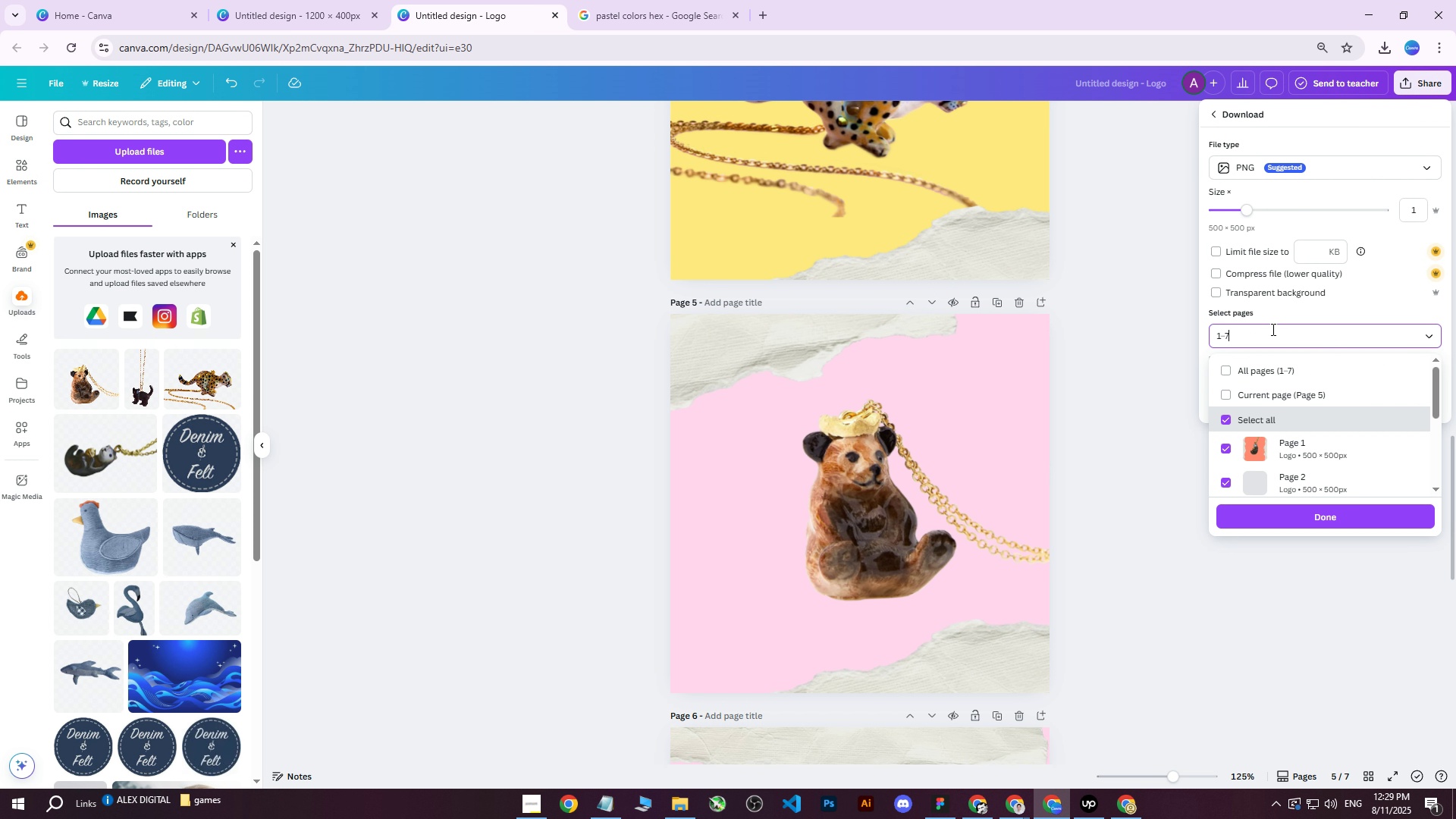 
double_click([1249, 353])
 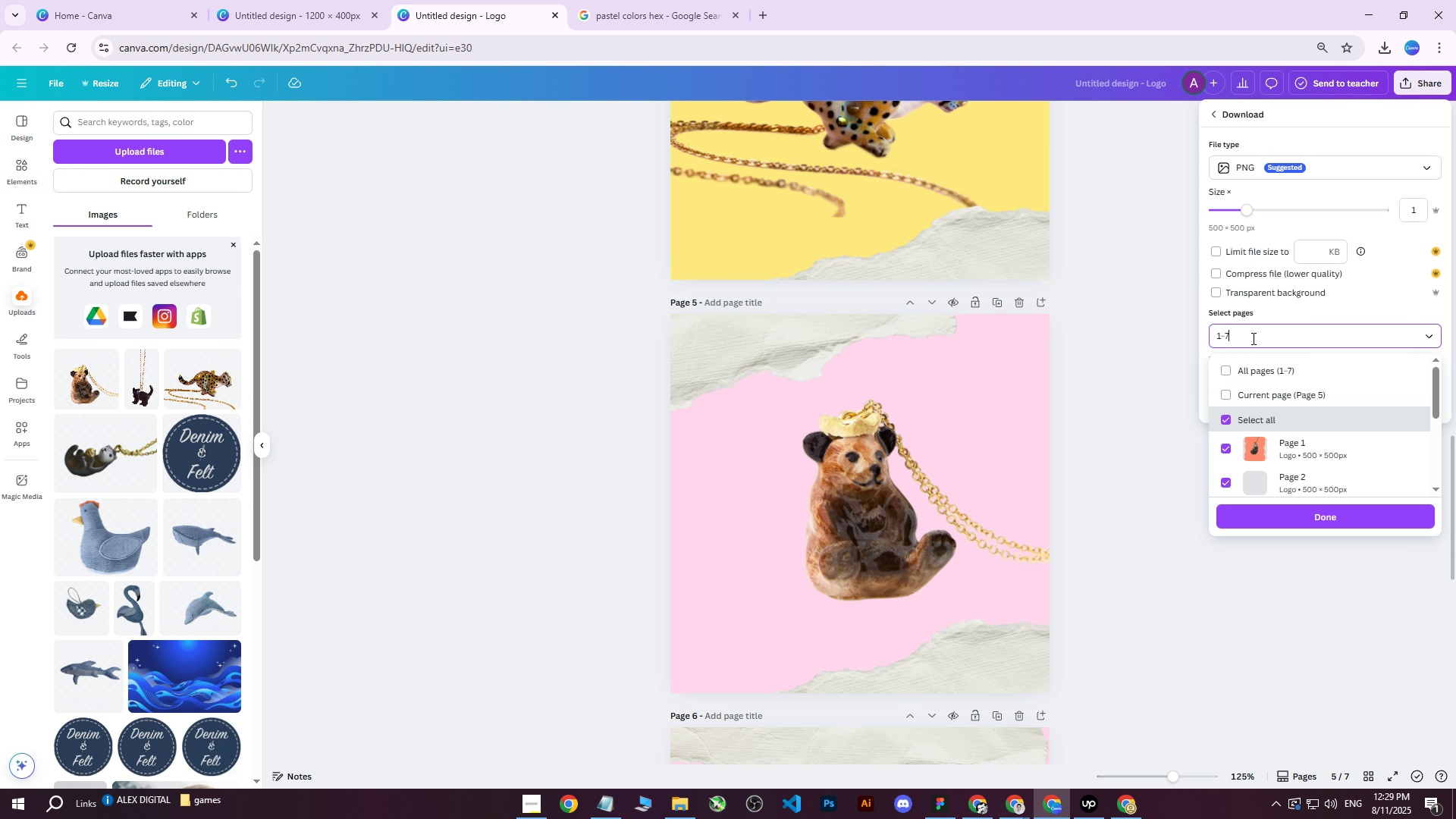 
double_click([1242, 363])
 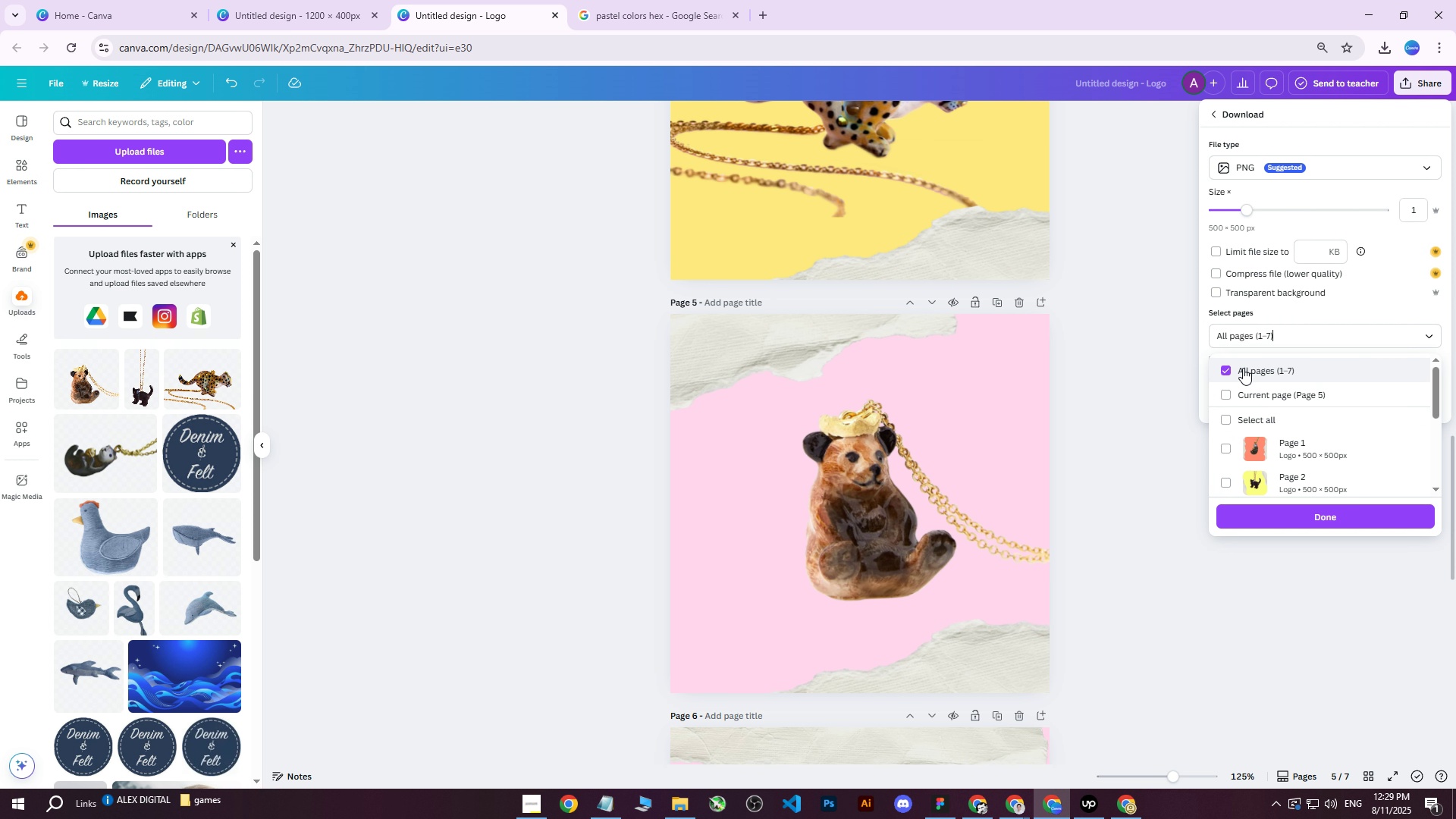 
triple_click([1243, 368])
 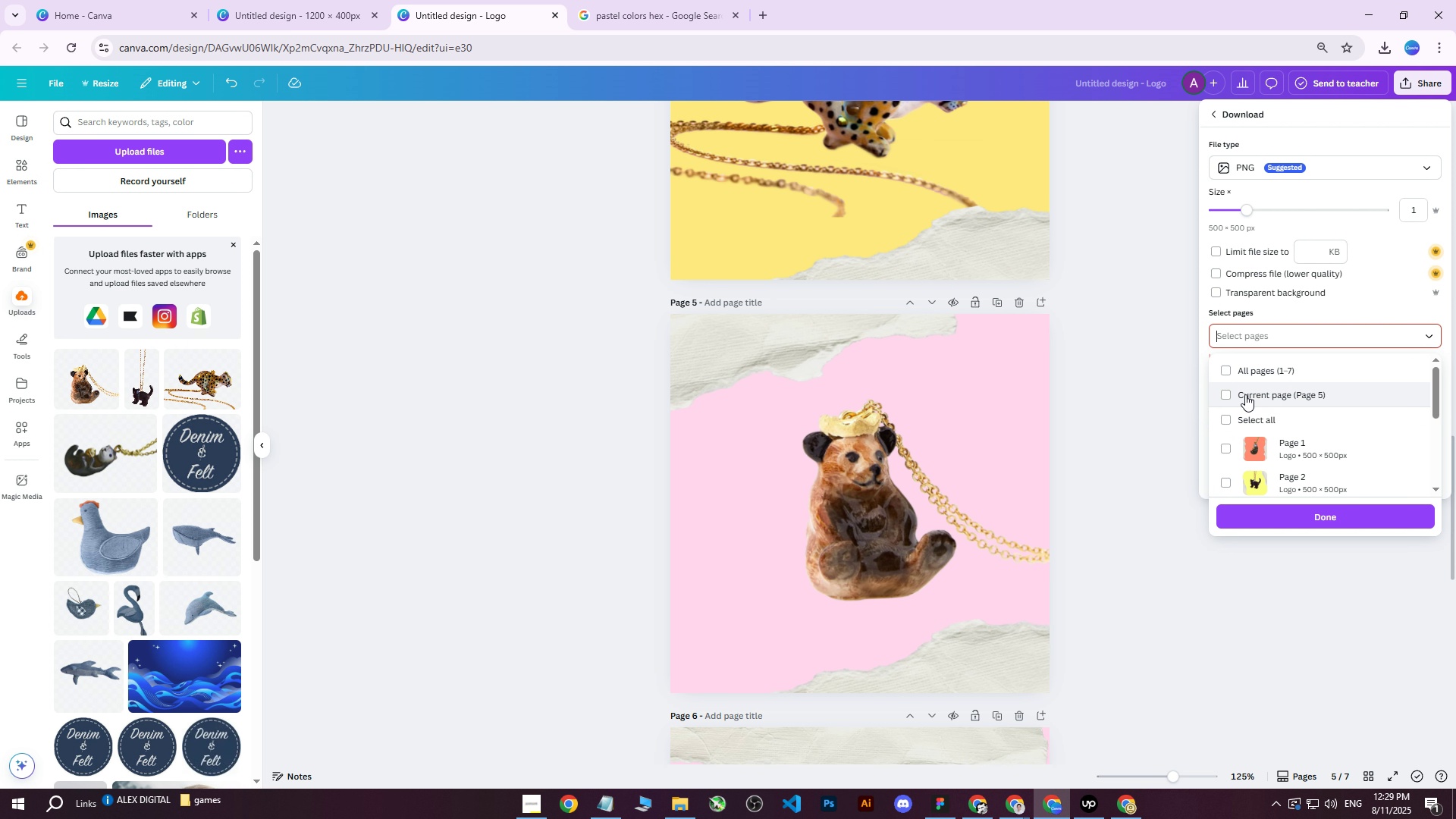 
triple_click([1245, 394])
 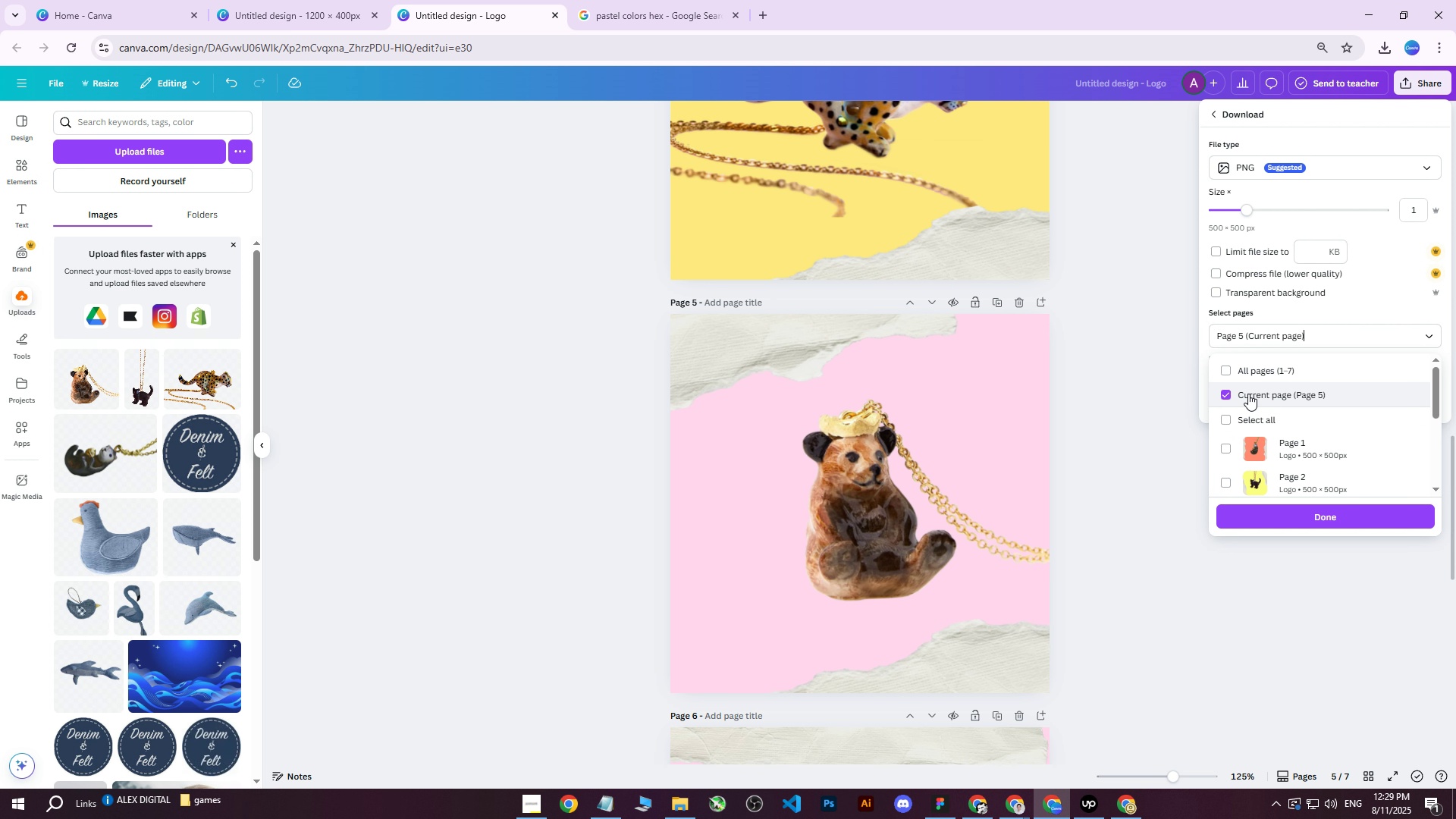 
scroll: coordinate [1287, 402], scroll_direction: down, amount: 7.0
 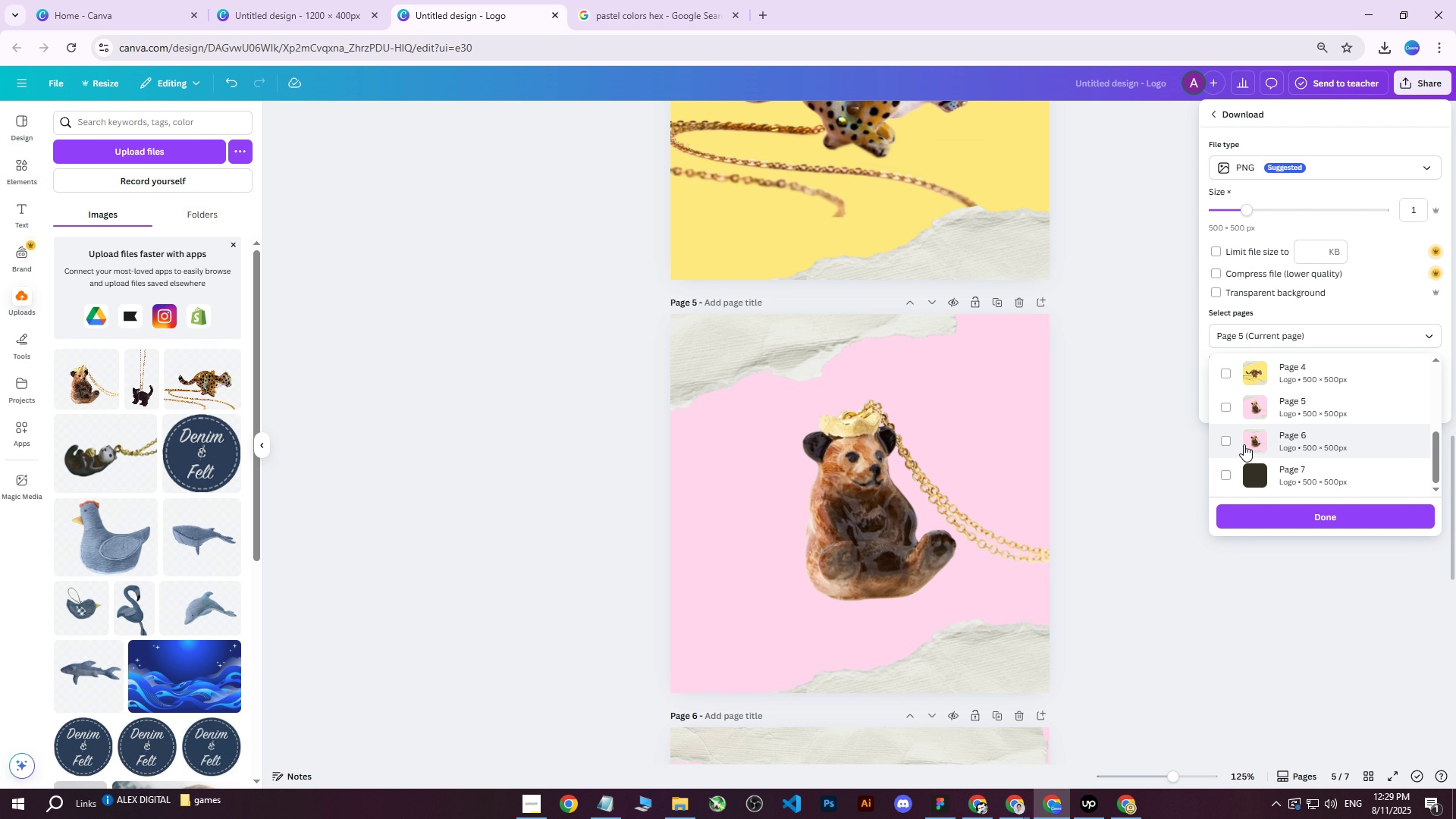 
left_click([1232, 441])
 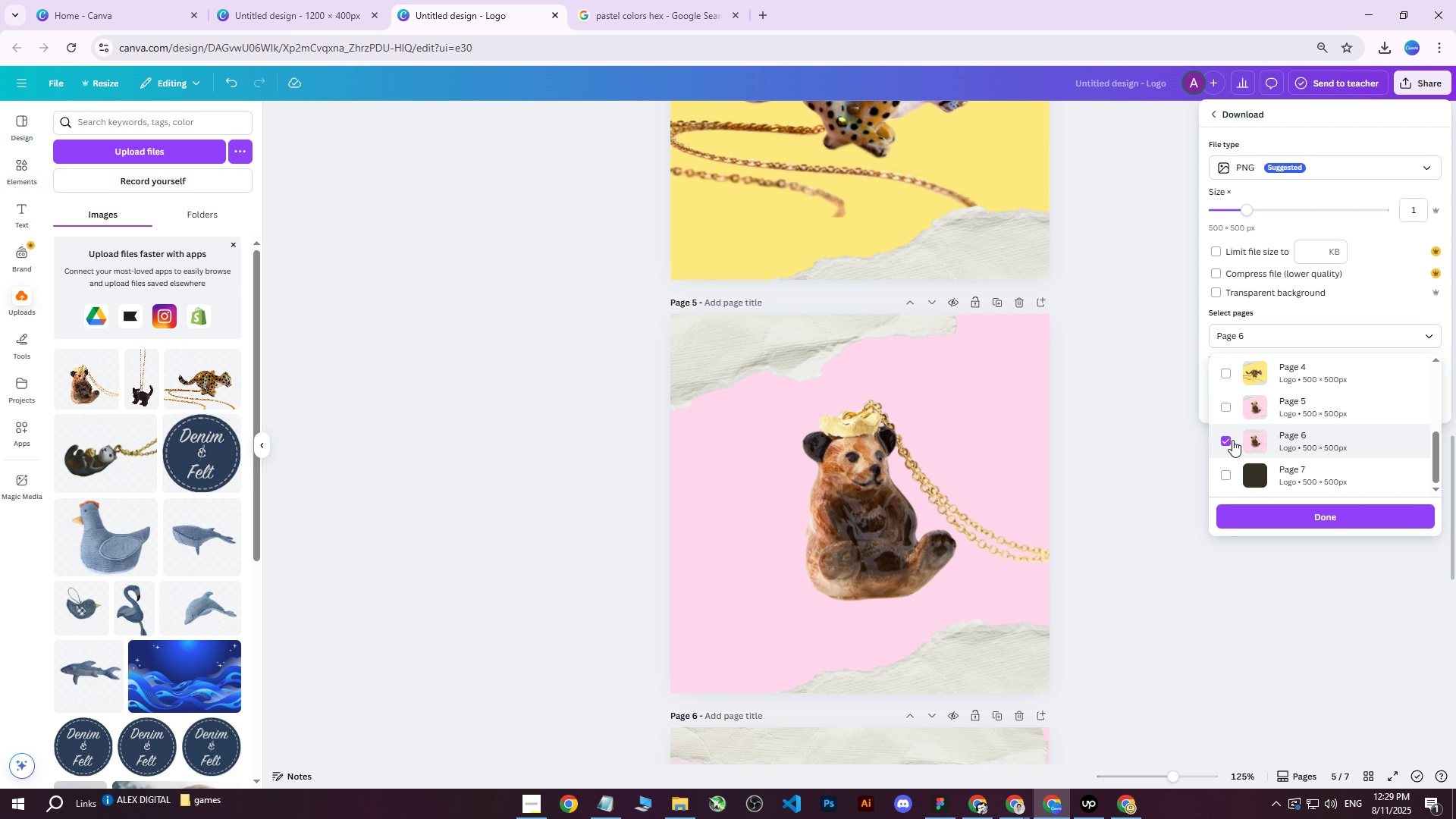 
scroll: coordinate [1052, 451], scroll_direction: down, amount: 4.0
 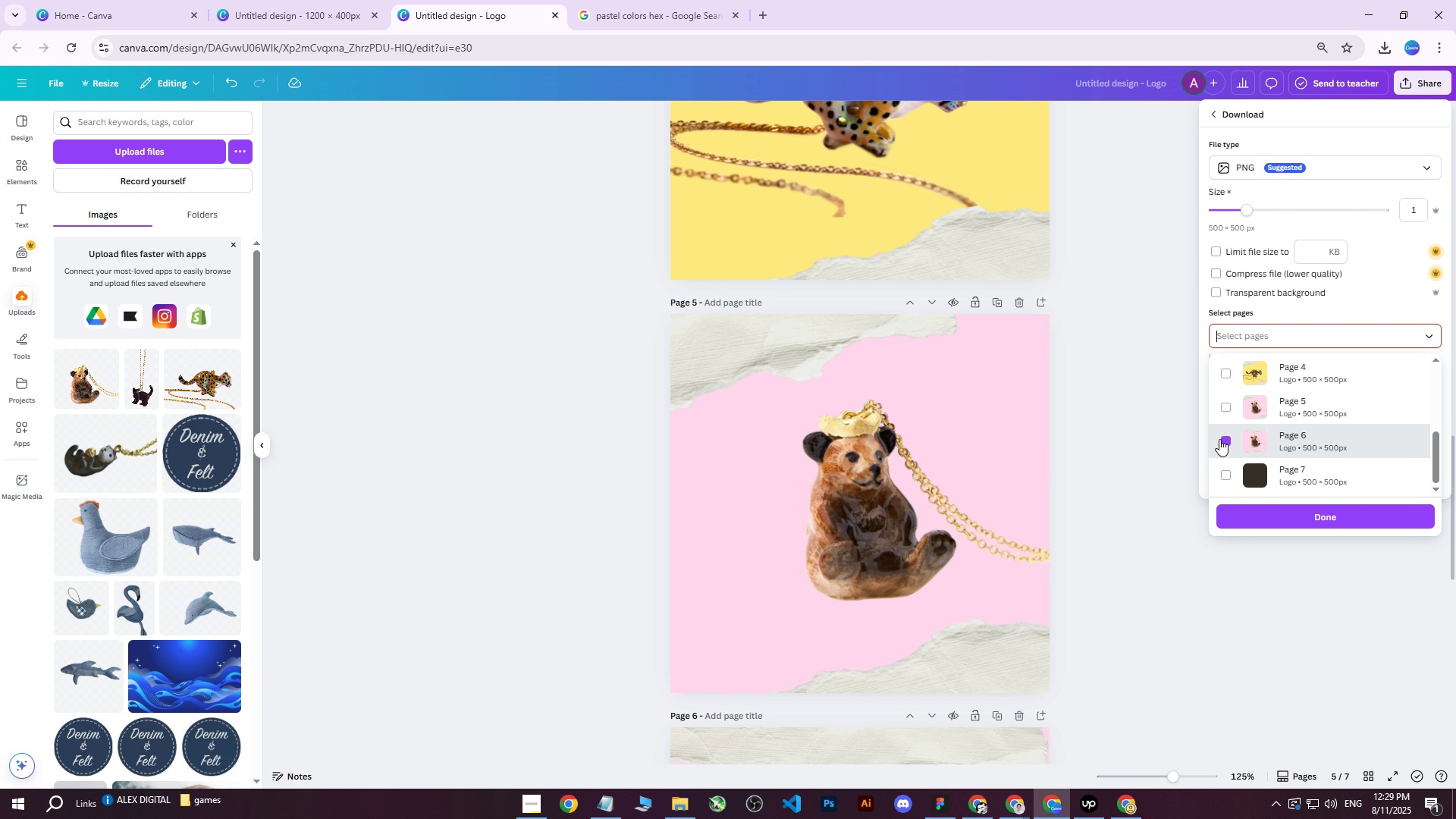 
double_click([1225, 405])
 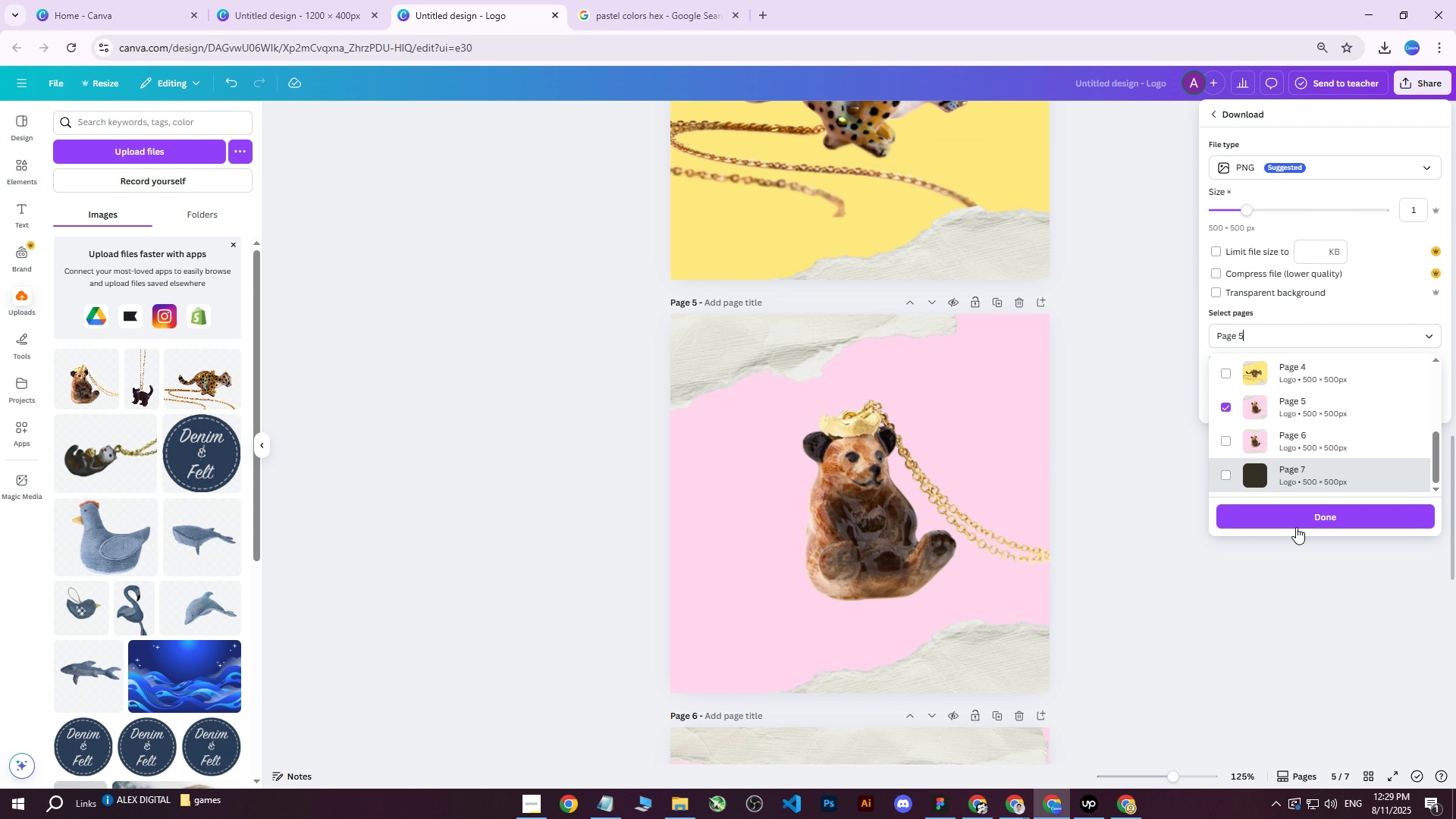 
left_click([1292, 511])
 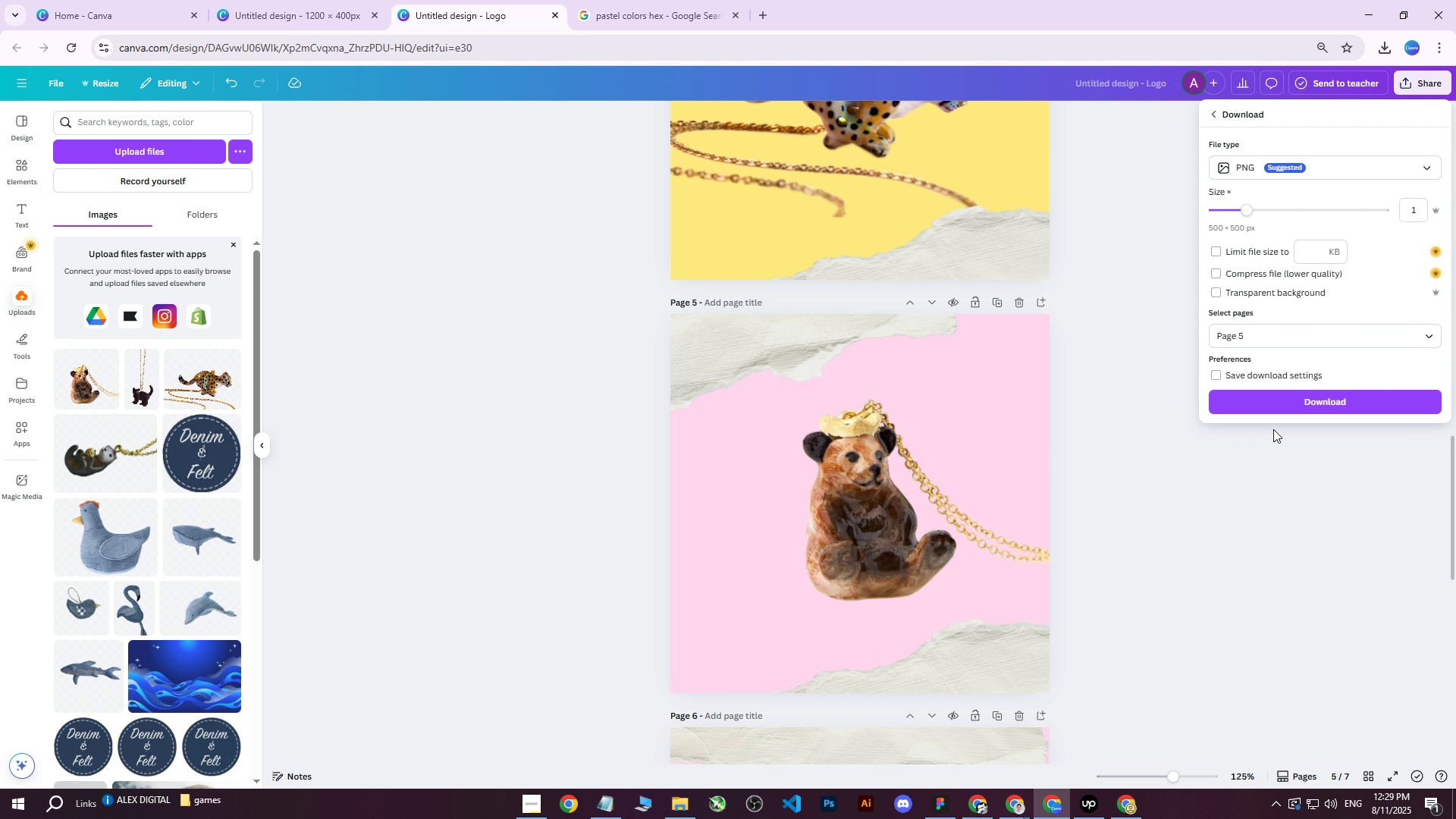 
left_click([1275, 404])
 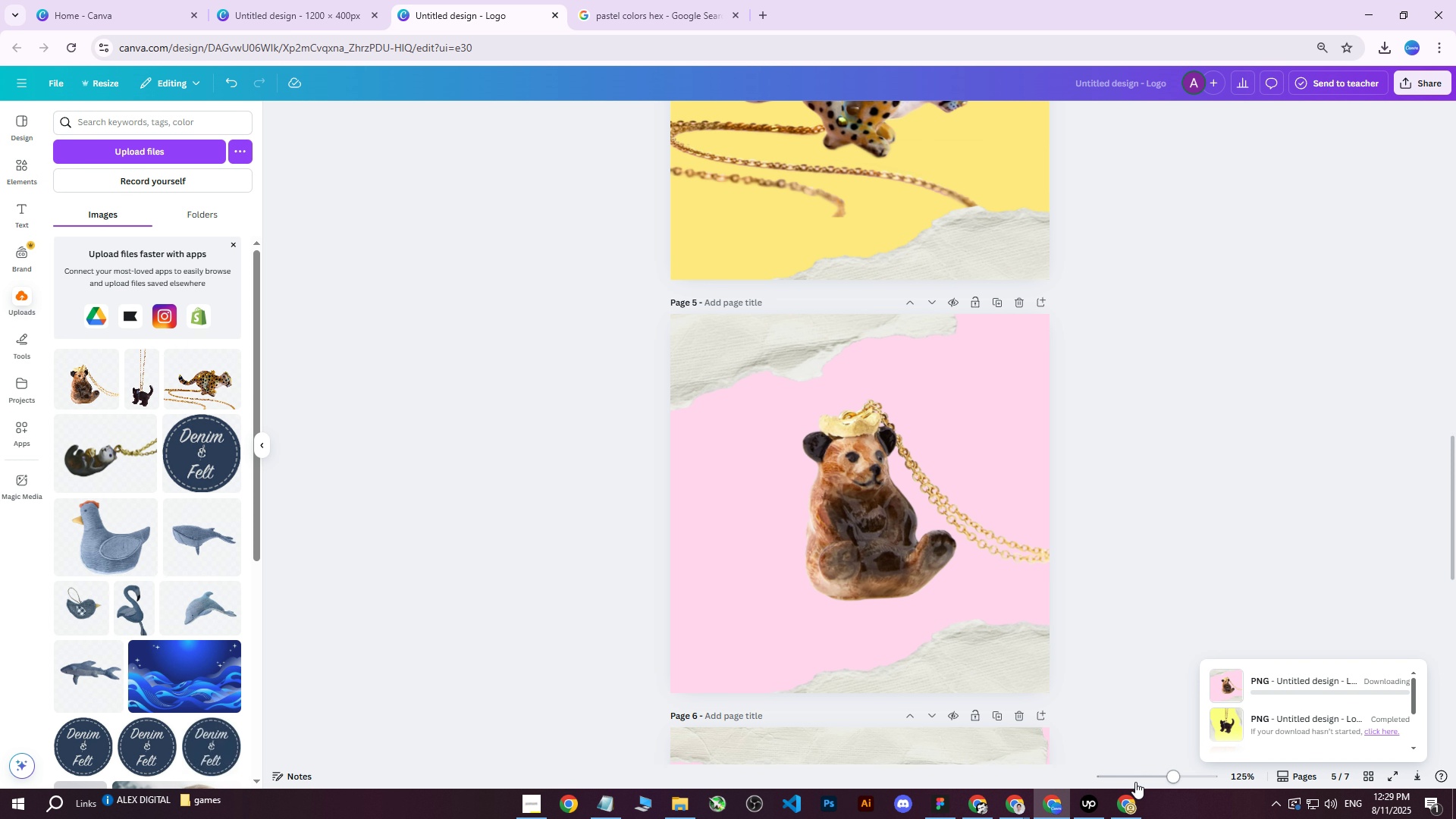 
left_click([1122, 802])
 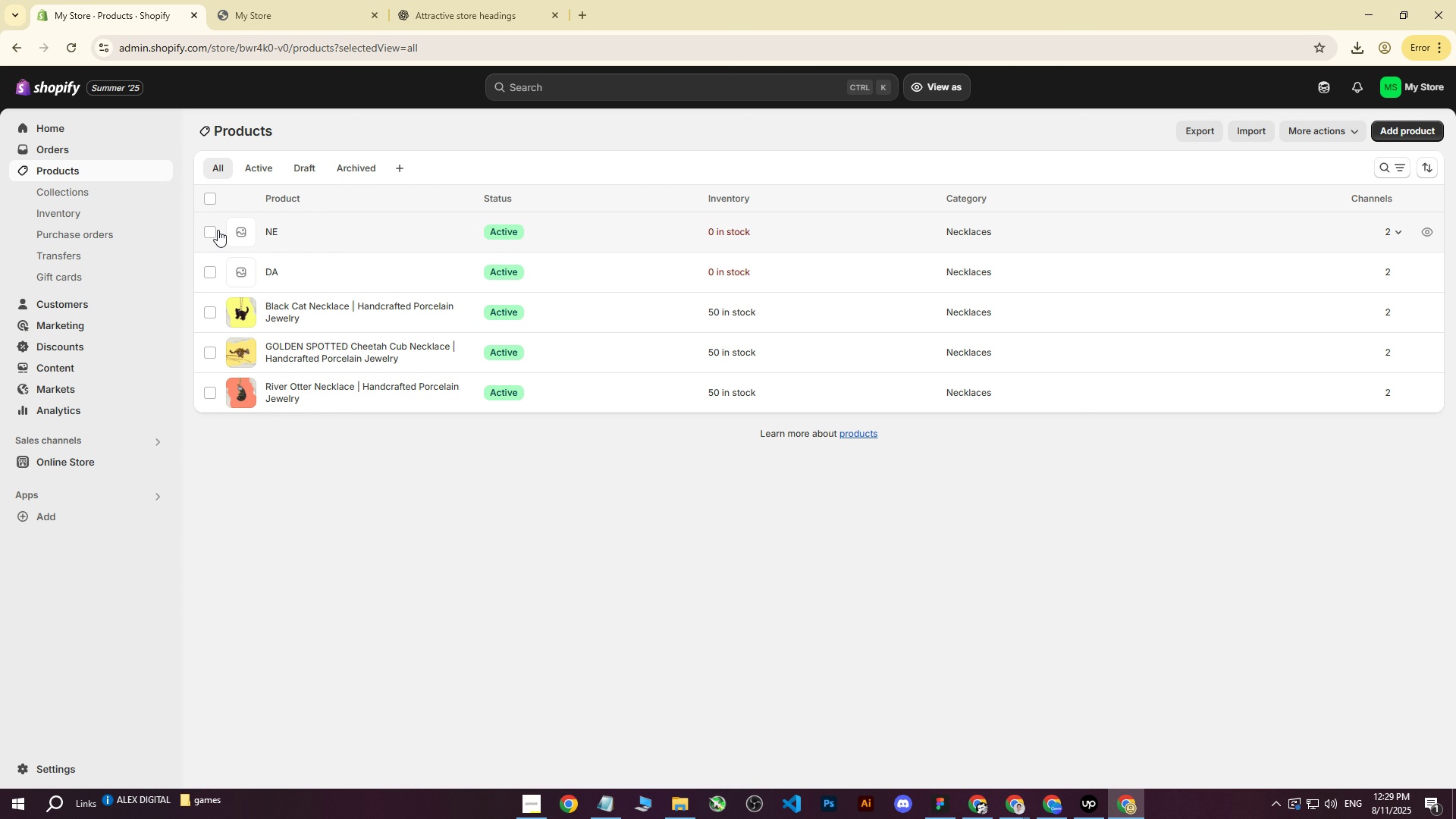 
double_click([205, 261])
 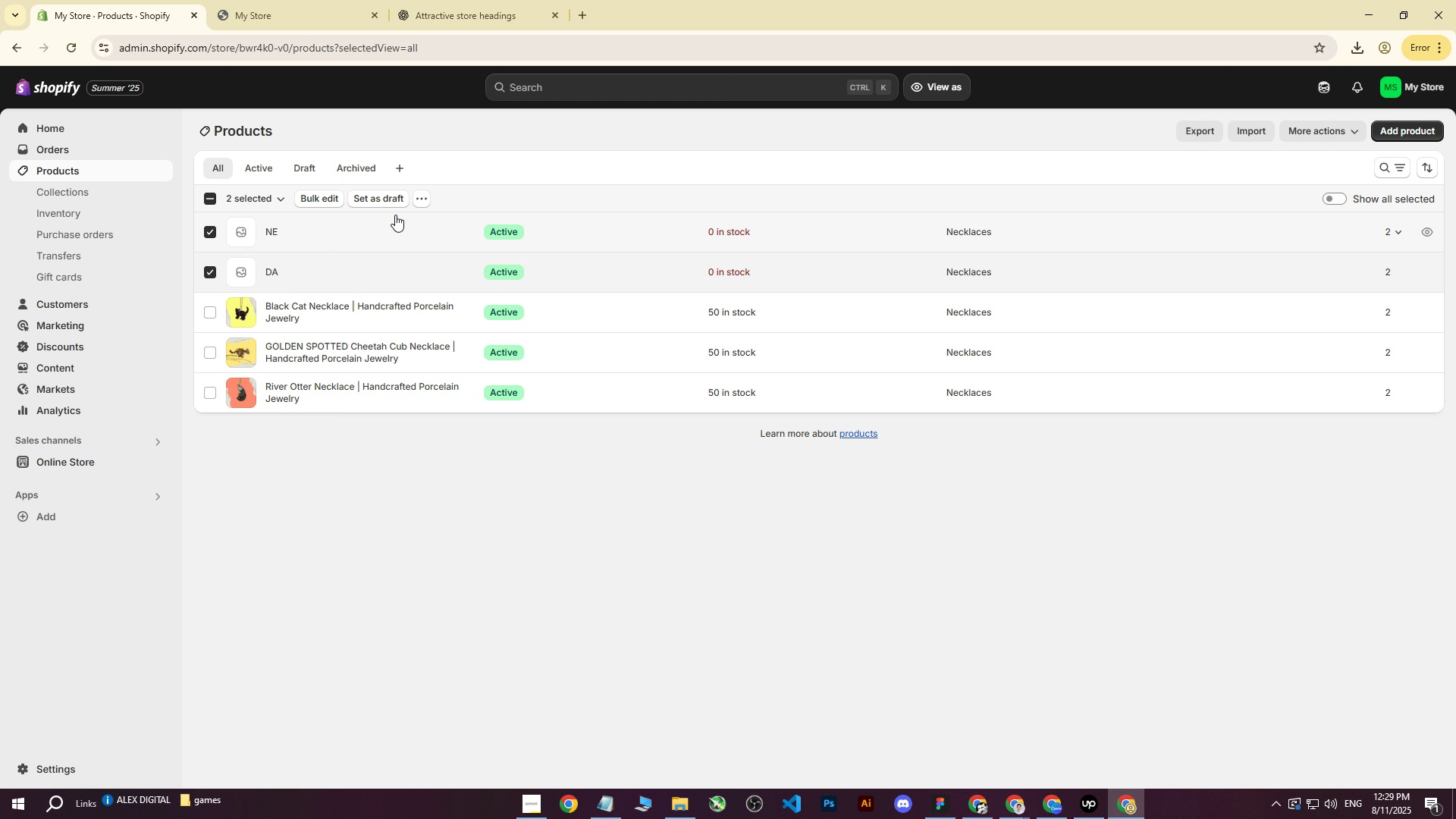 
left_click([420, 196])
 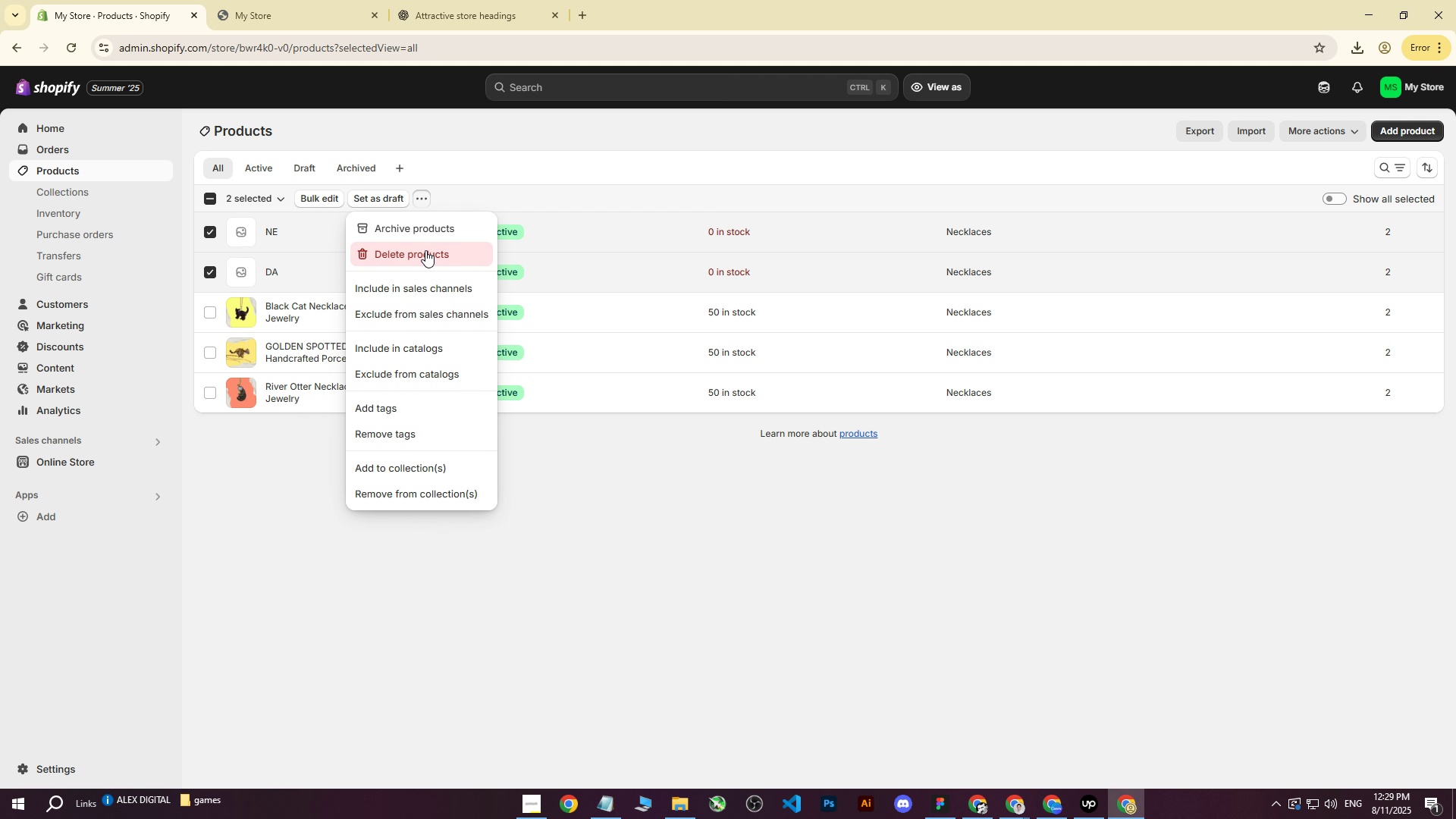 
left_click([420, 257])
 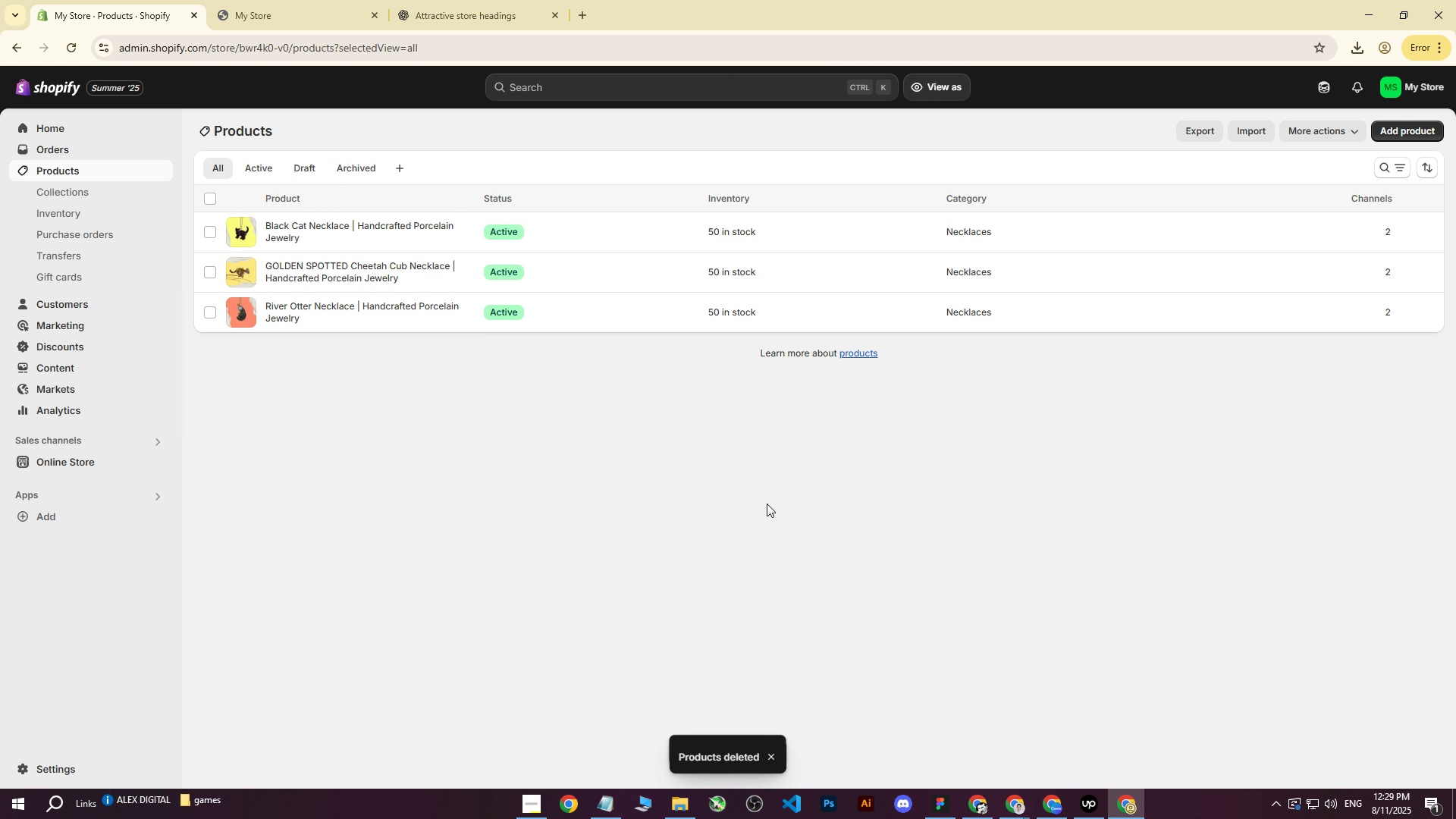 
wait(5.23)
 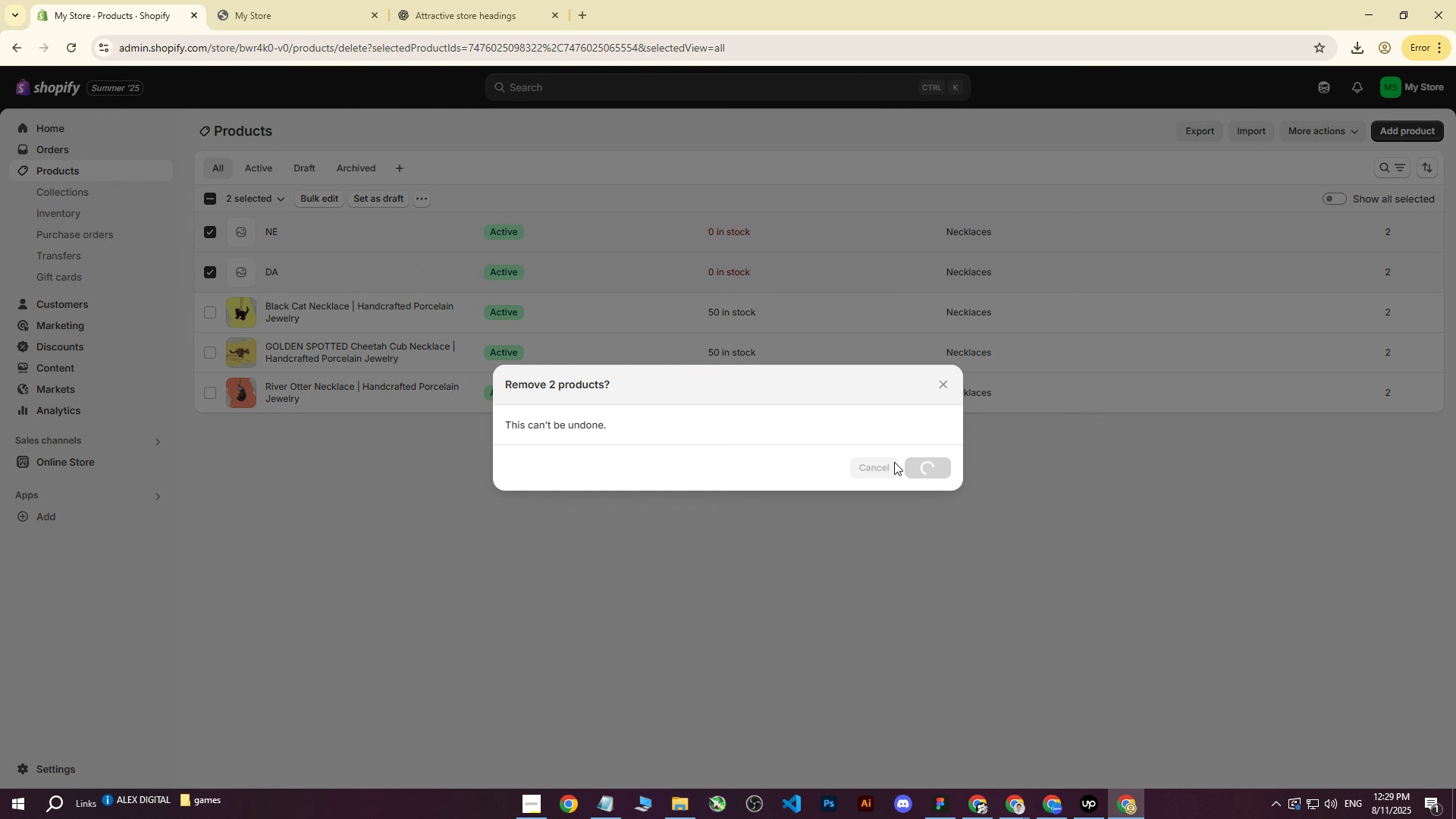 
left_click([1400, 125])
 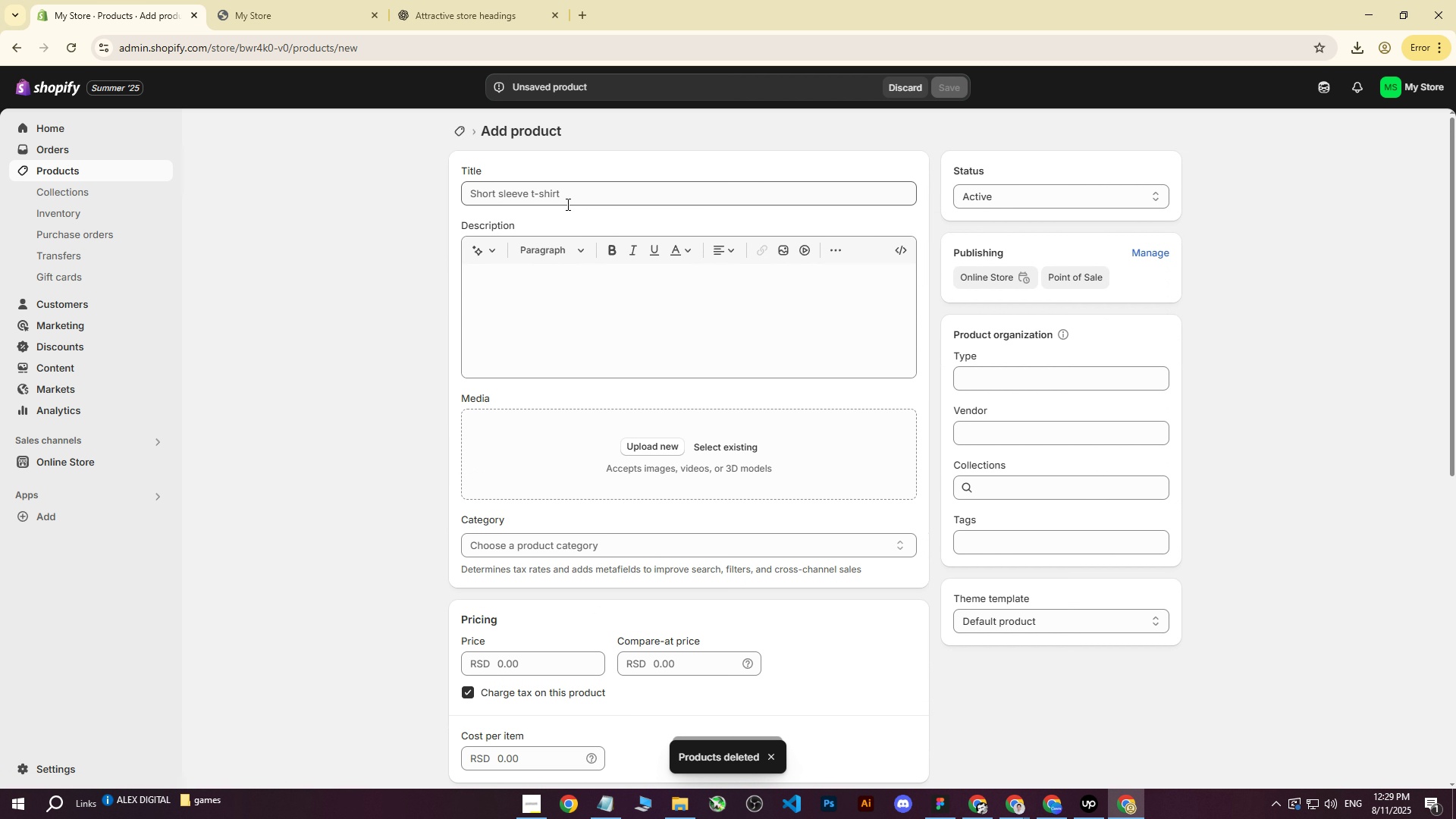 
left_click([579, 188])
 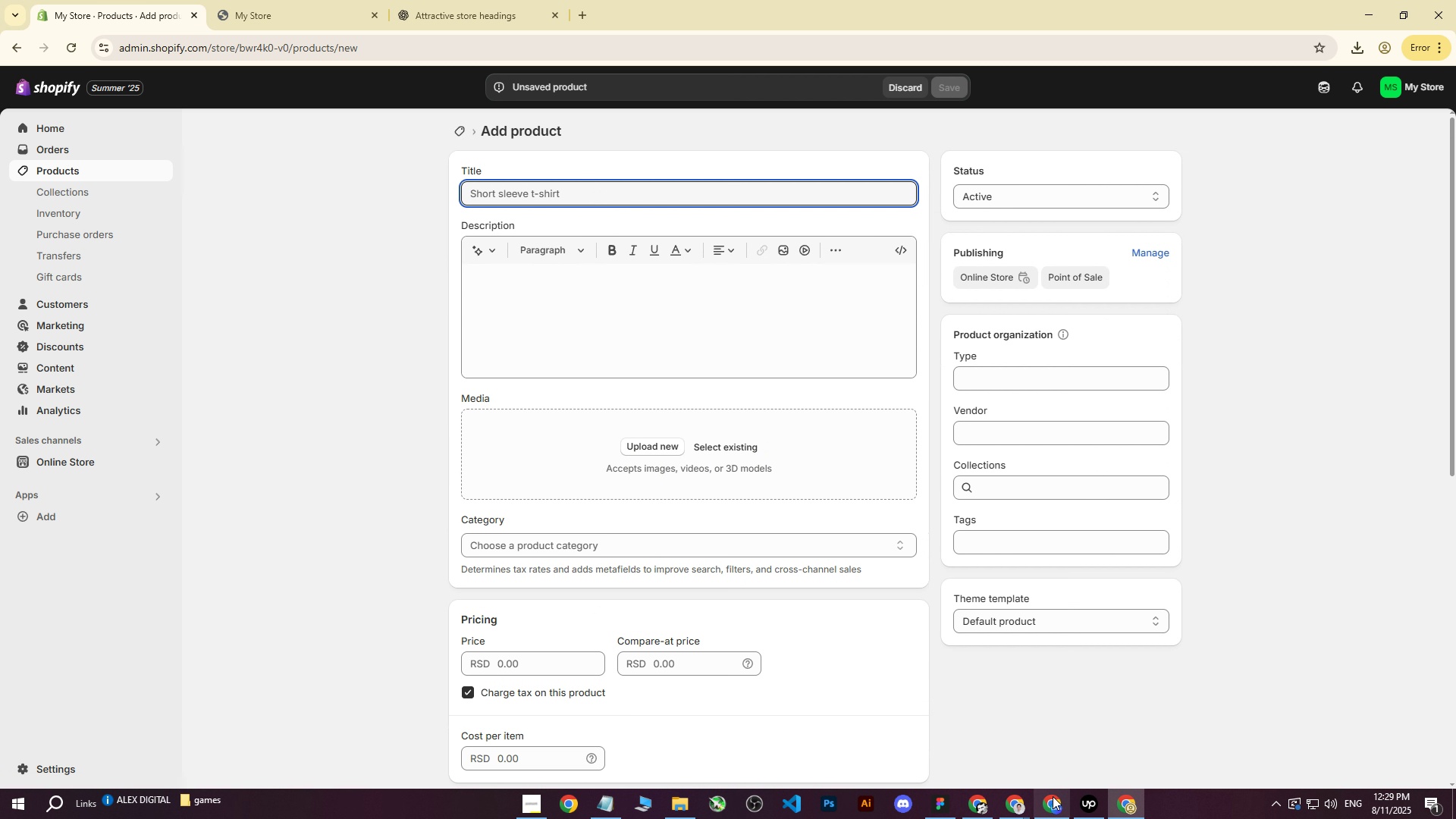 
left_click([1015, 807])
 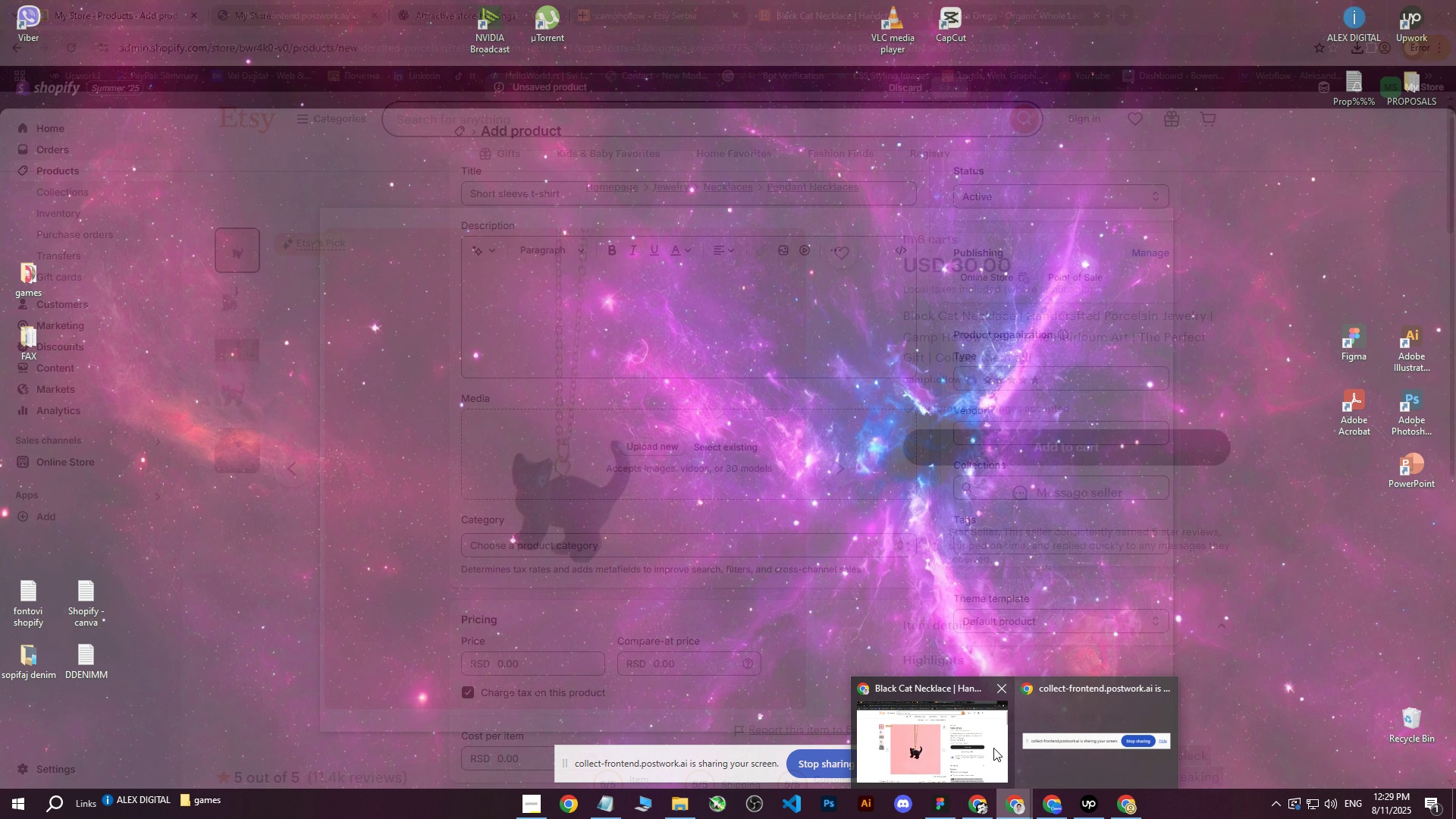 
left_click([952, 747])
 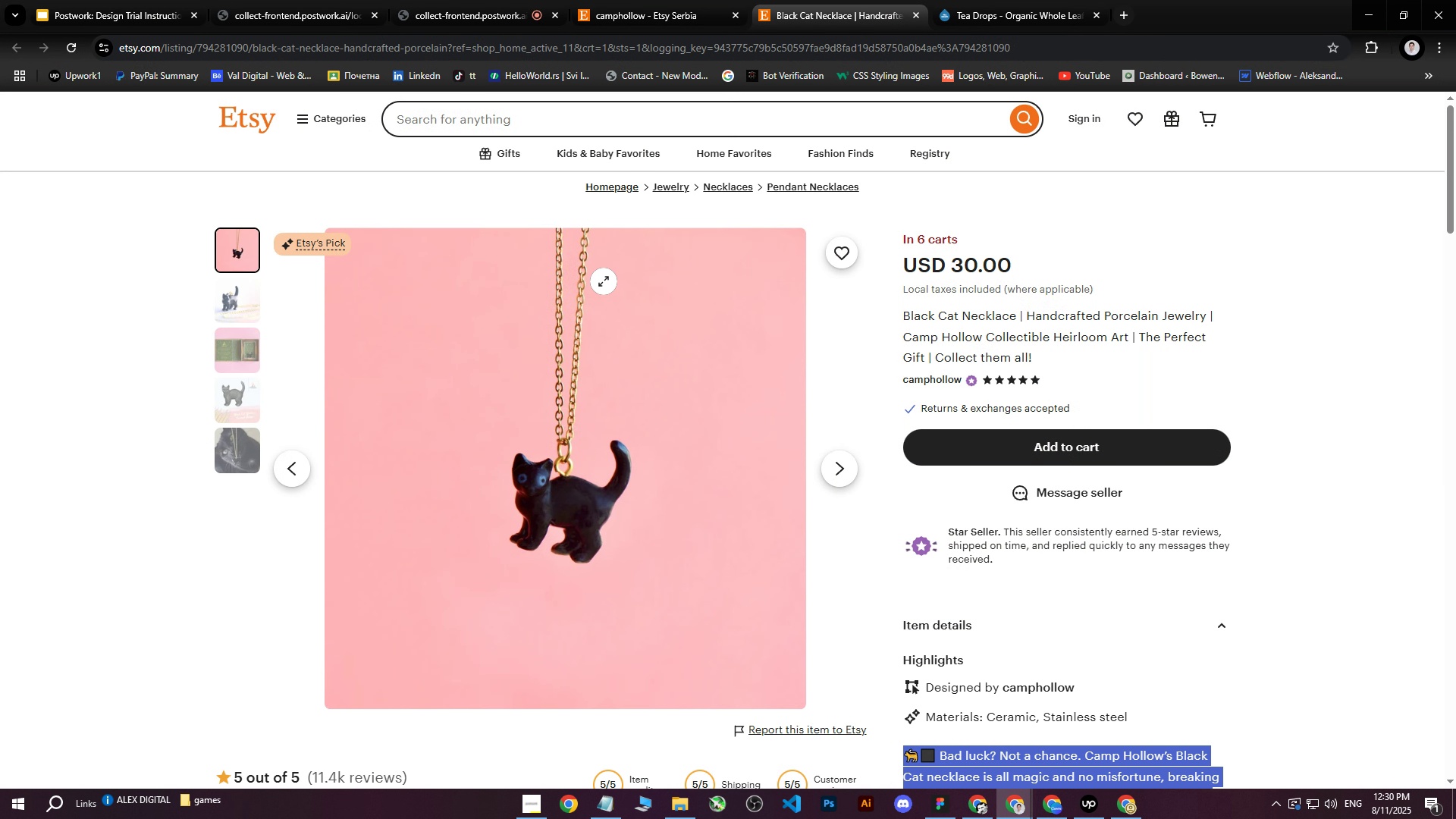 
left_click([669, 0])
 